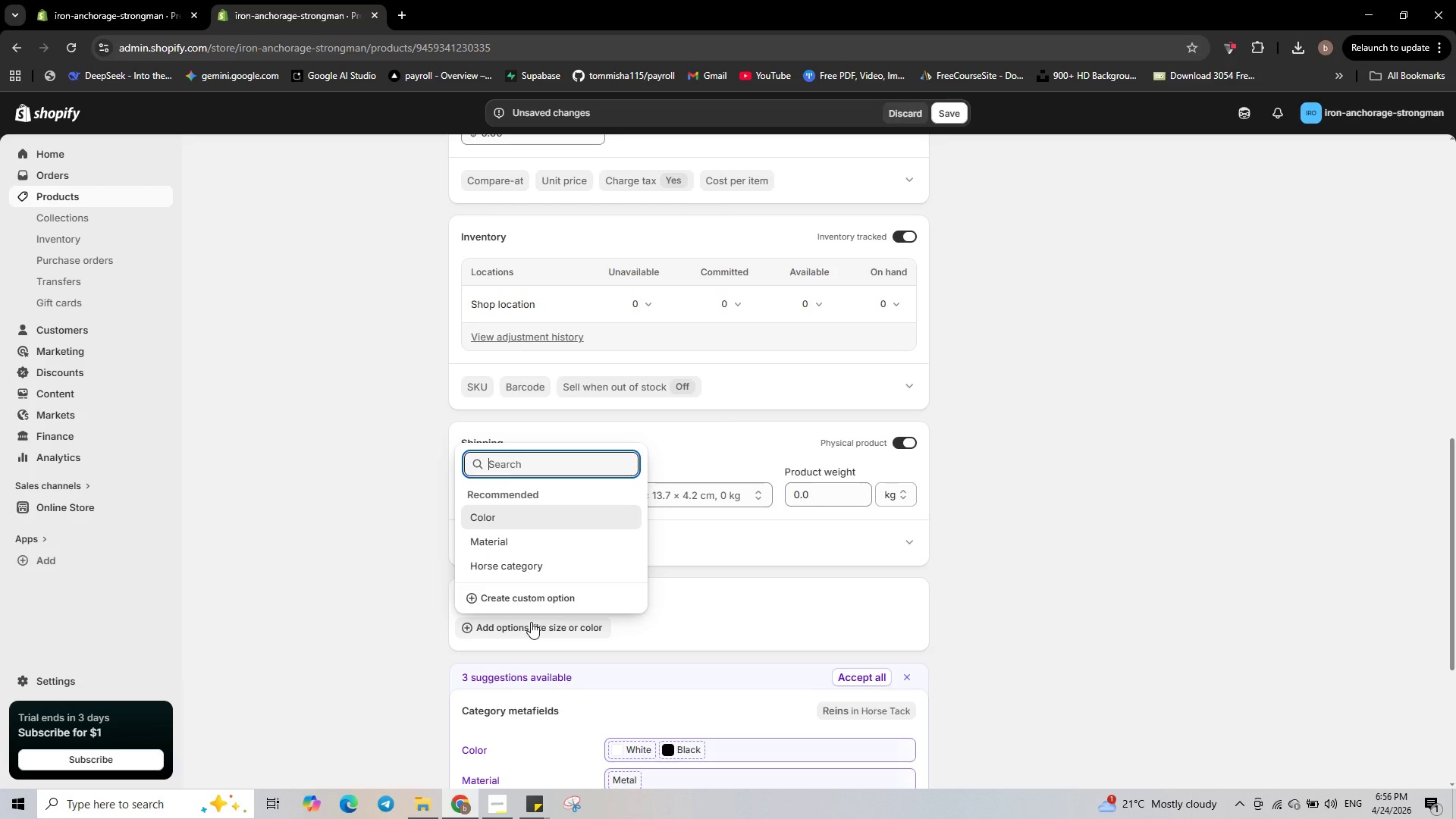 
type(ty)
key(Backspace)
key(Backspace)
type(Type)
 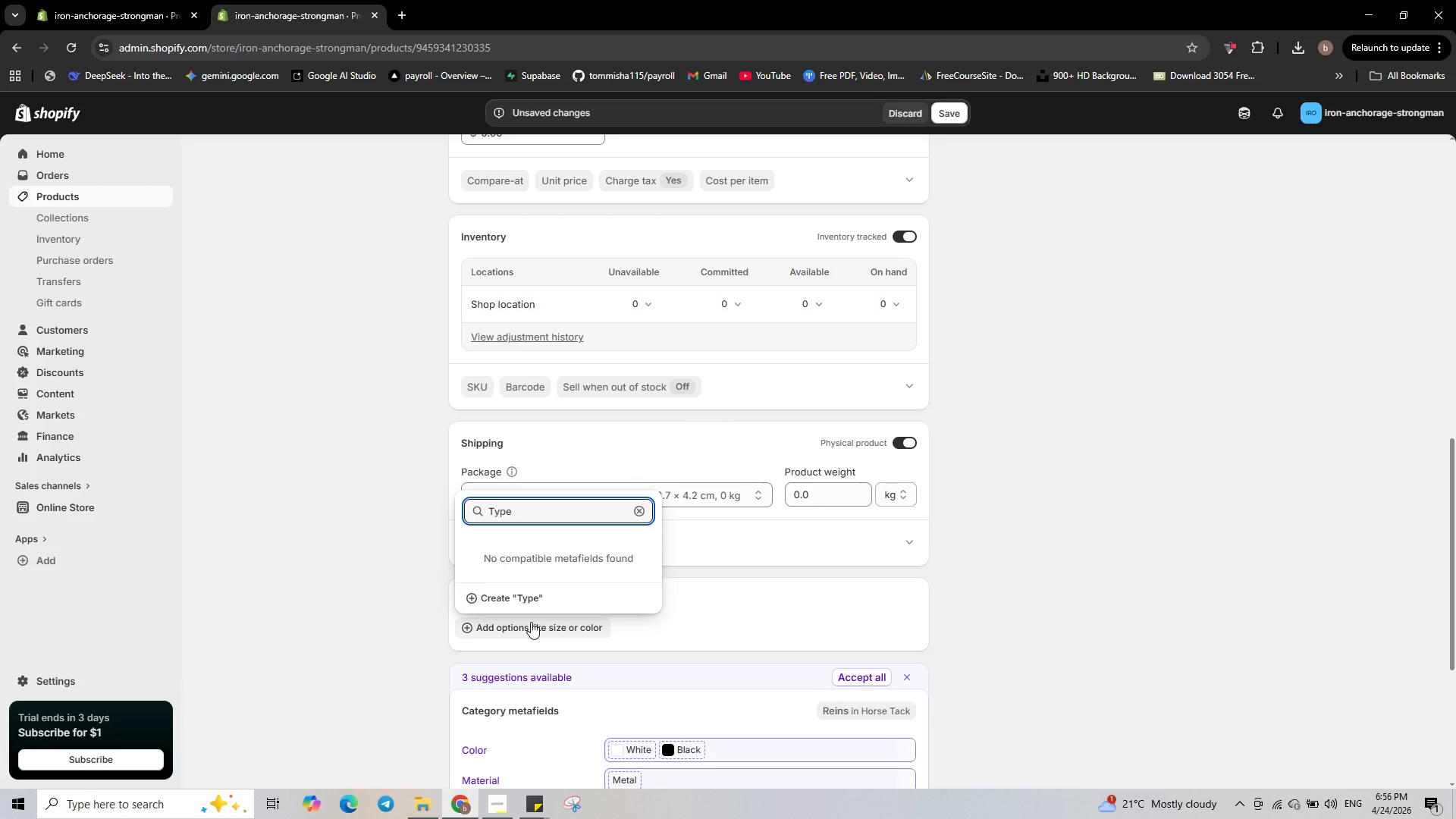 
wait(7.84)
 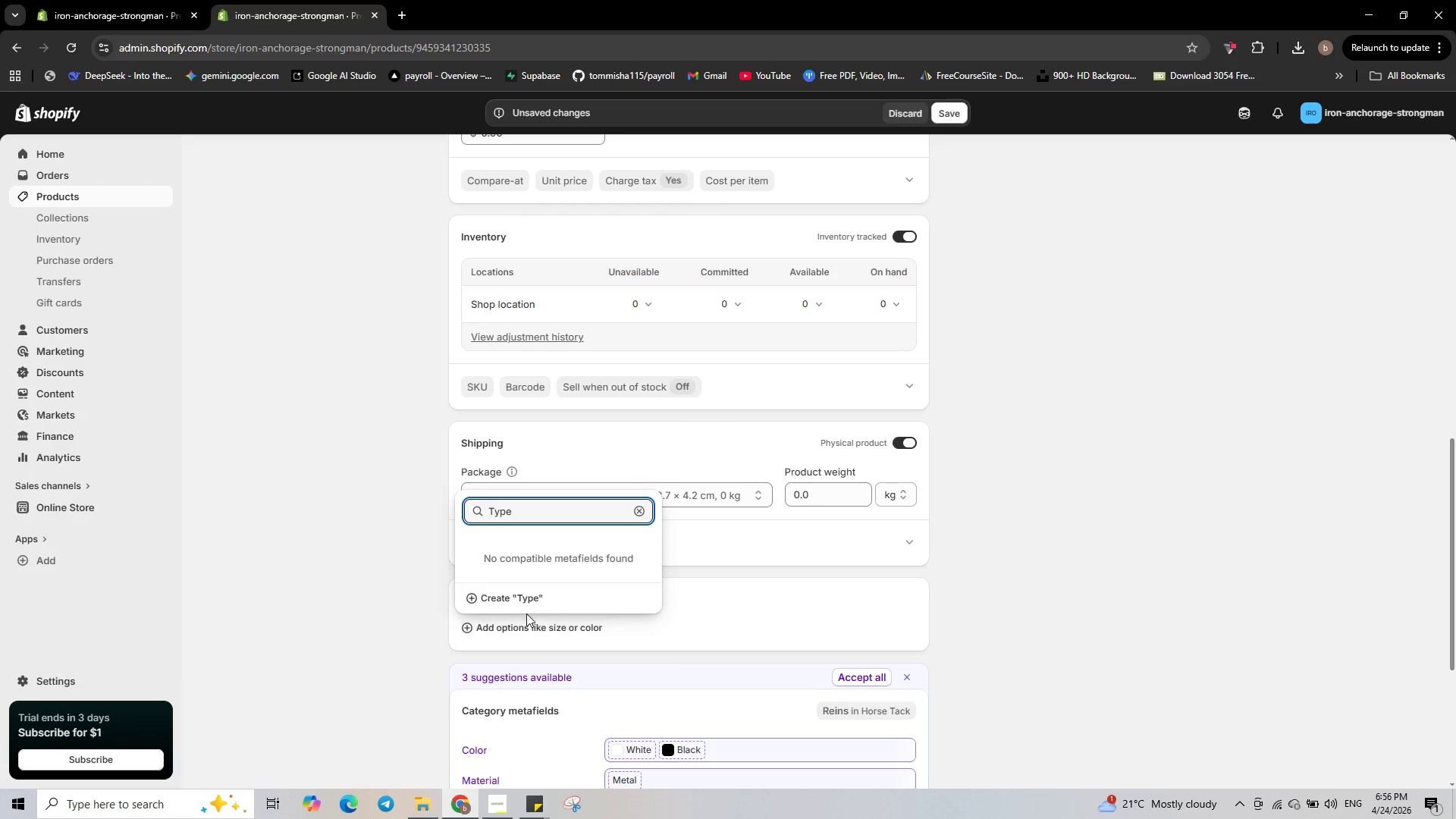 
left_click([524, 601])
 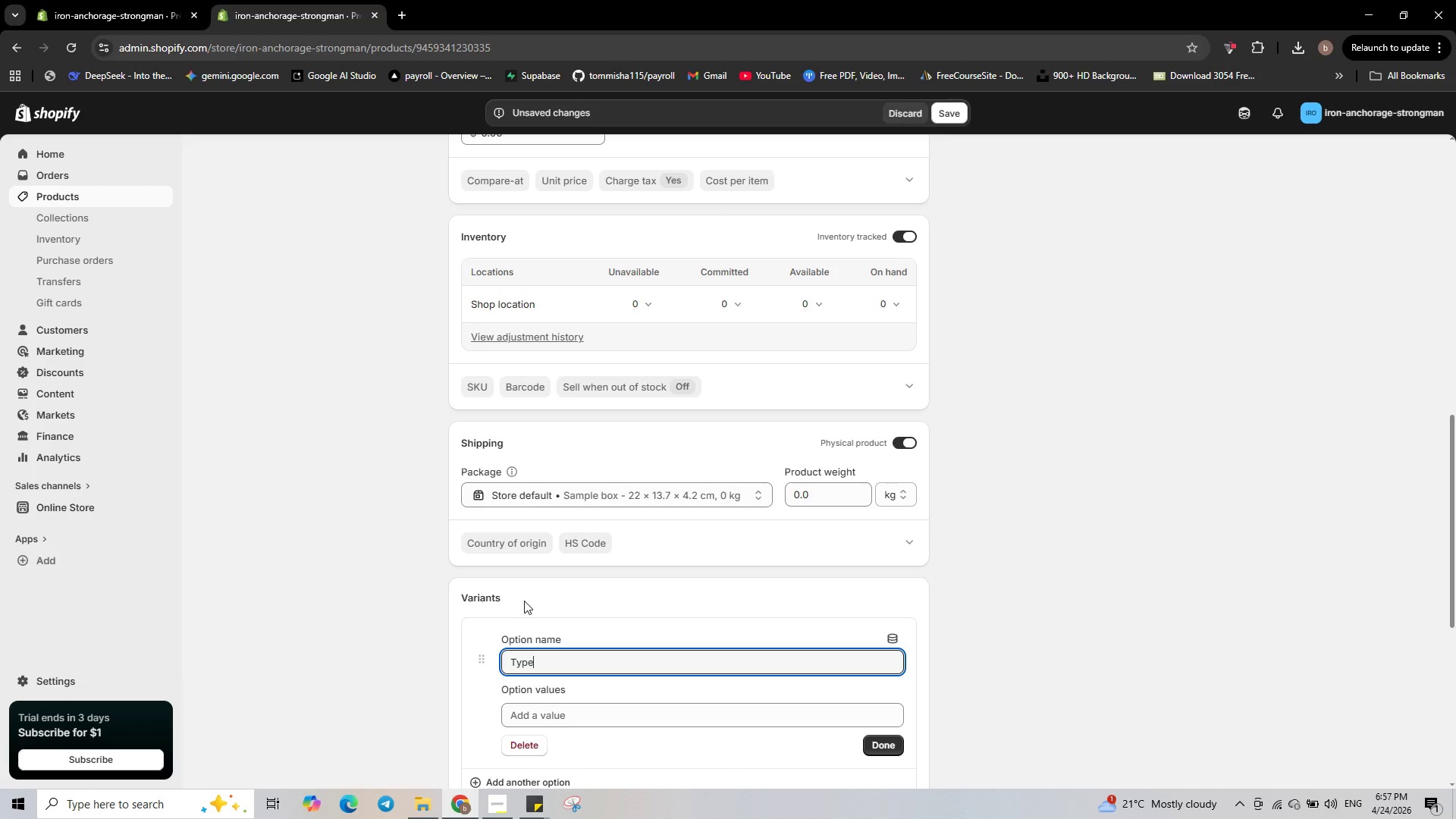 
scroll: coordinate [527, 617], scroll_direction: down, amount: 1.0
 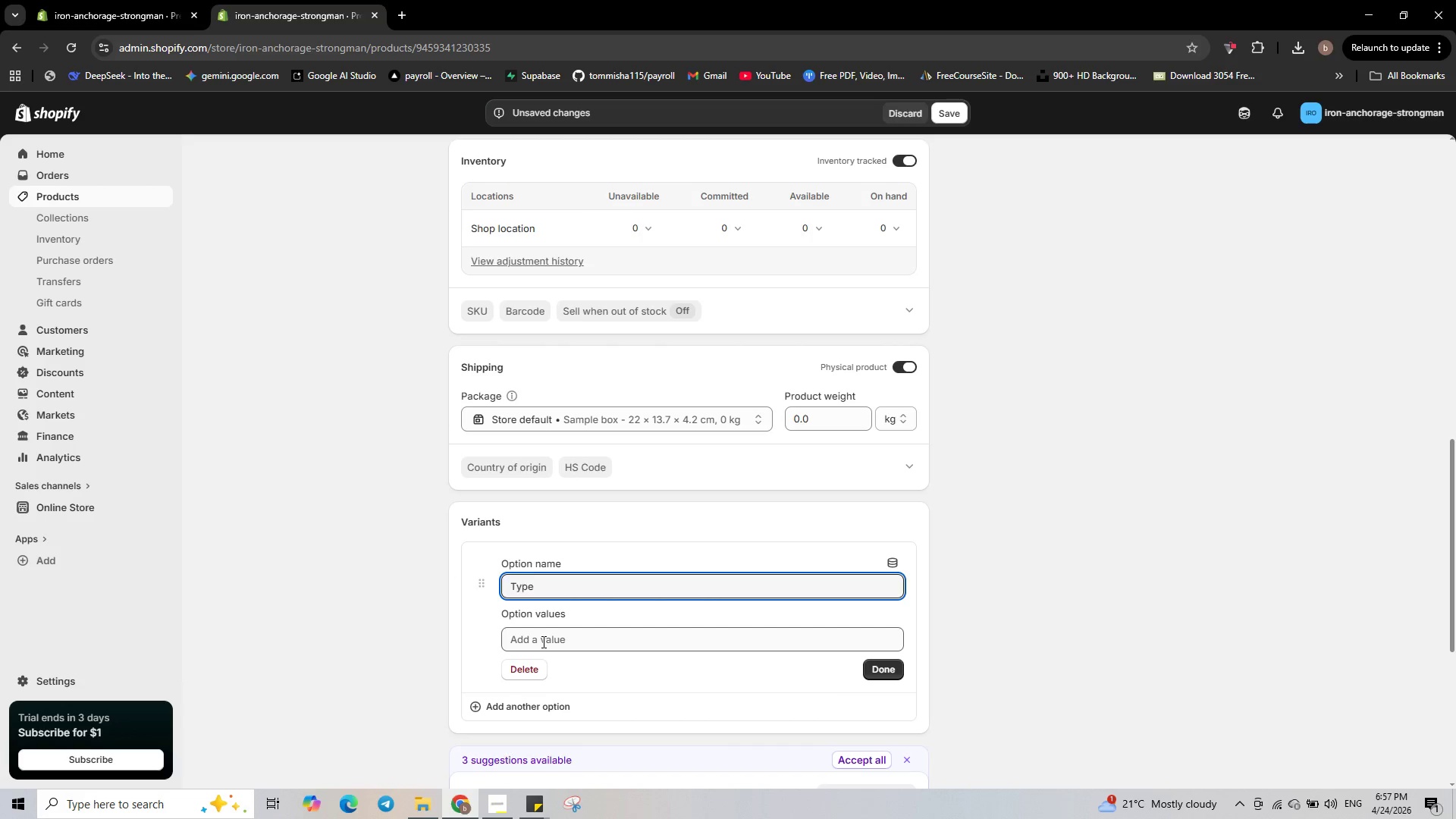 
wait(6.91)
 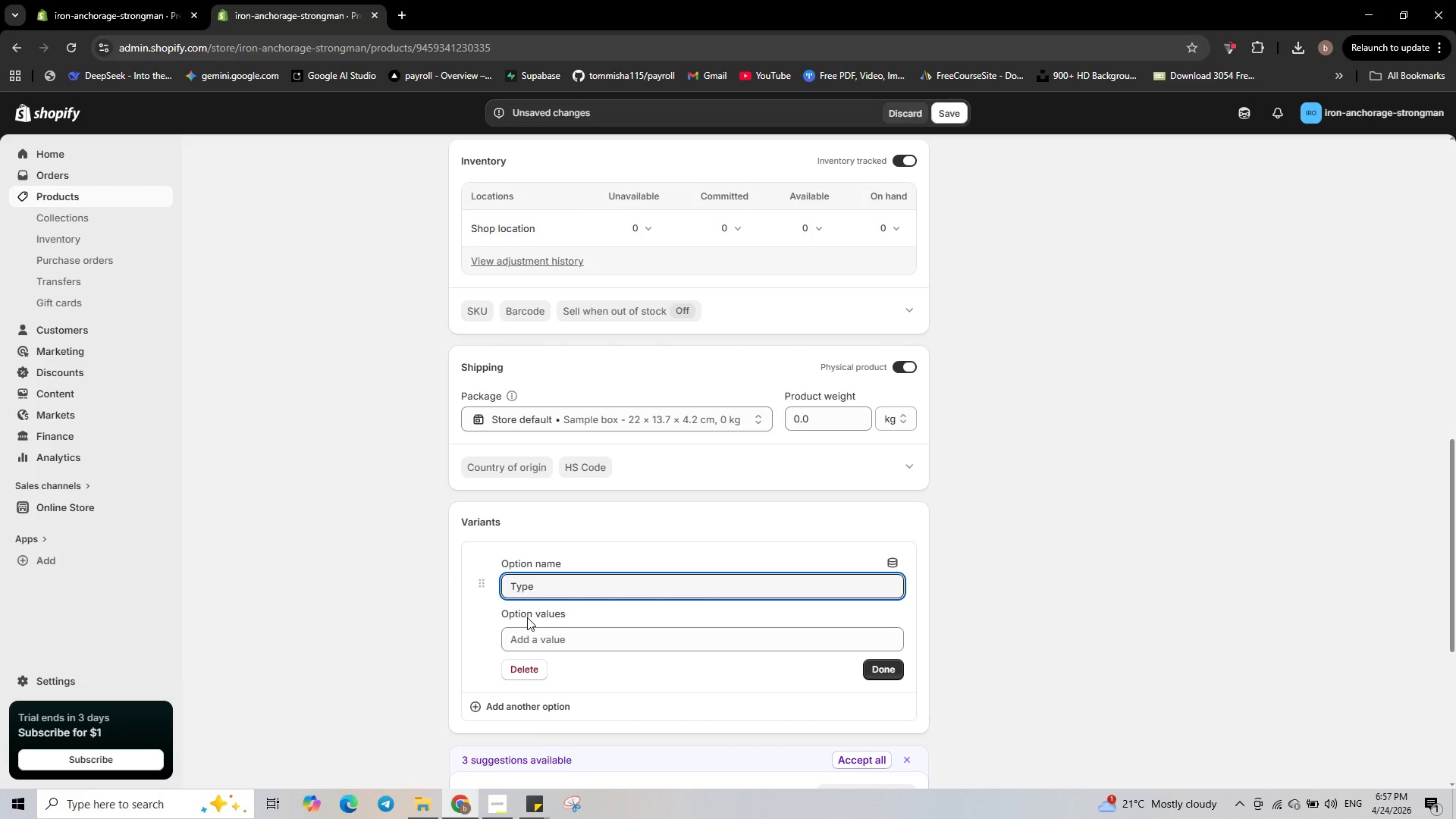 
left_click([539, 639])
 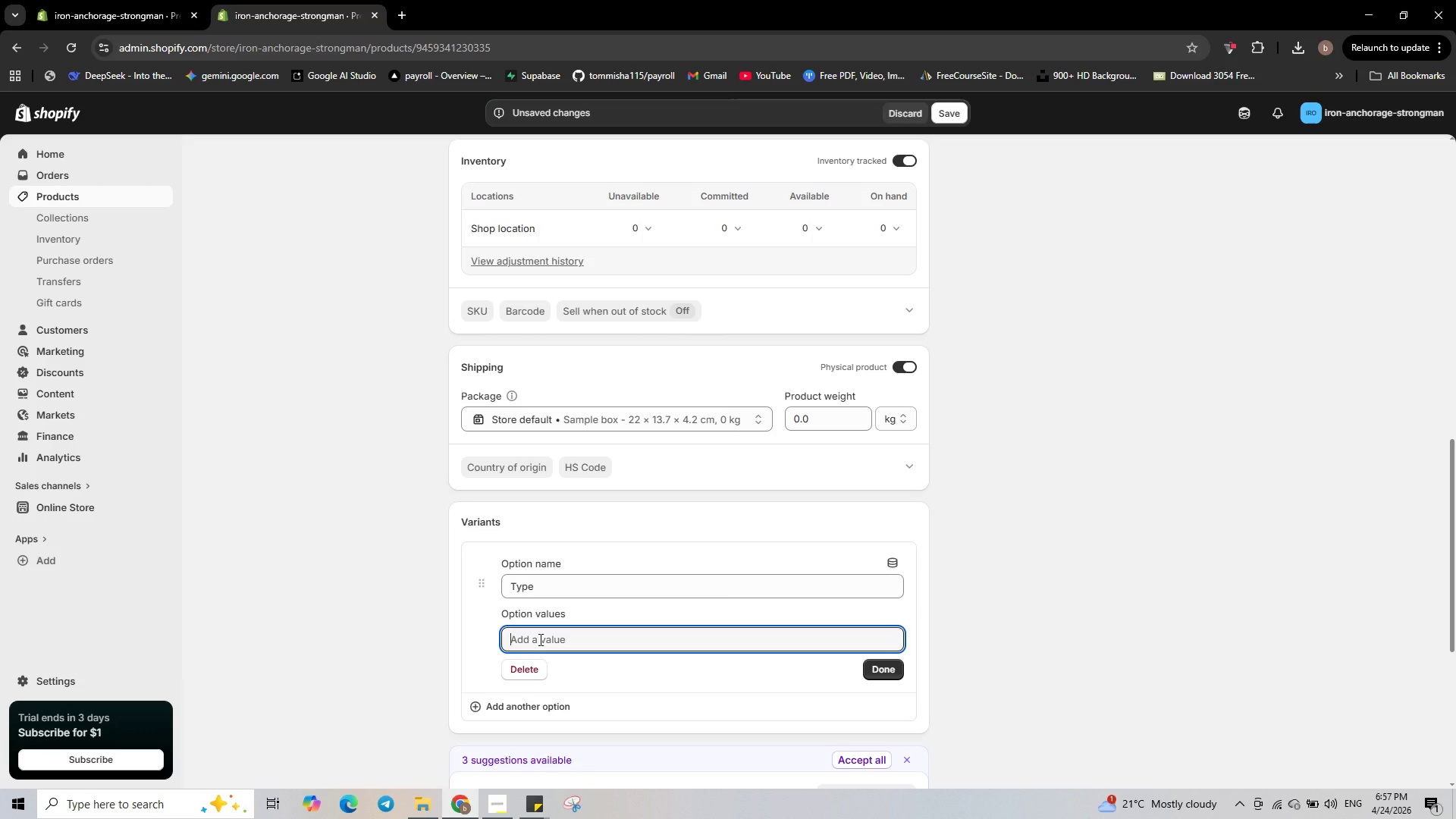 
type(Standard)
 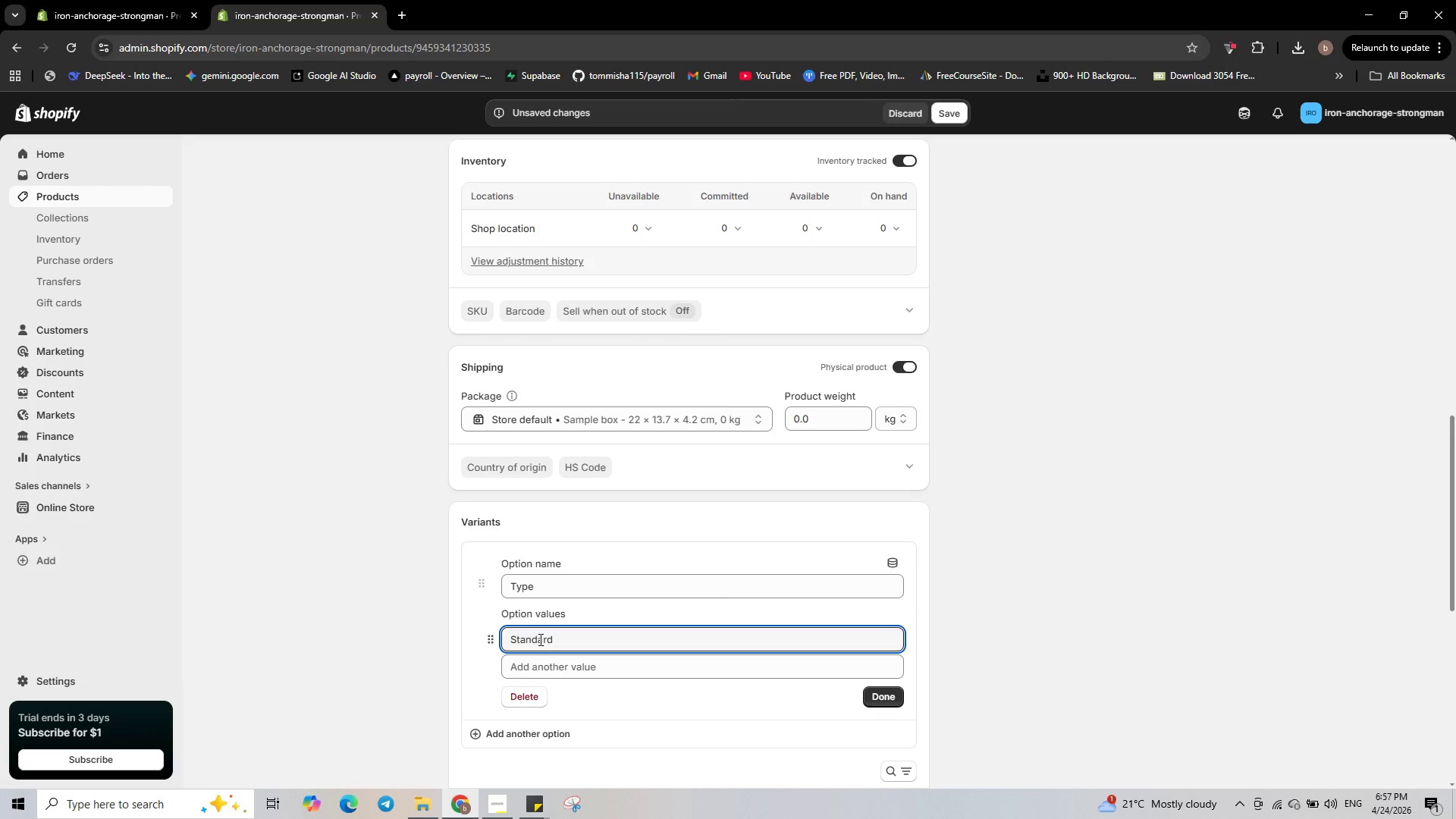 
key(Enter)
 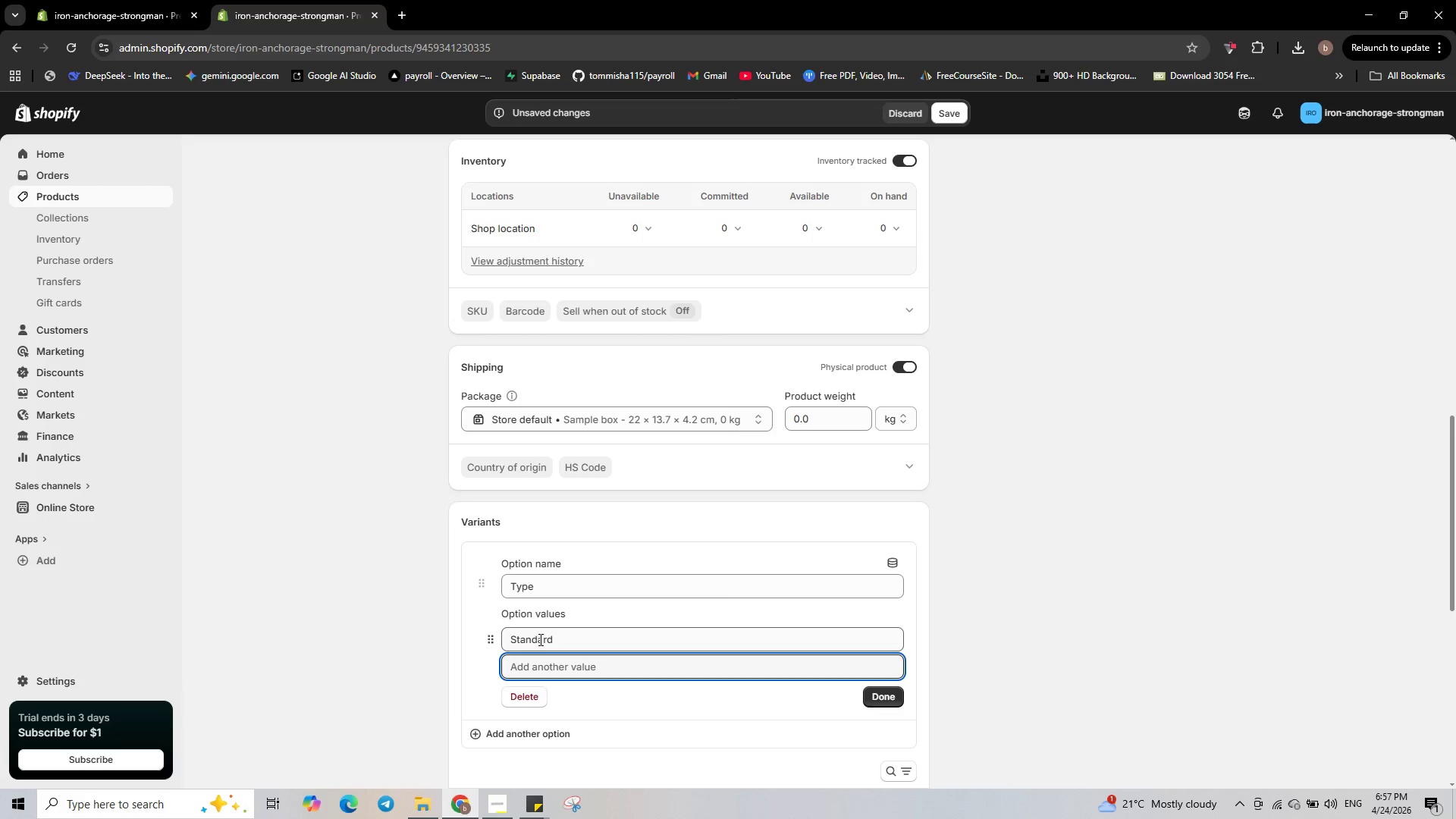 
type(Cold Weather)
 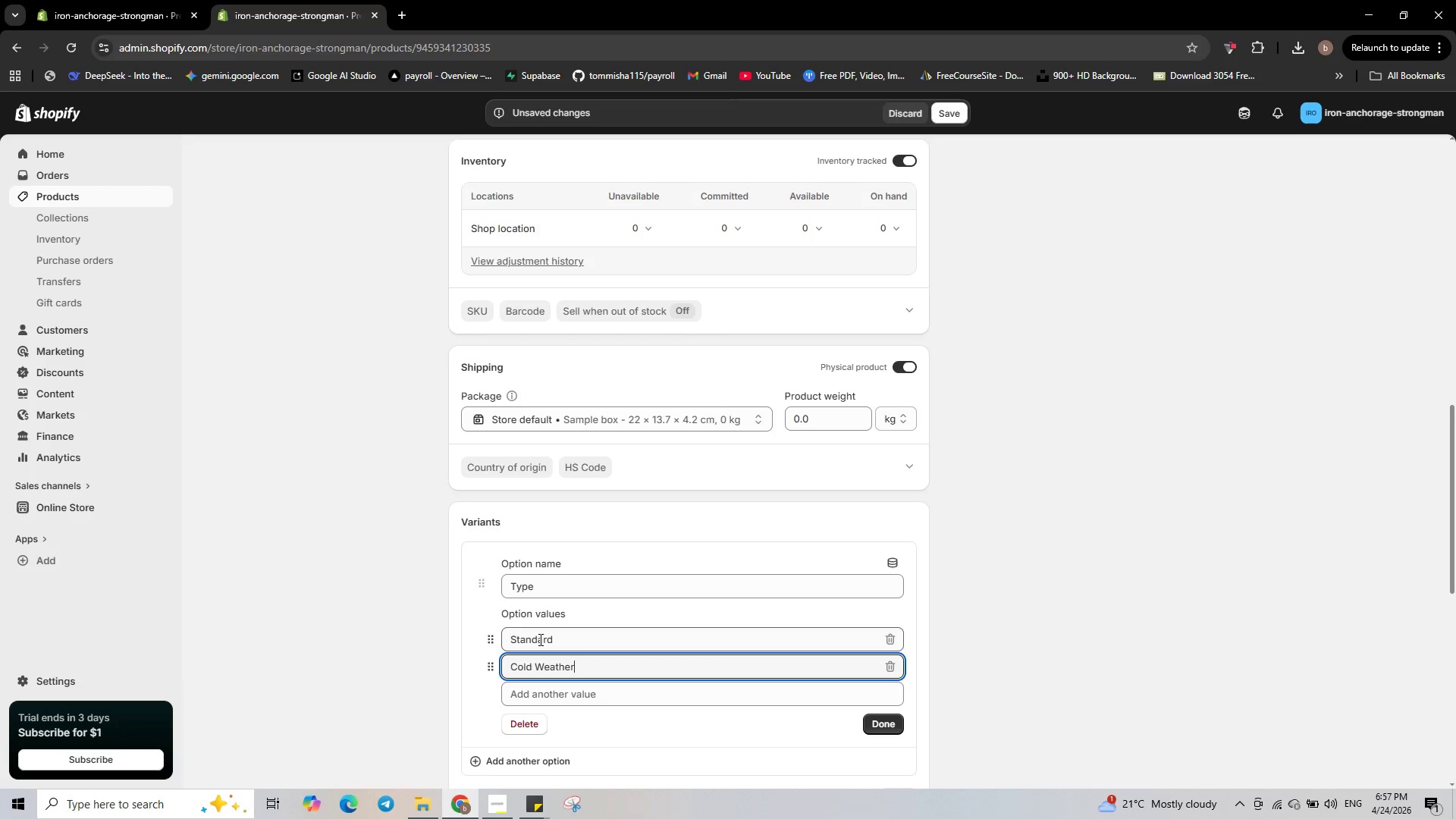 
key(Enter)
 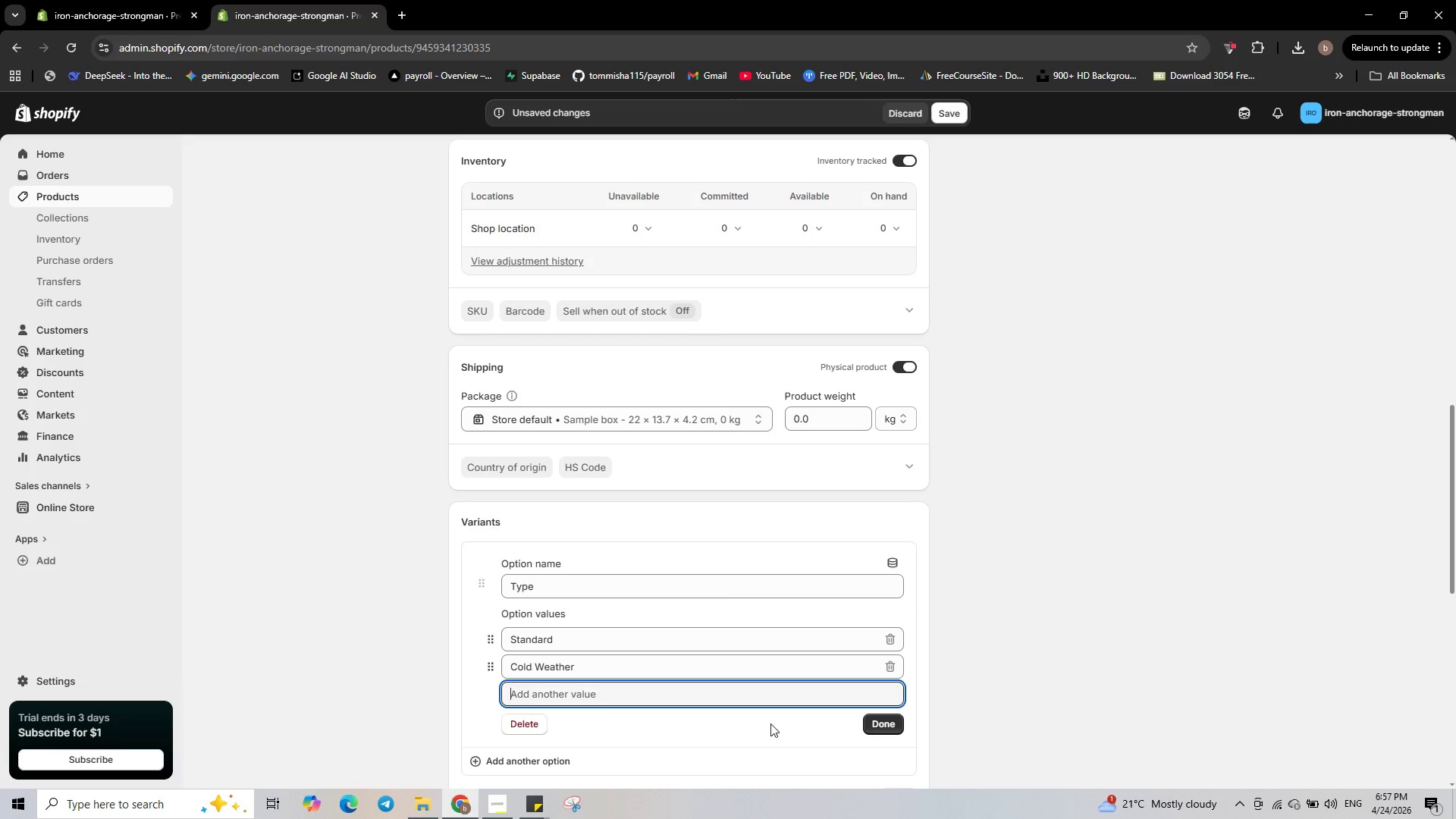 
left_click([892, 728])
 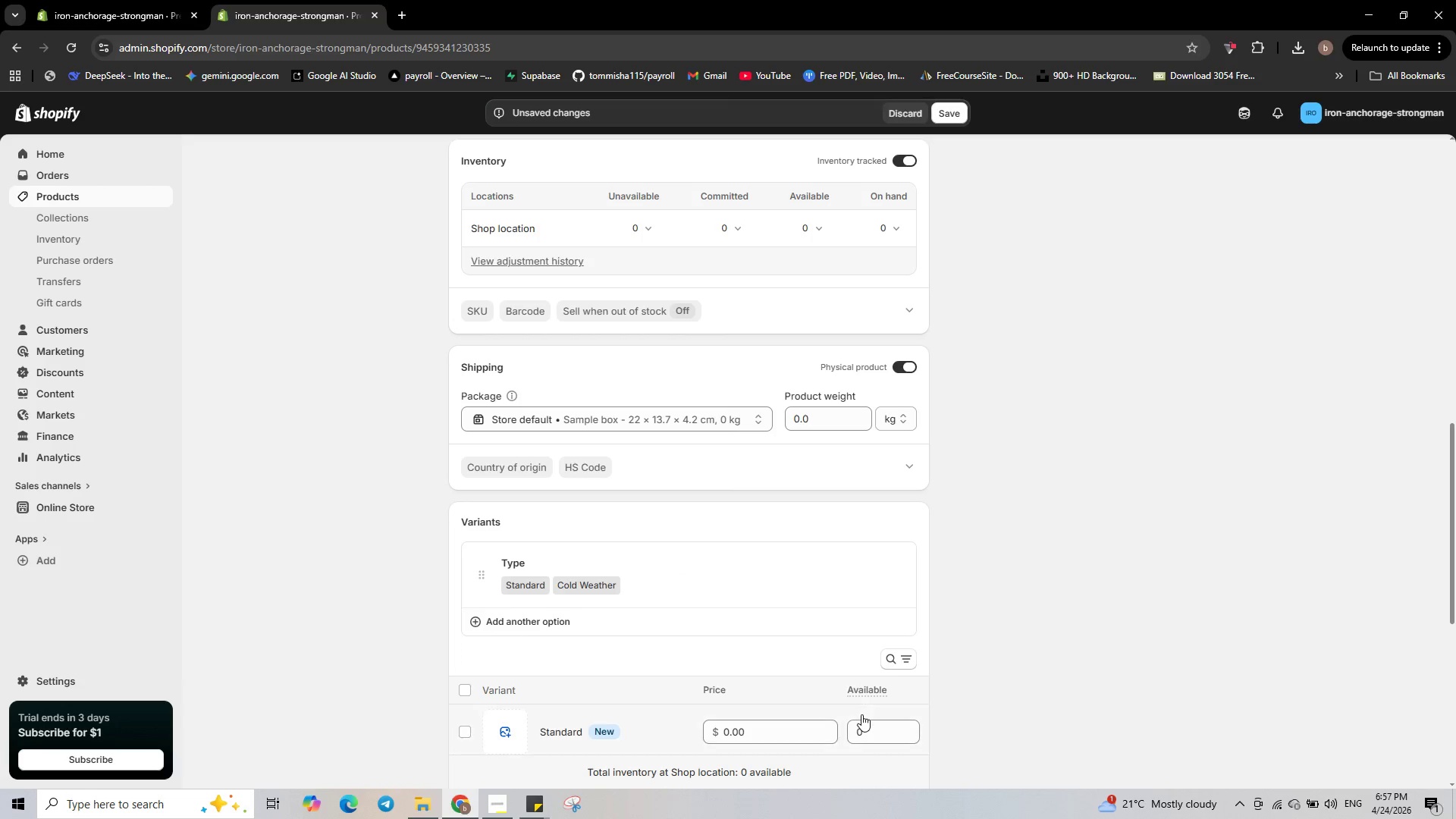 
scroll: coordinate [869, 665], scroll_direction: down, amount: 1.0
 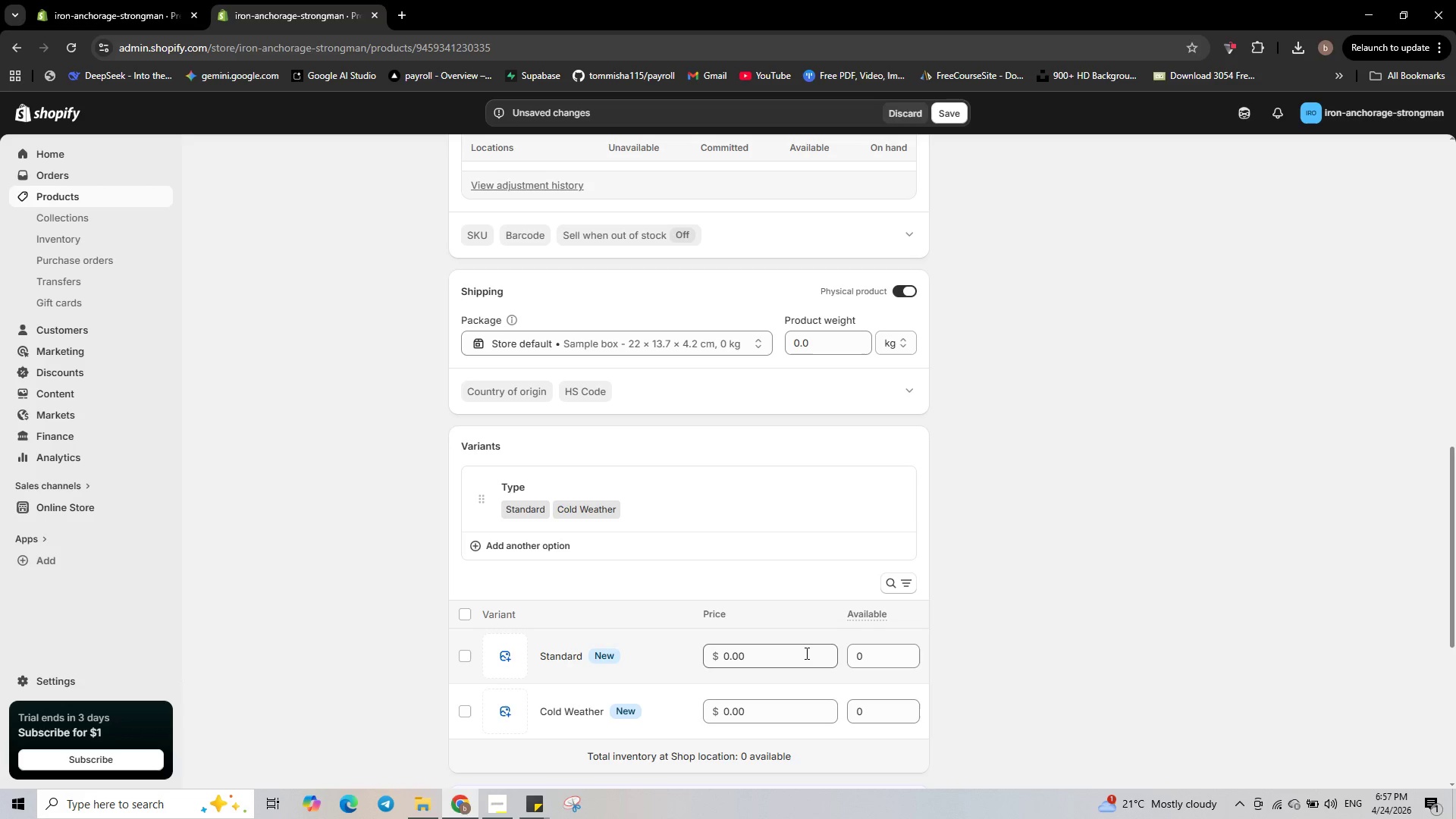 
wait(13.88)
 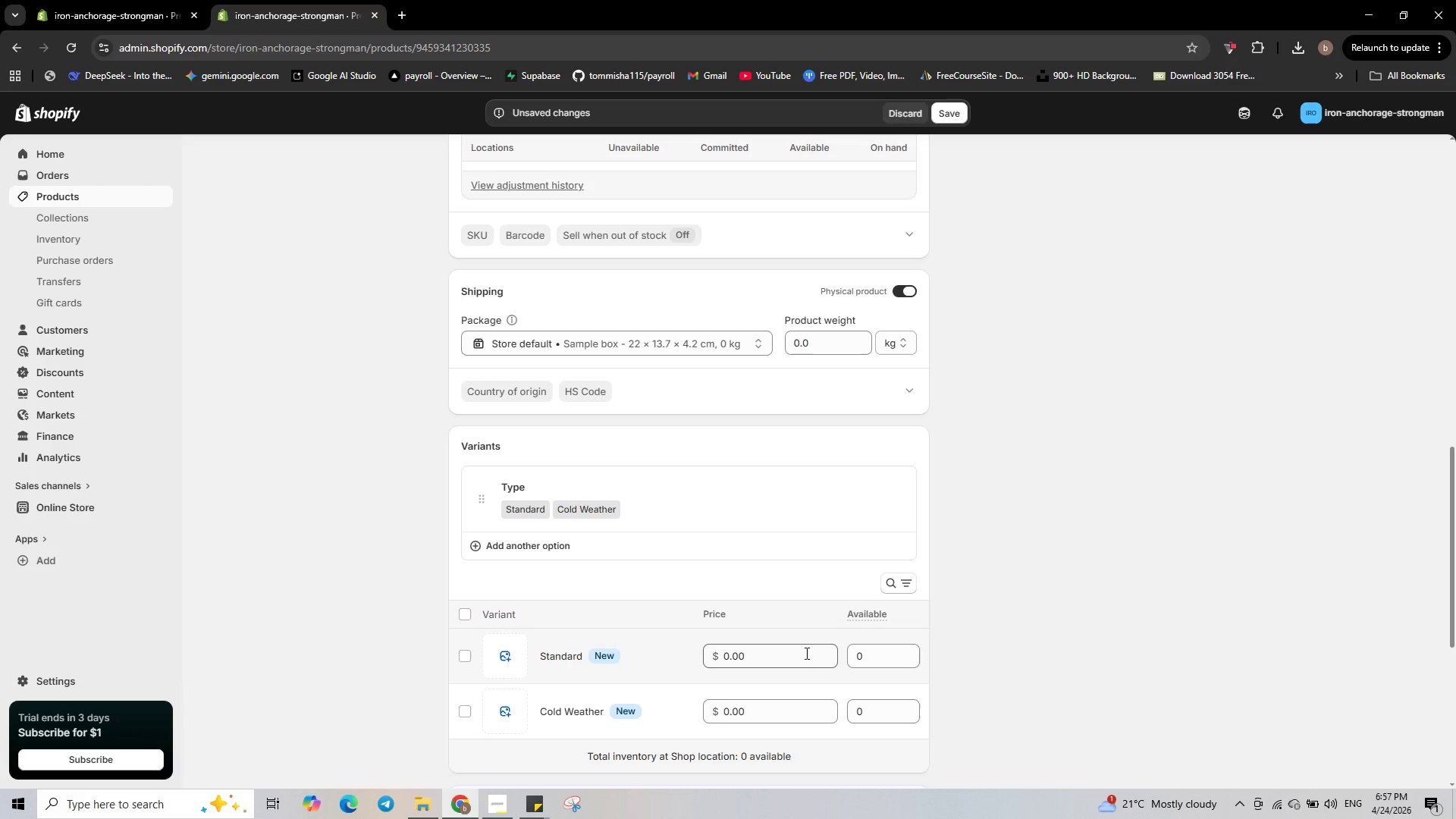 
left_click([790, 661])
 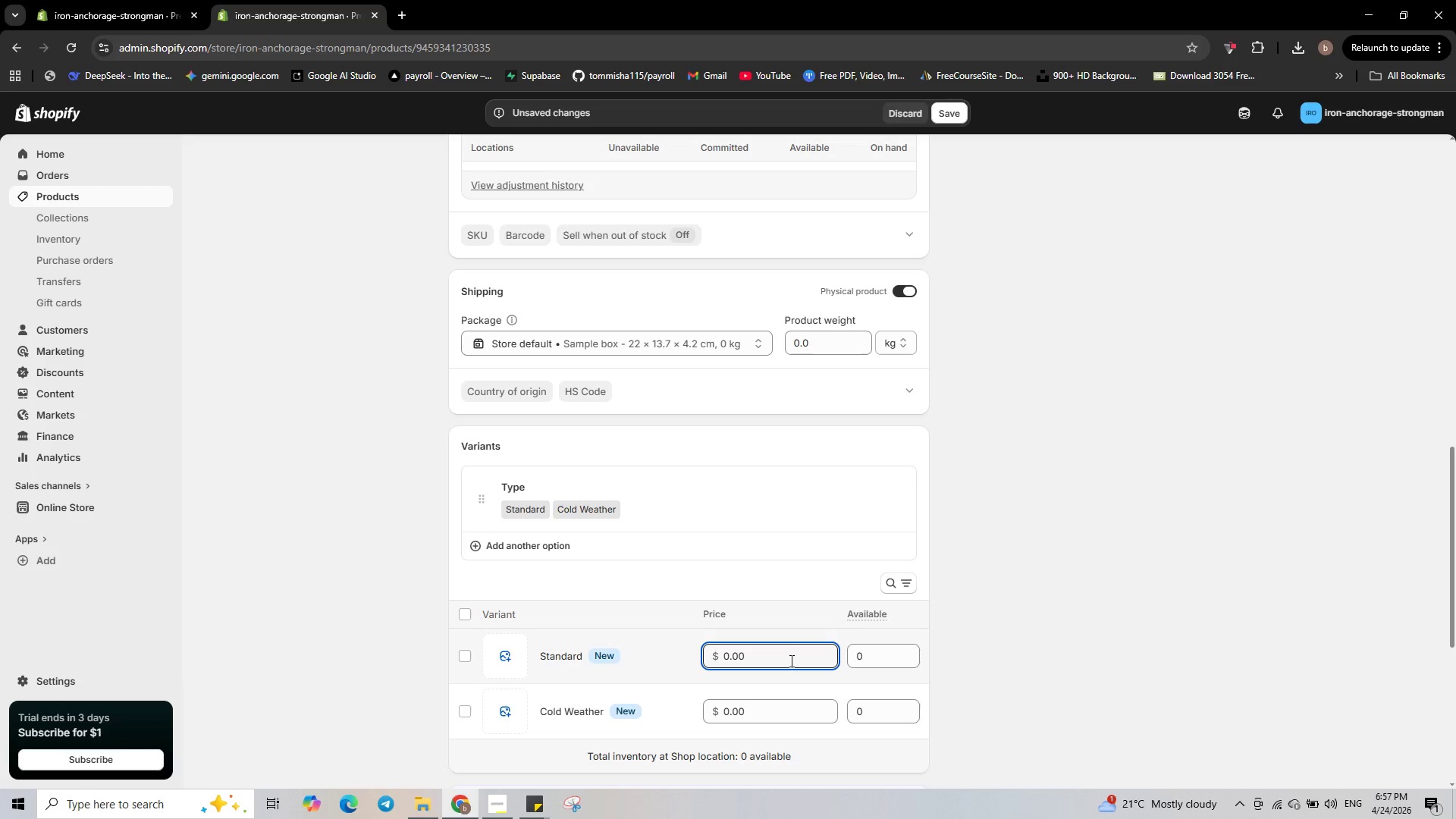 
key(Backspace)
 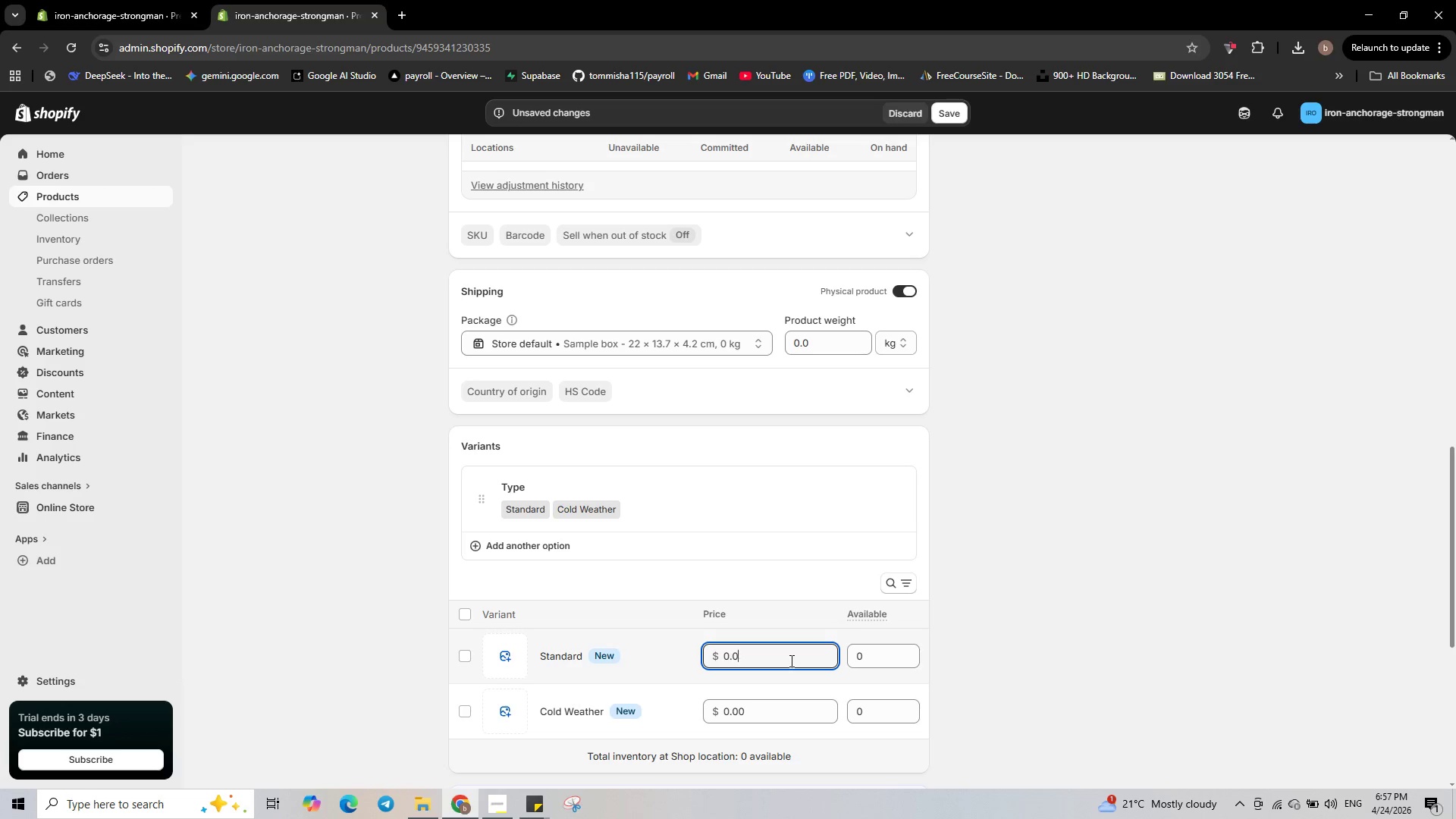 
key(Backspace)
 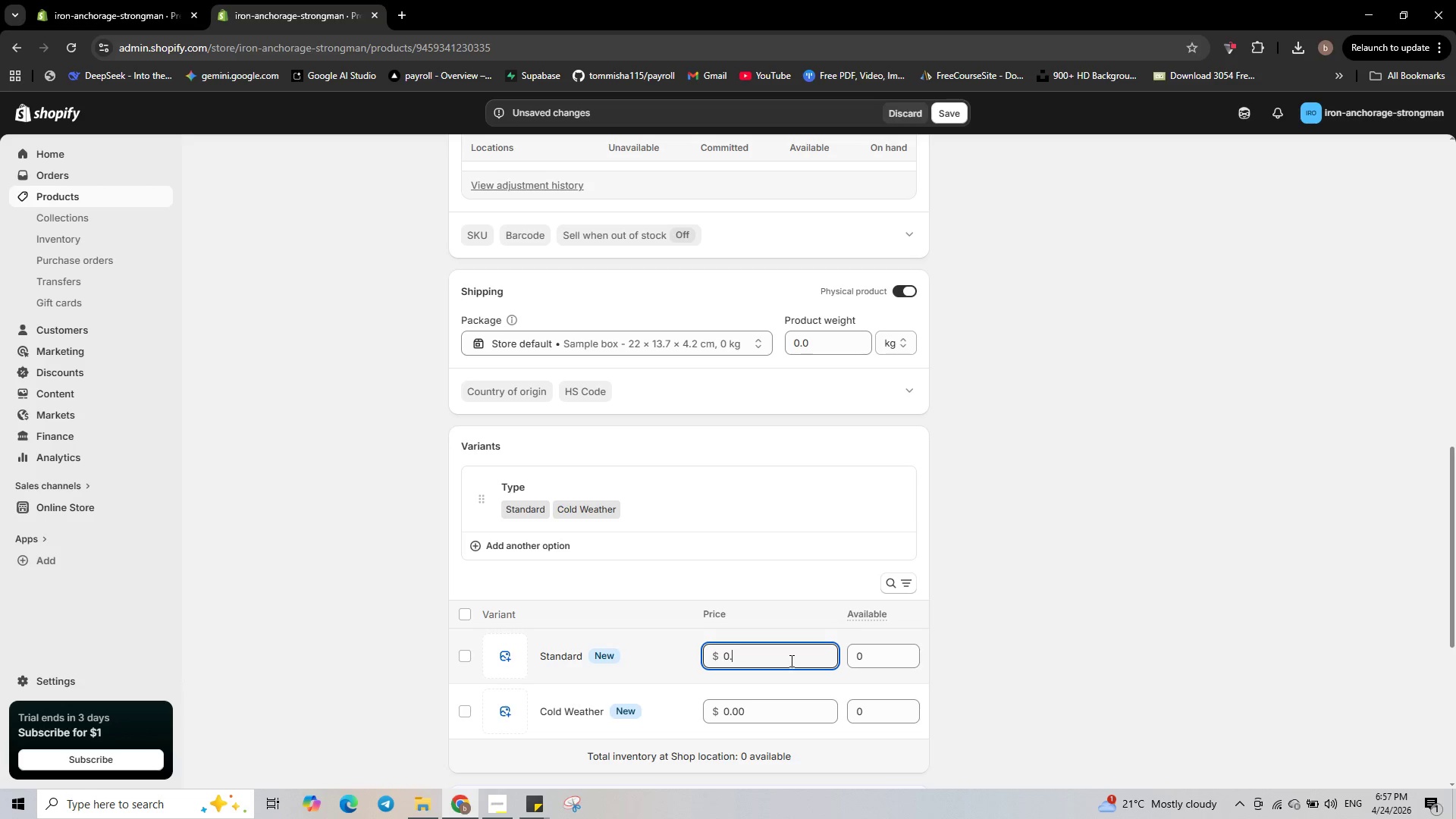 
key(Backspace)
 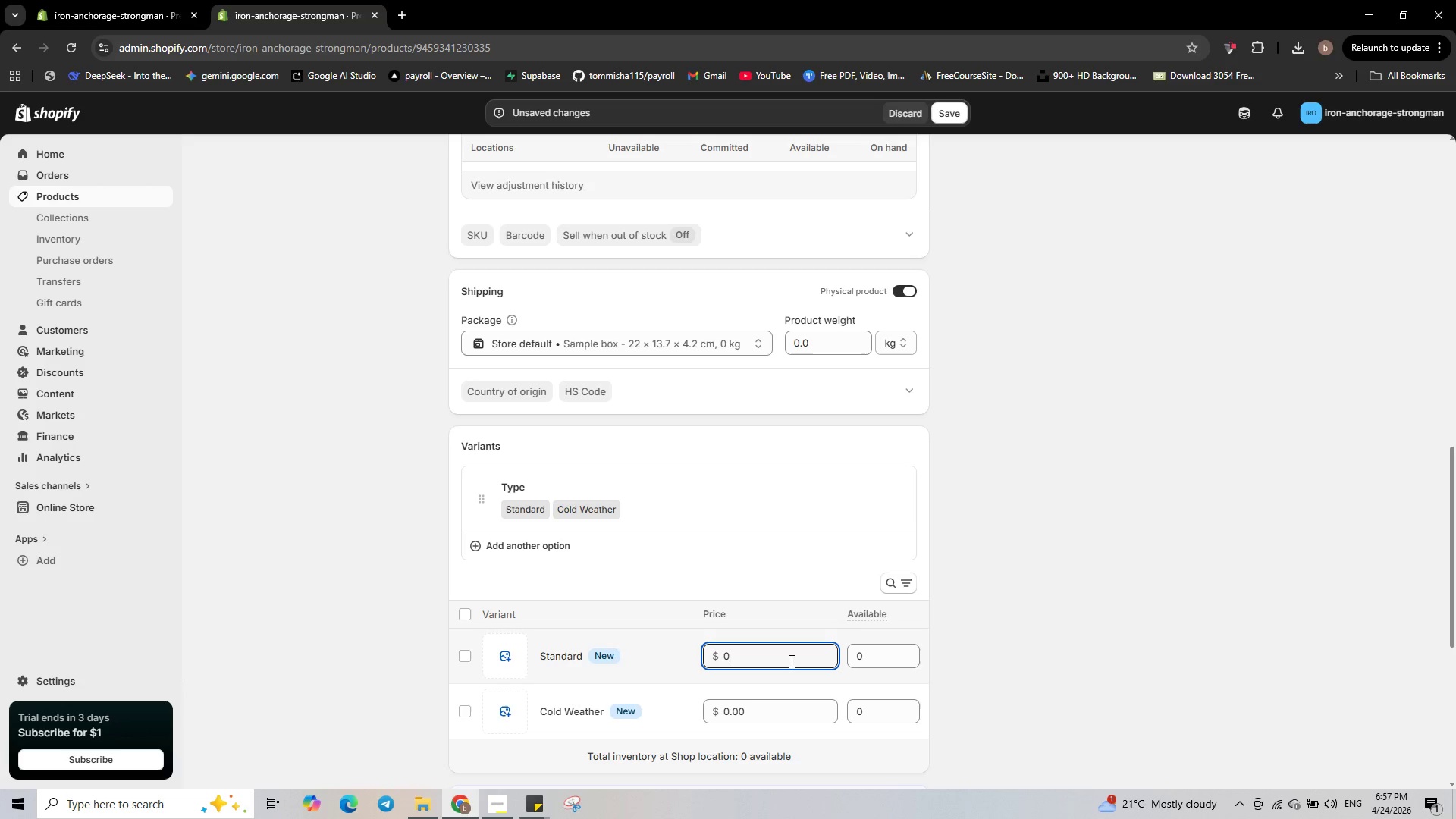 
key(Backspace)
 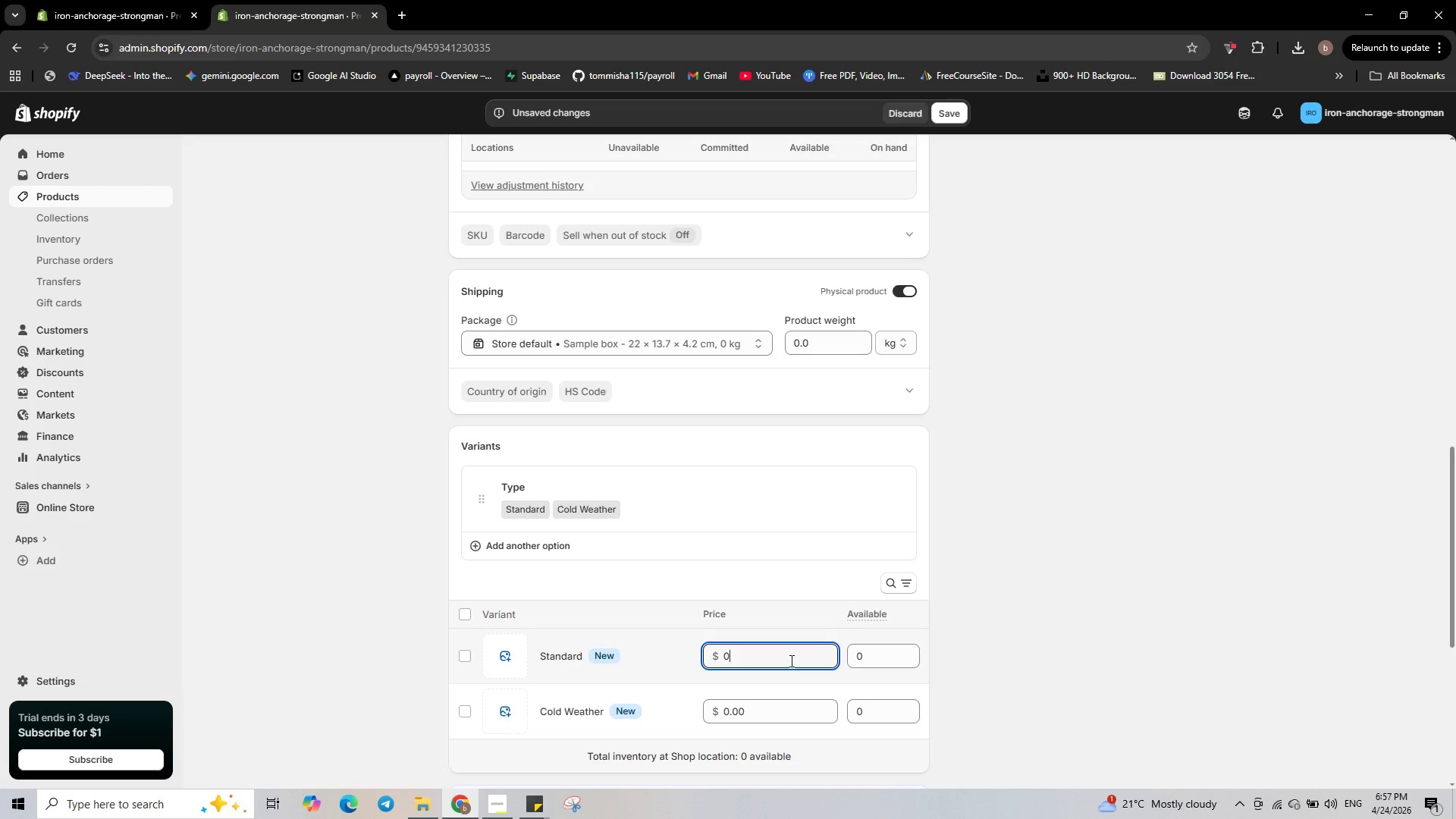 
key(Backspace)
 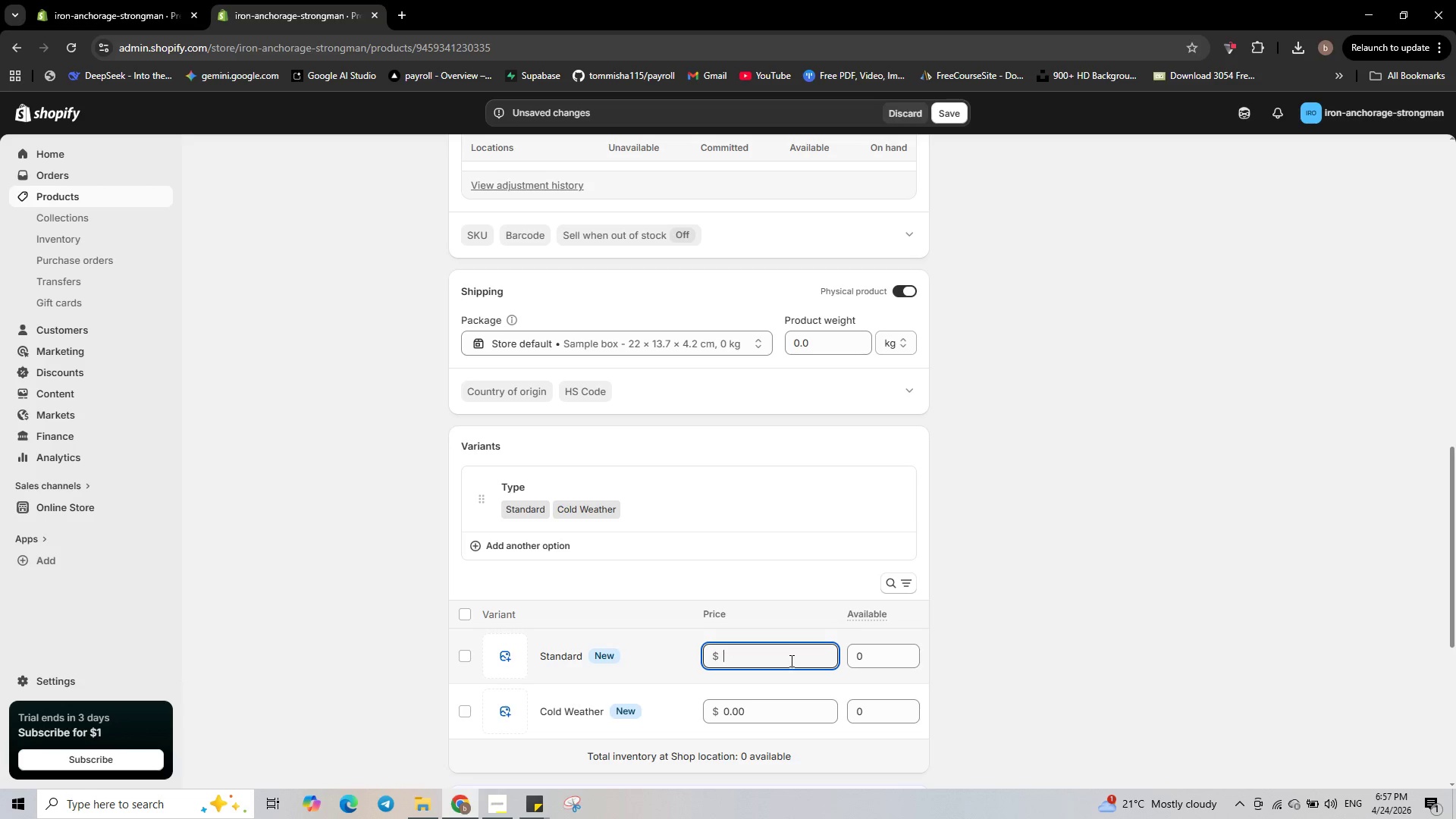 
key(Numpad2)
 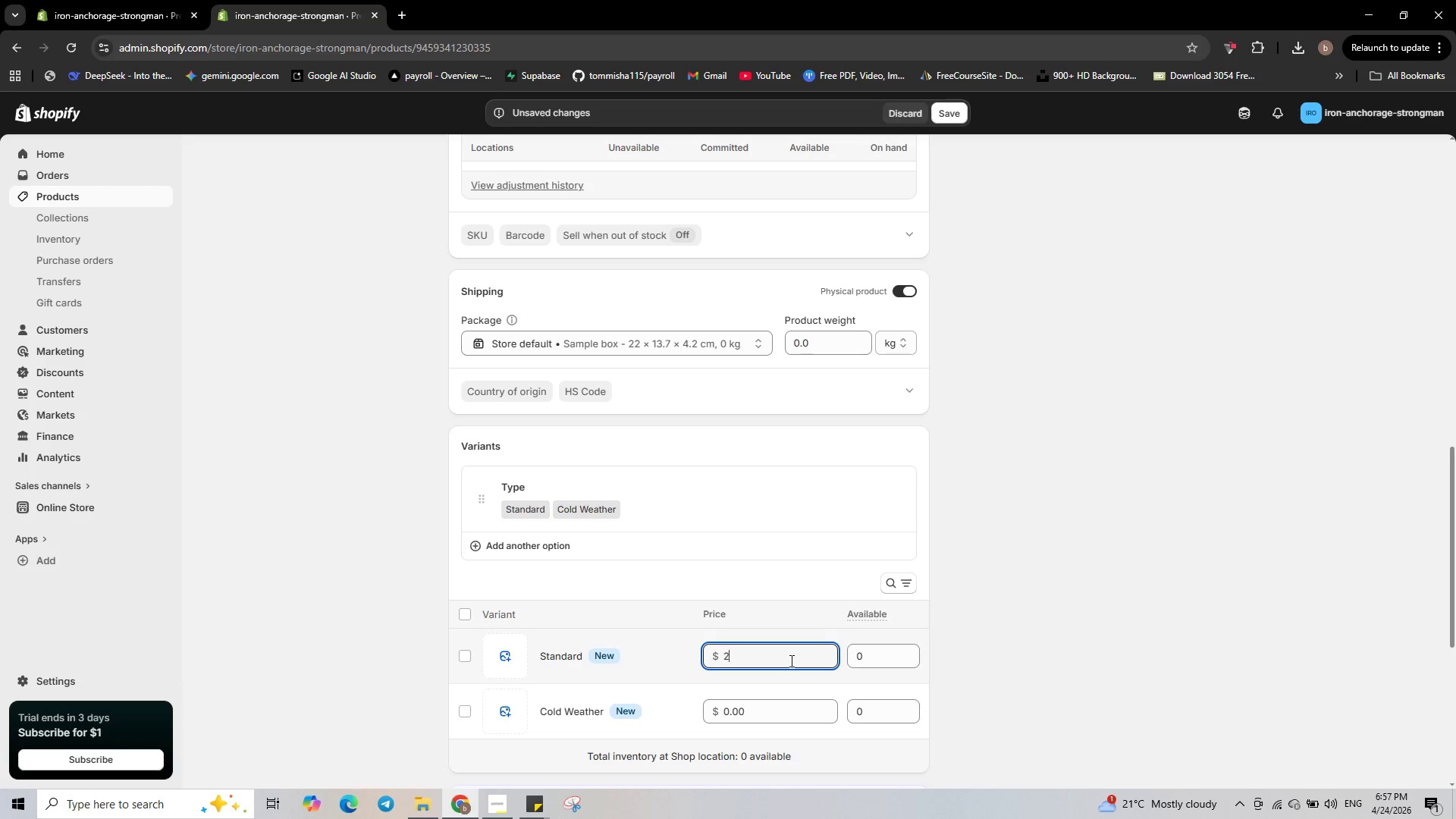 
key(Numpad4)
 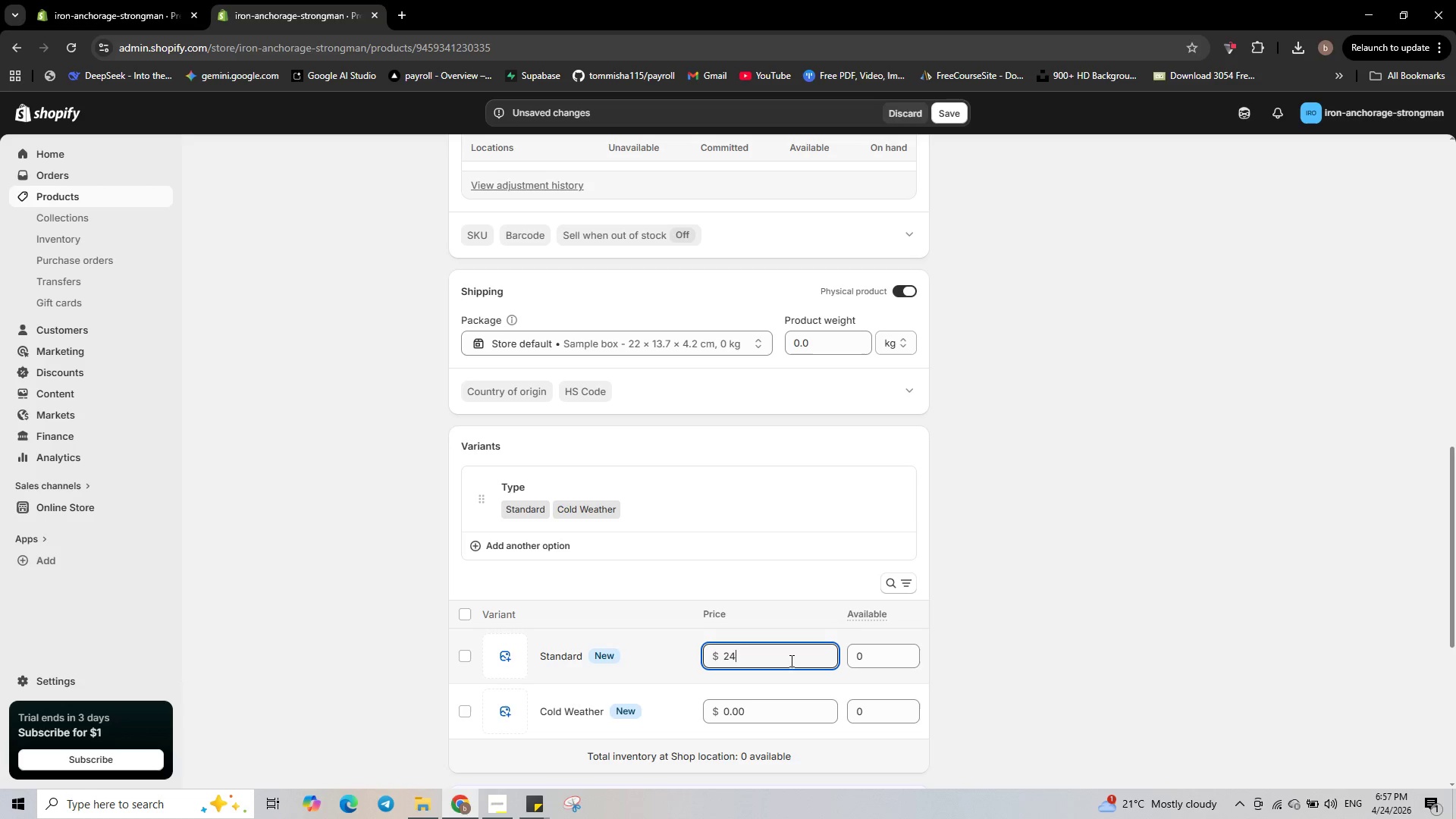 
key(NumpadDecimal)
 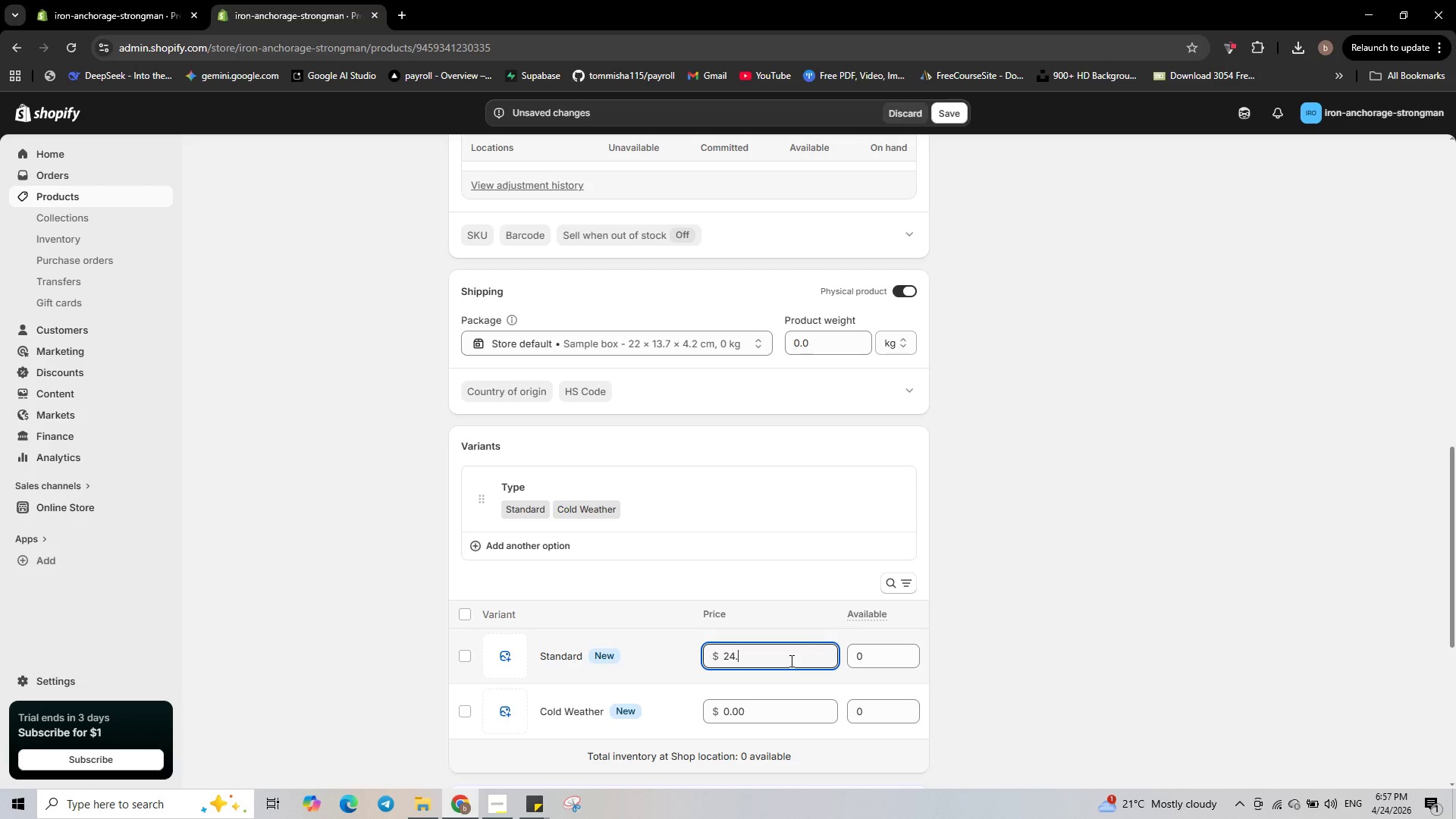 
key(Numpad9)
 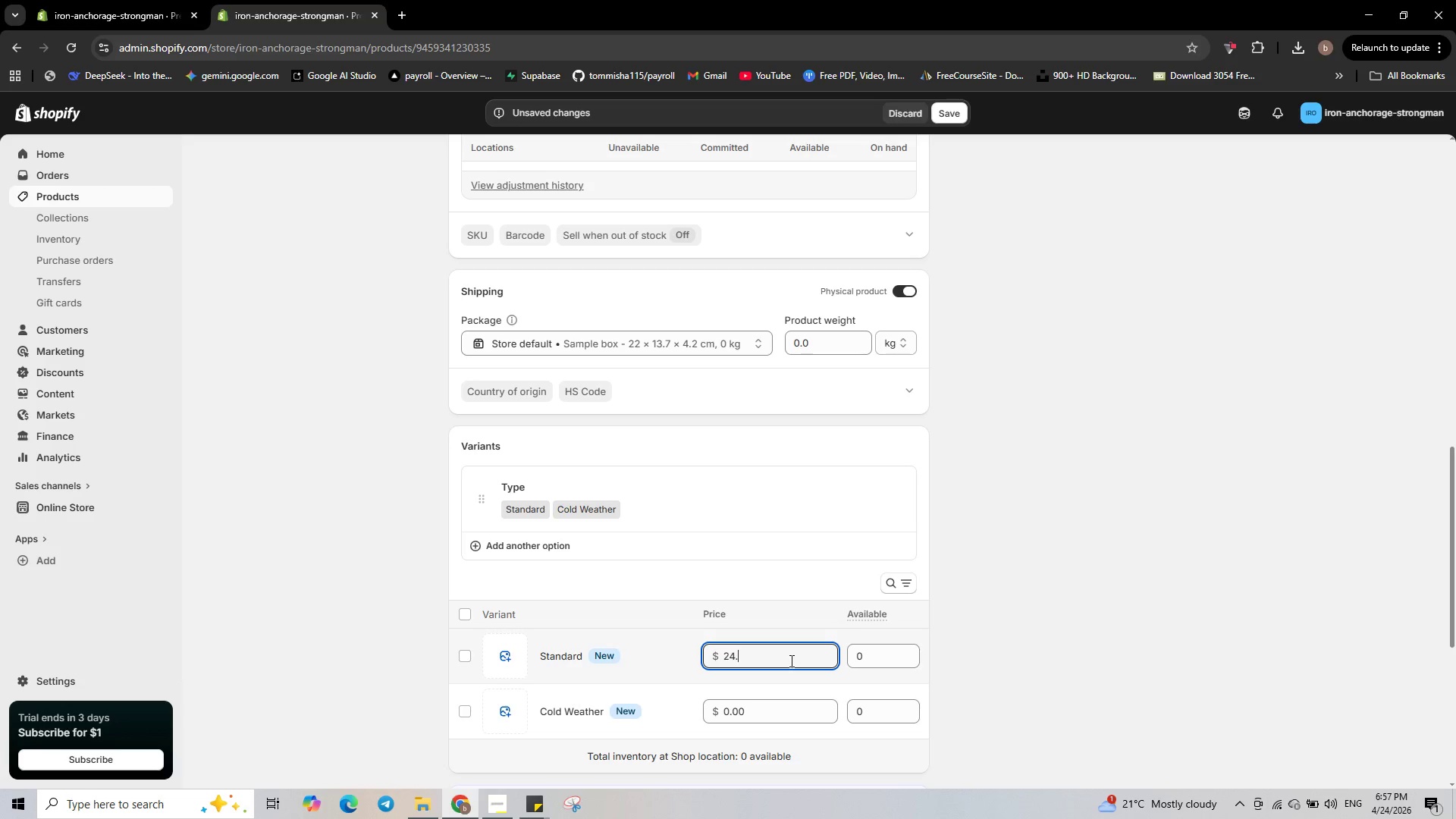 
key(Numpad9)
 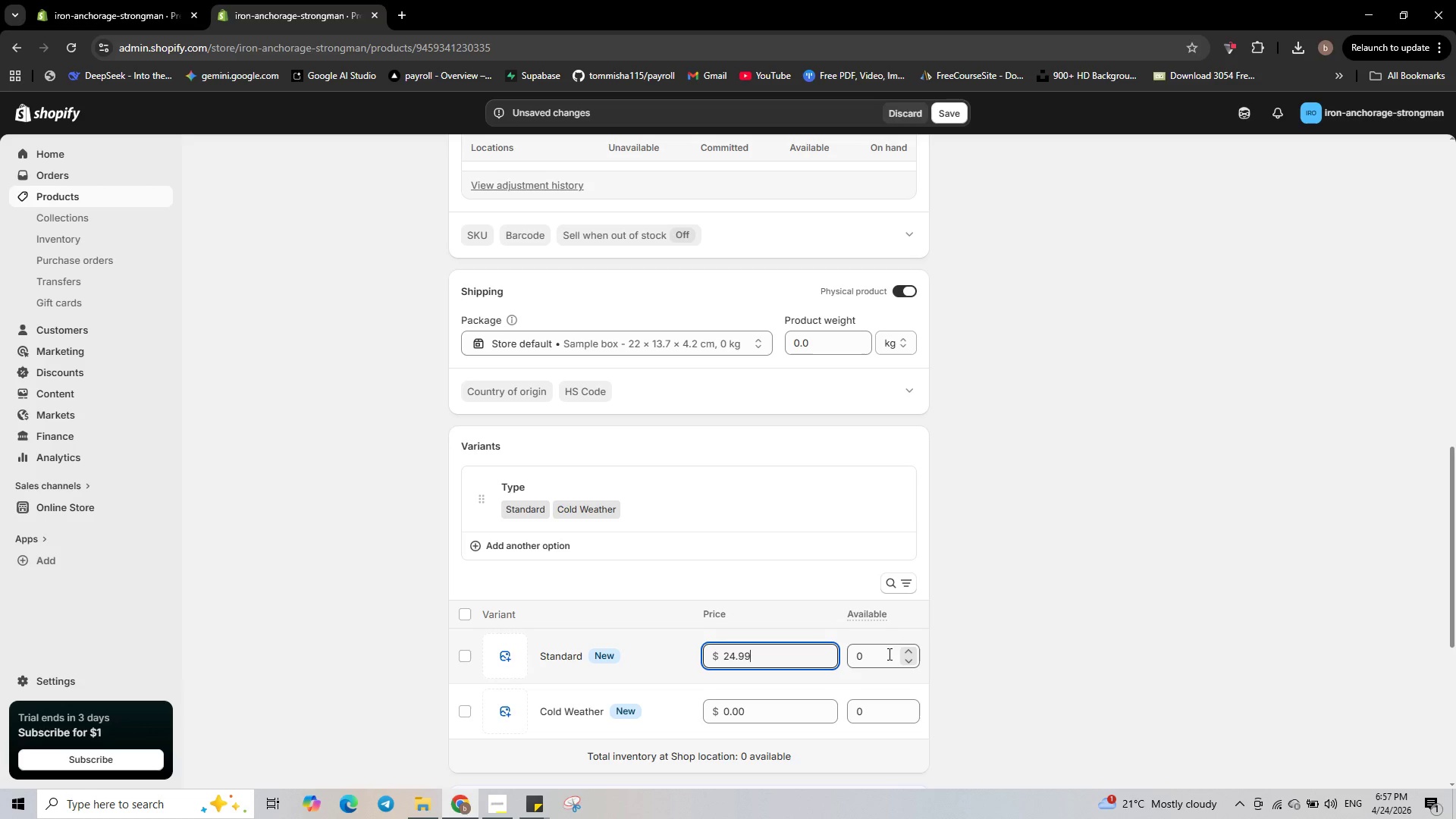 
wait(5.16)
 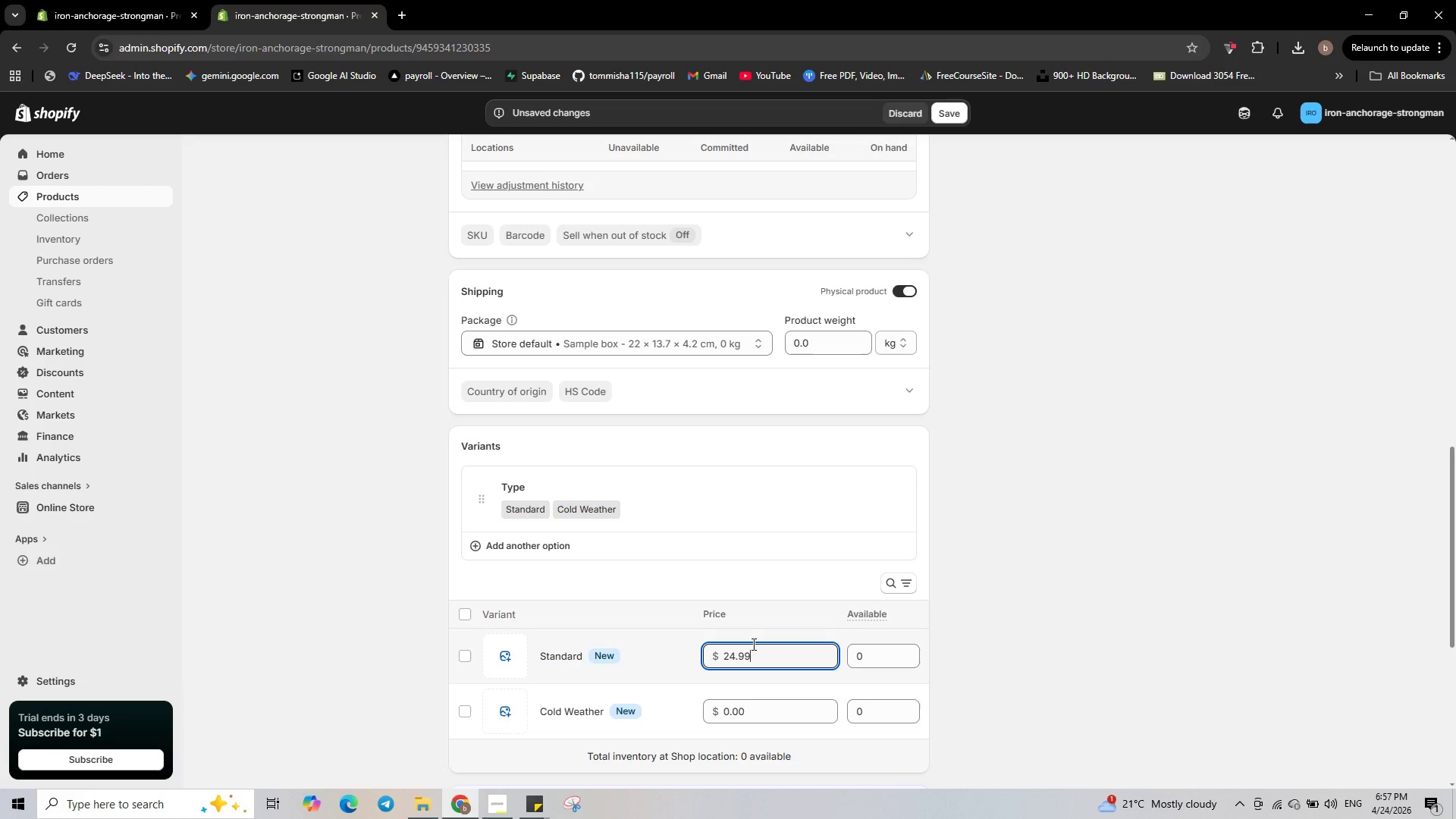 
key(Numpad5)
 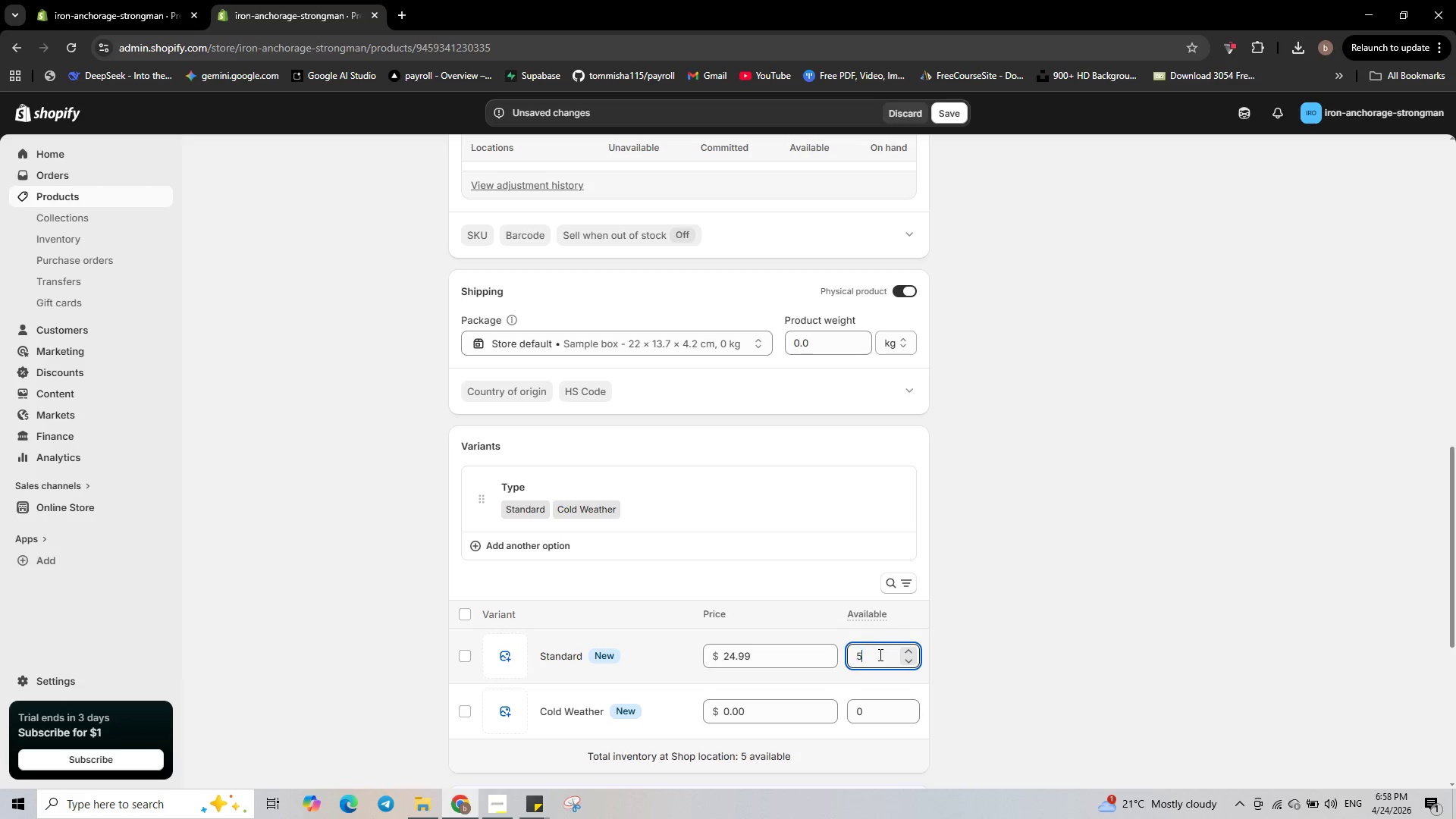 
key(Numpad0)
 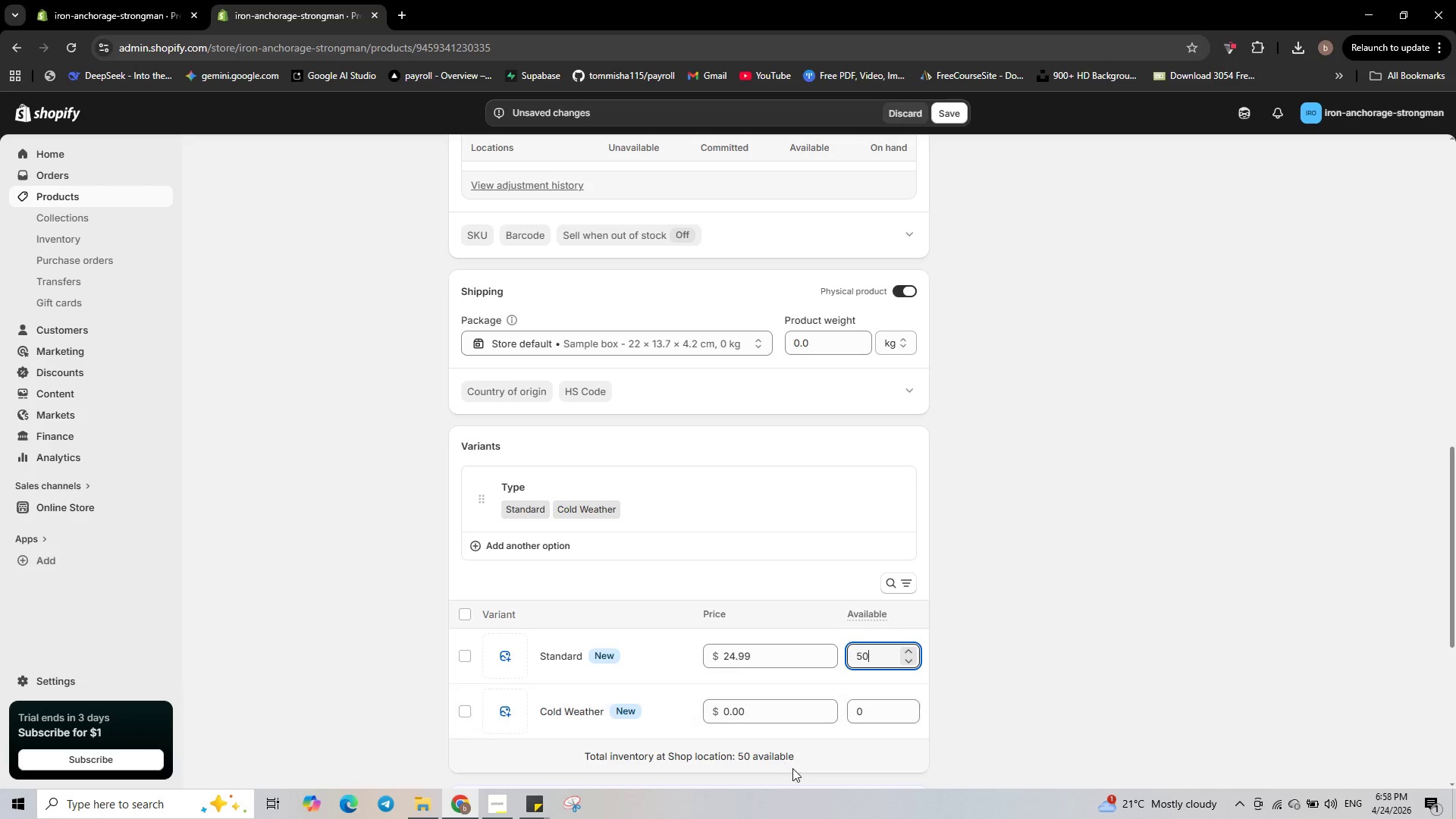 
left_click([871, 709])
 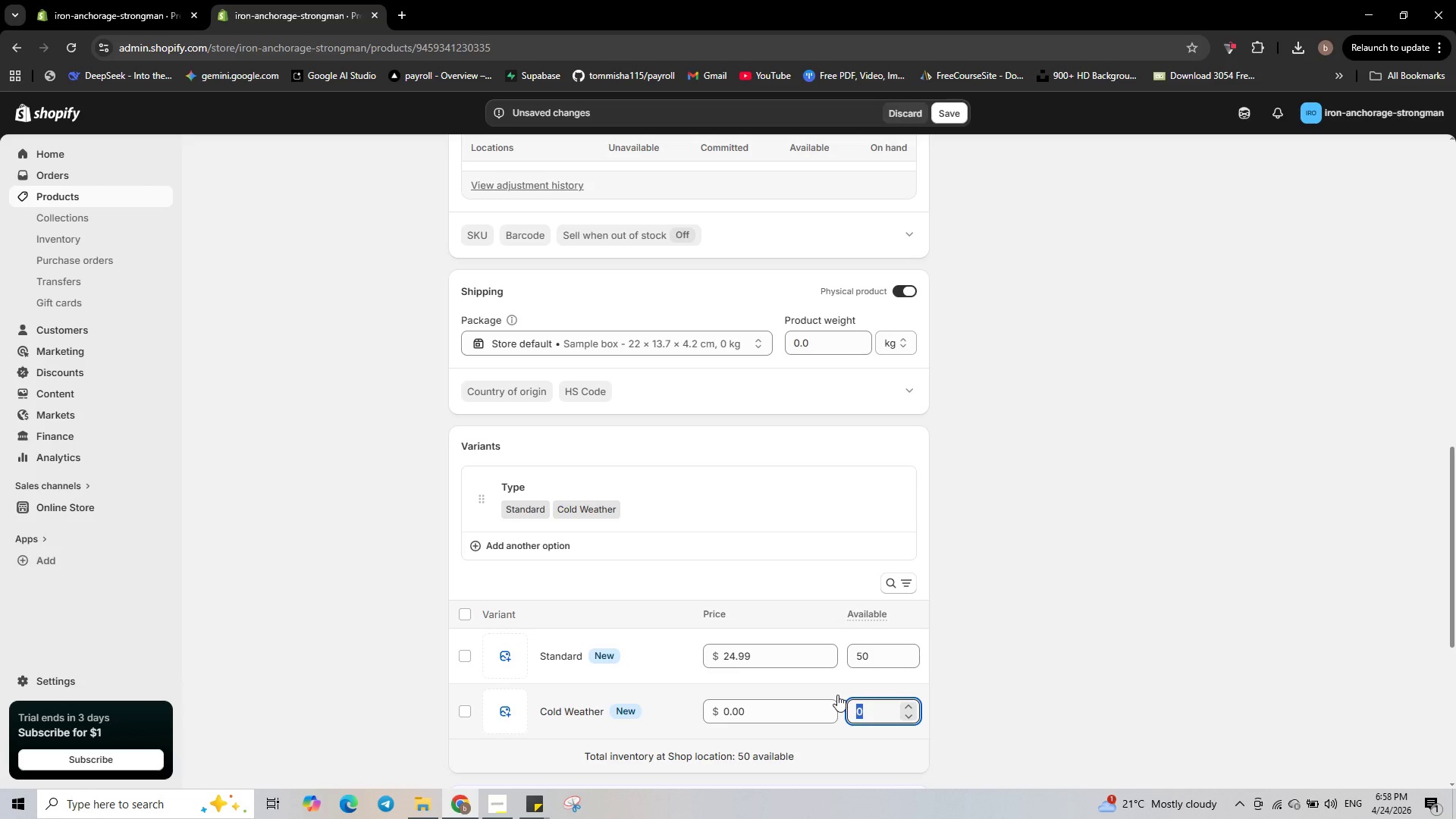 
key(Numpad3)
 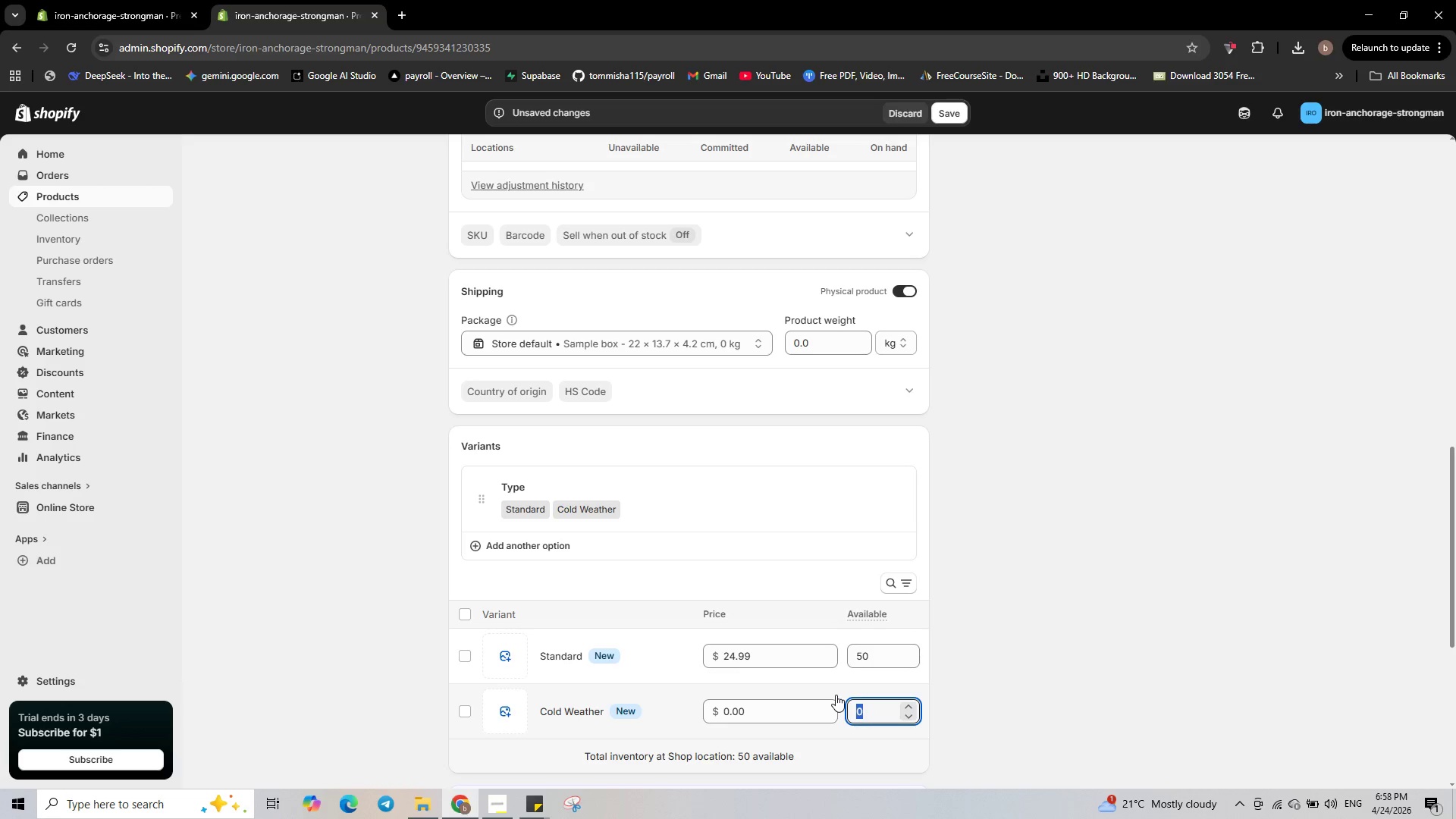 
key(Numpad0)
 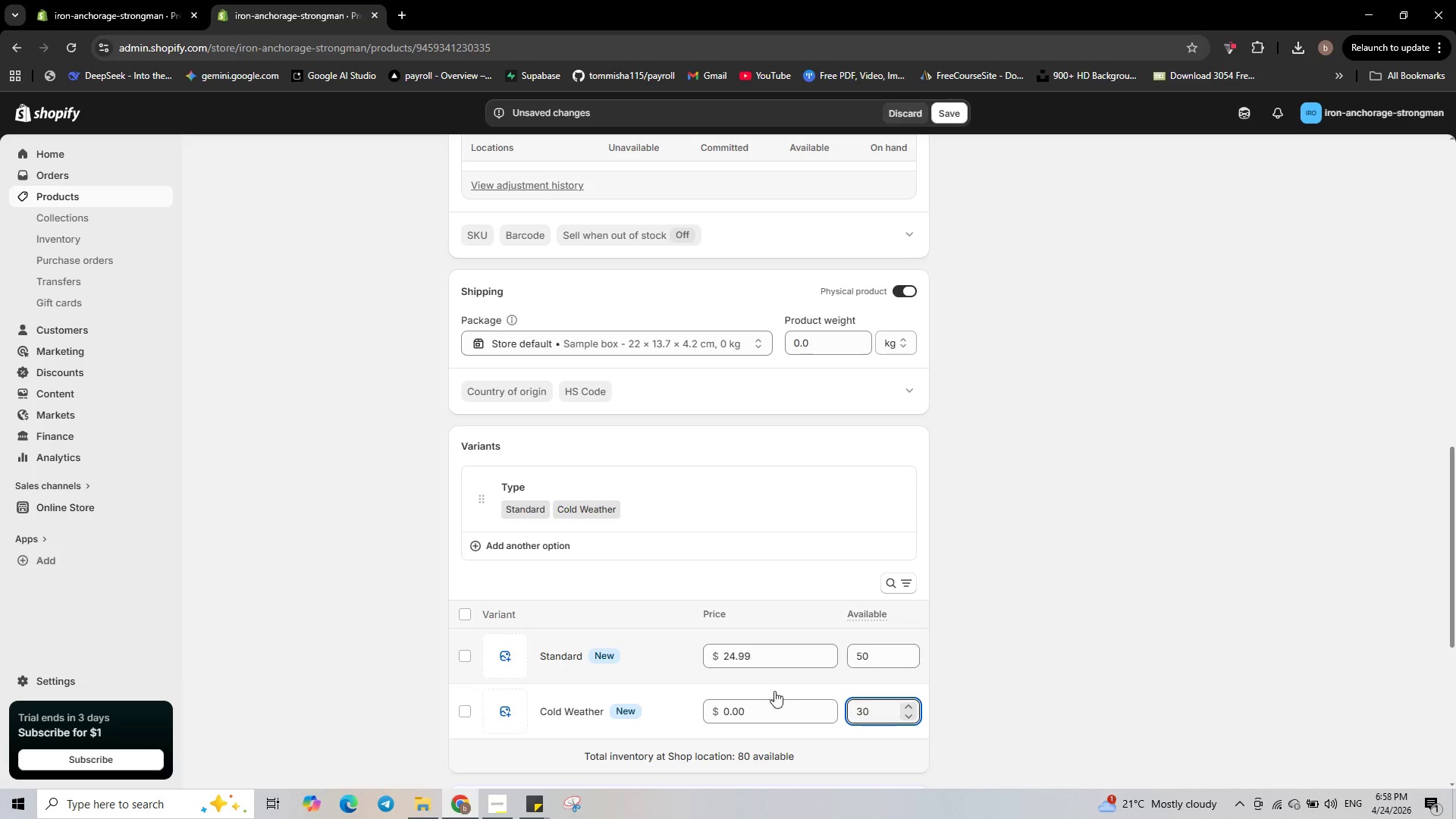 
left_click([756, 706])
 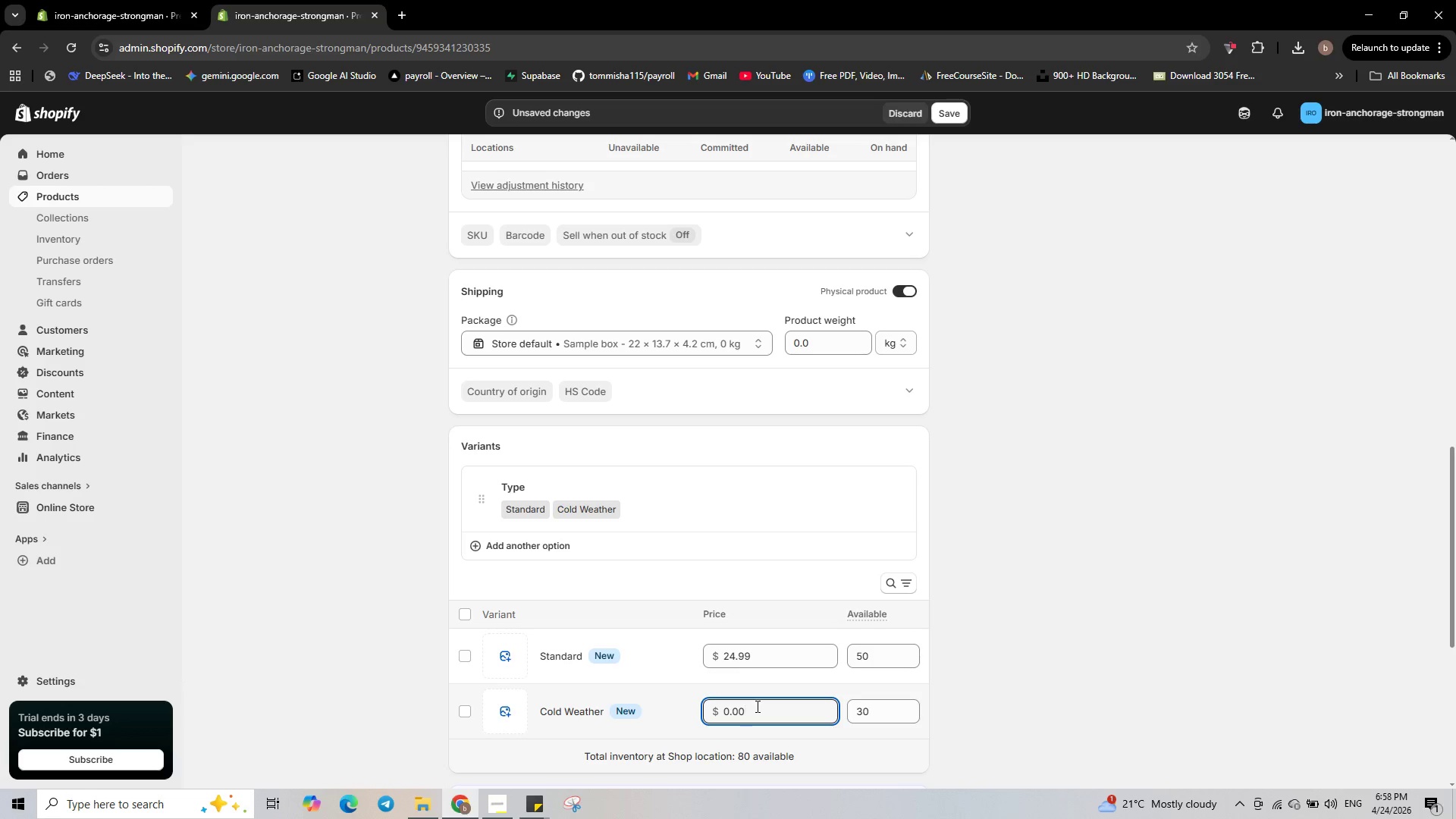 
key(Backspace)
 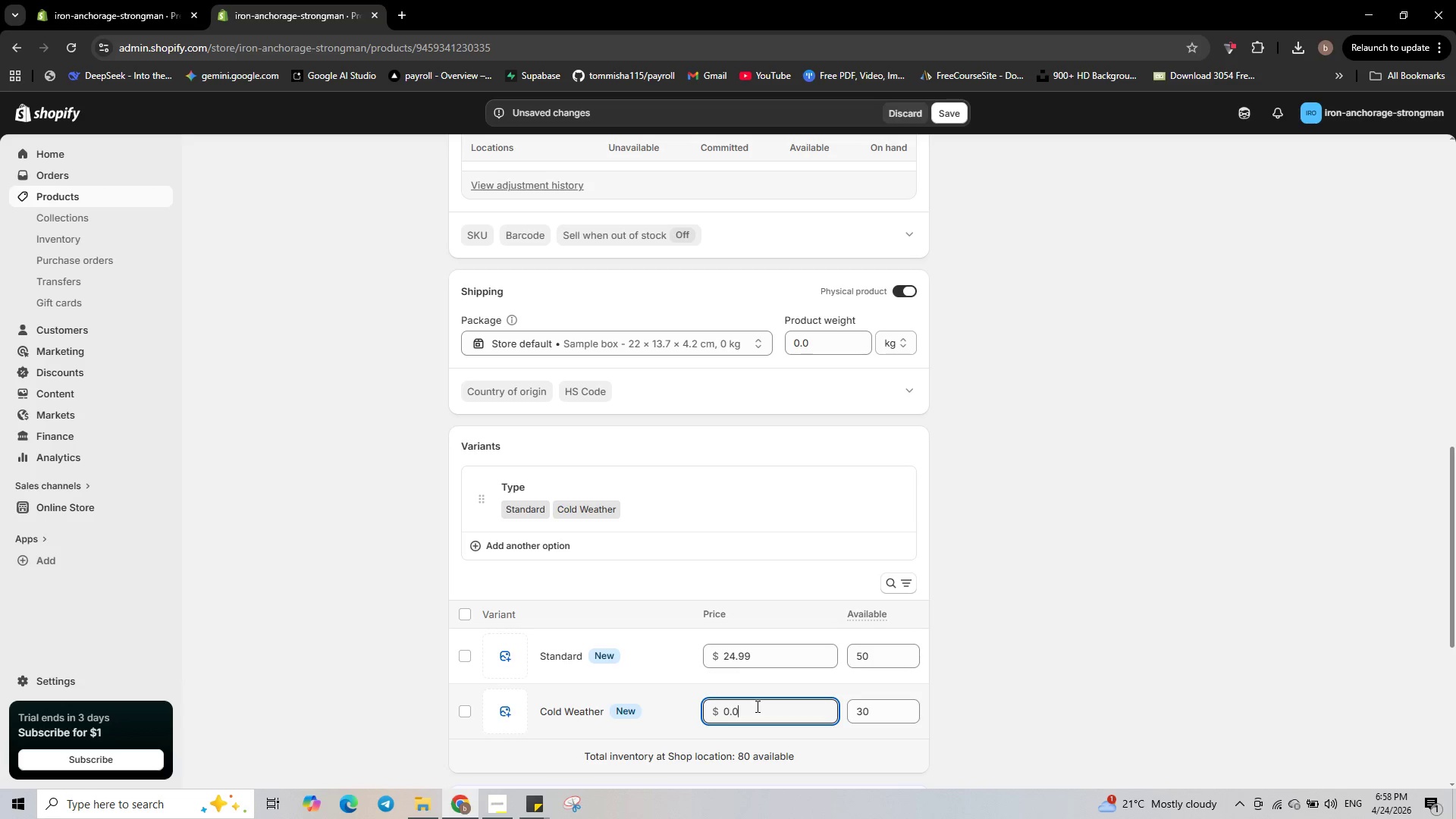 
key(Backspace)
 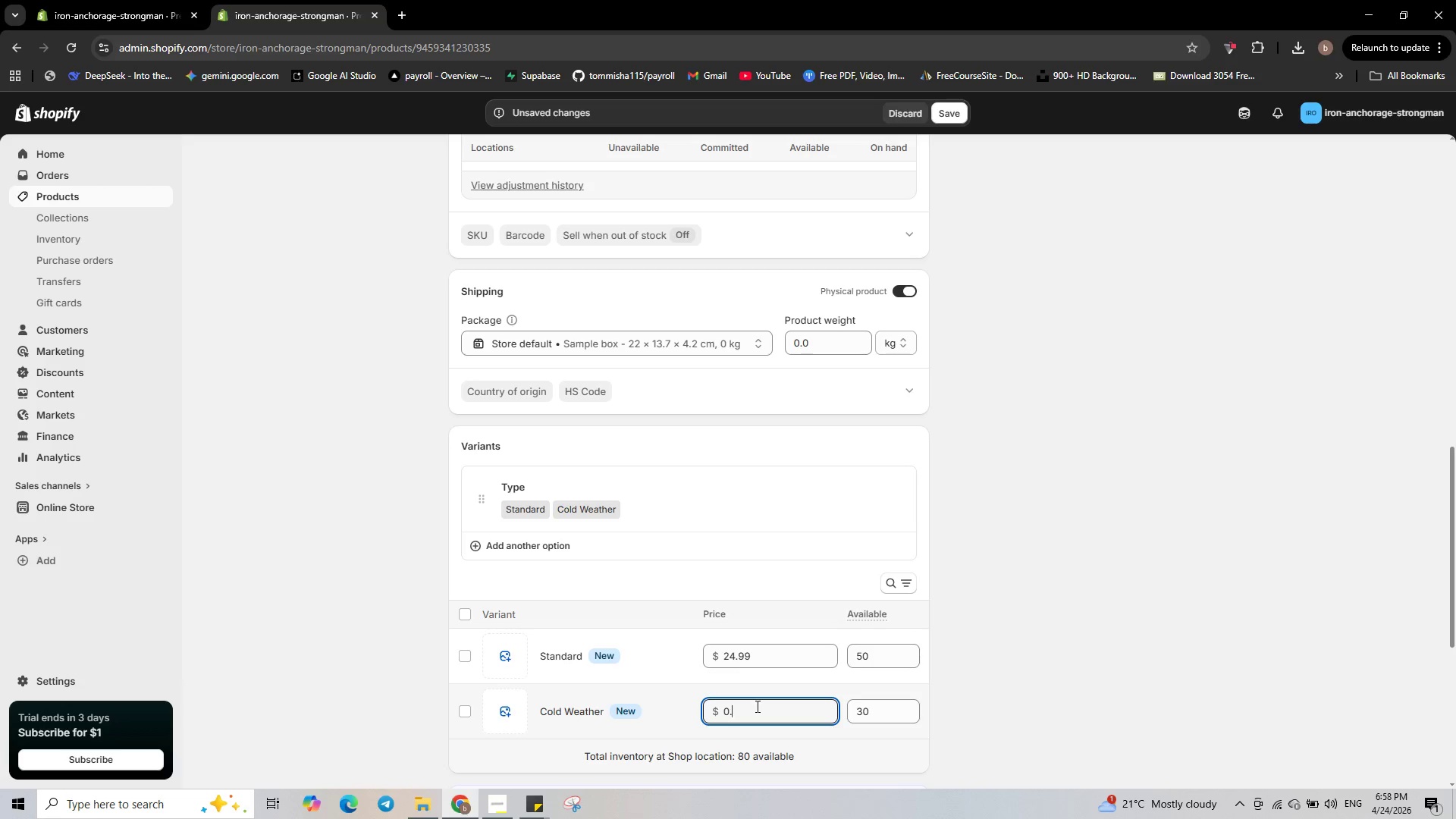 
key(Backspace)
 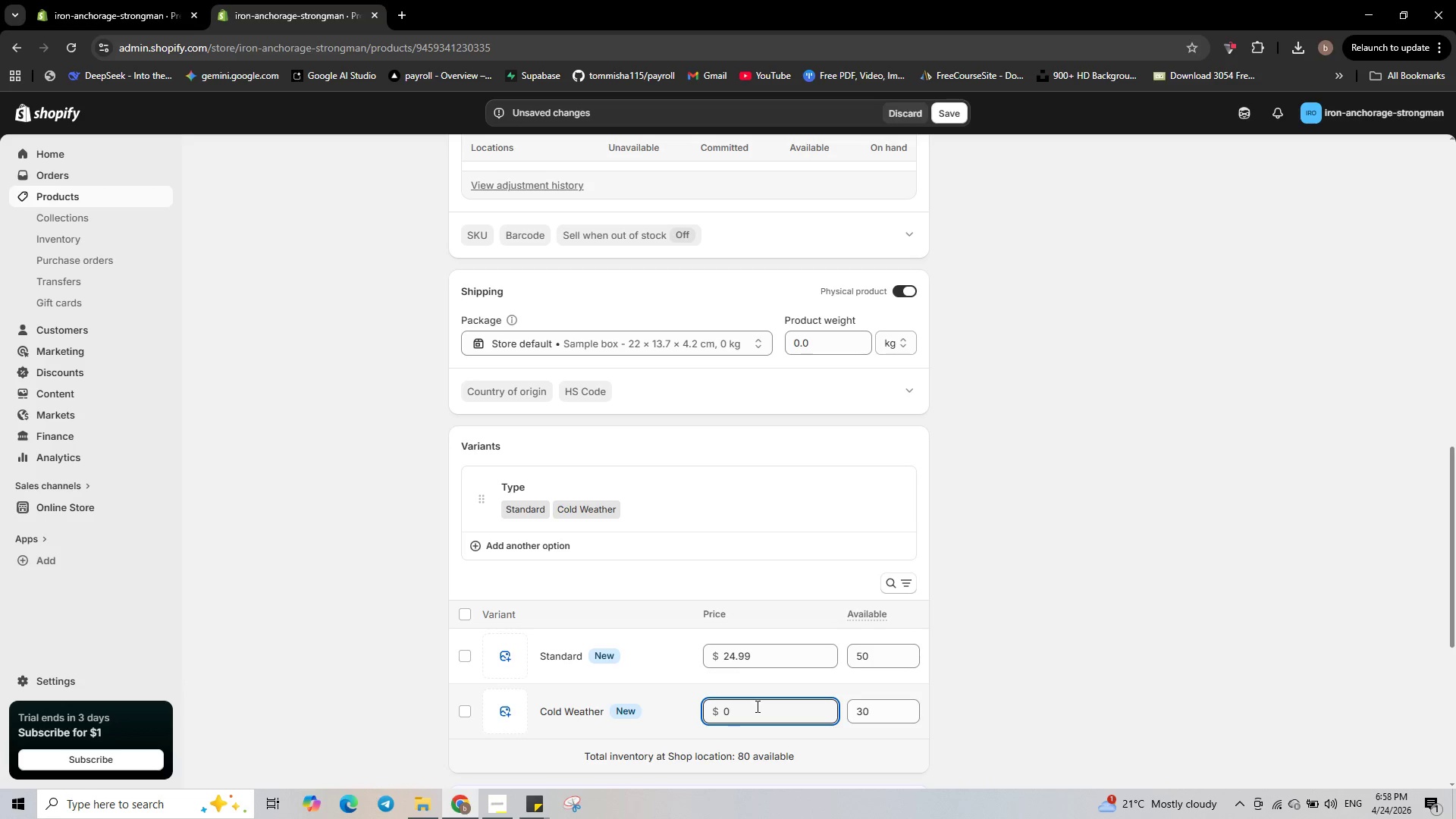 
key(Backspace)
 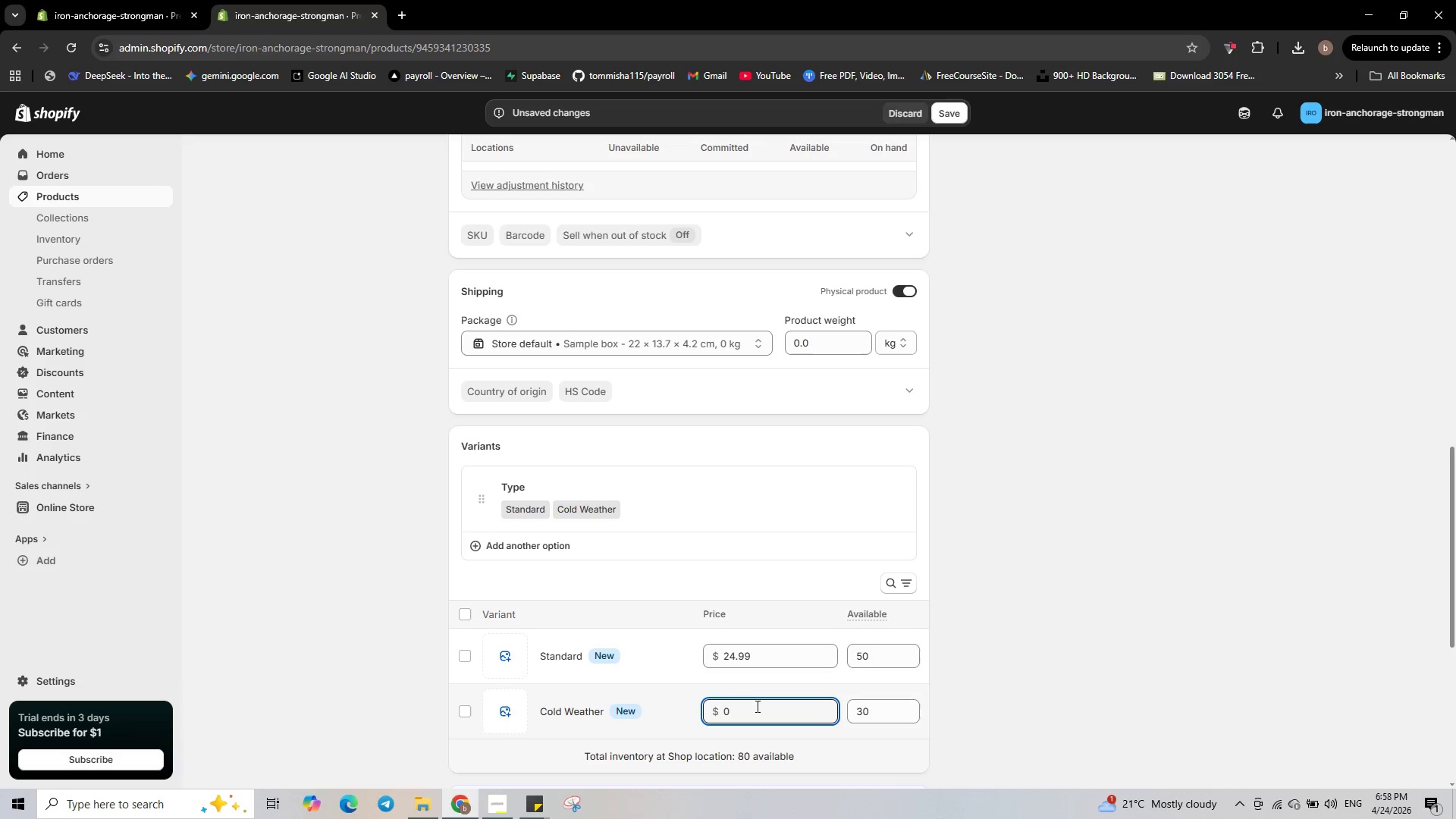 
key(Backspace)
 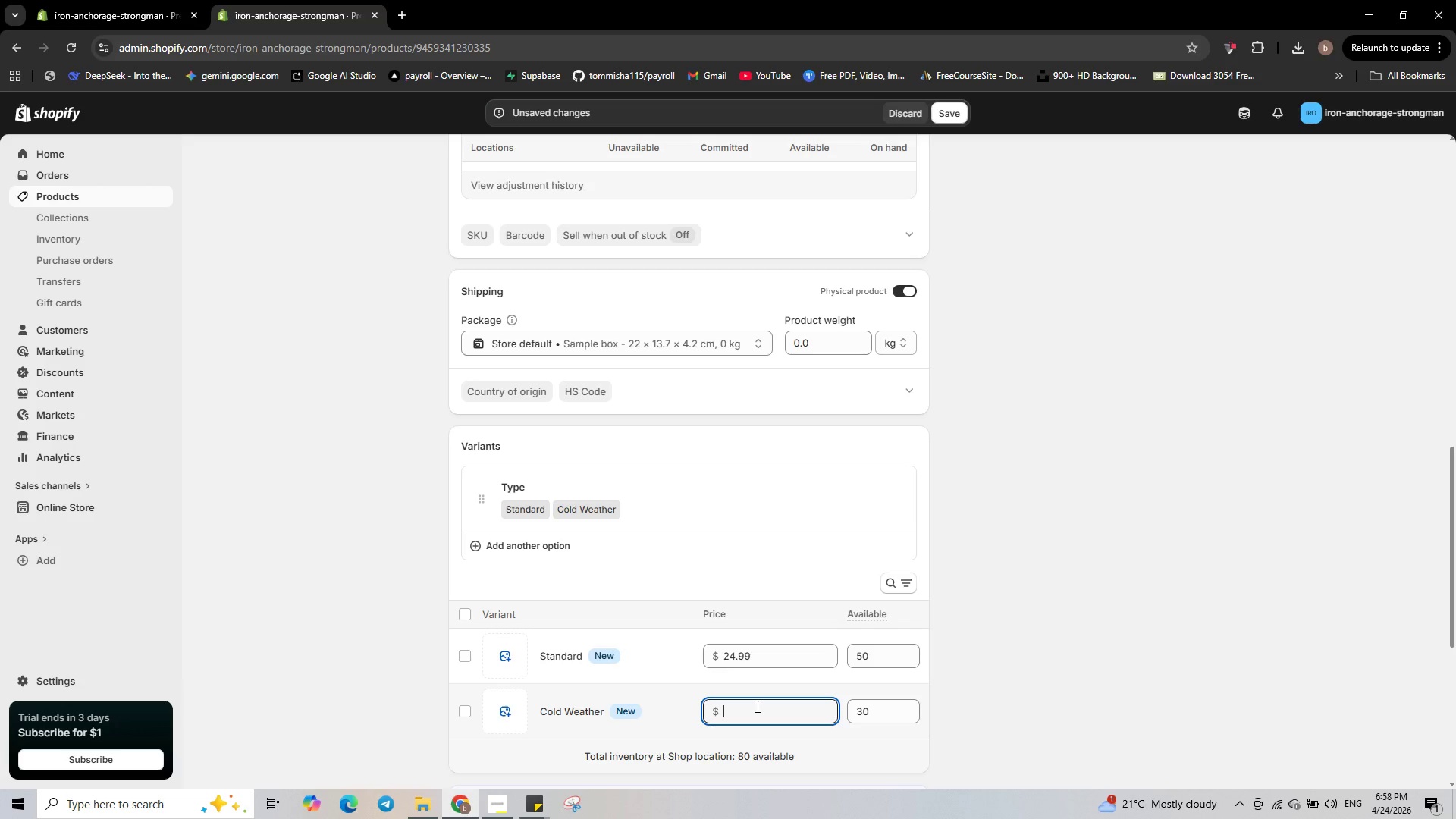 
key(Numpad2)
 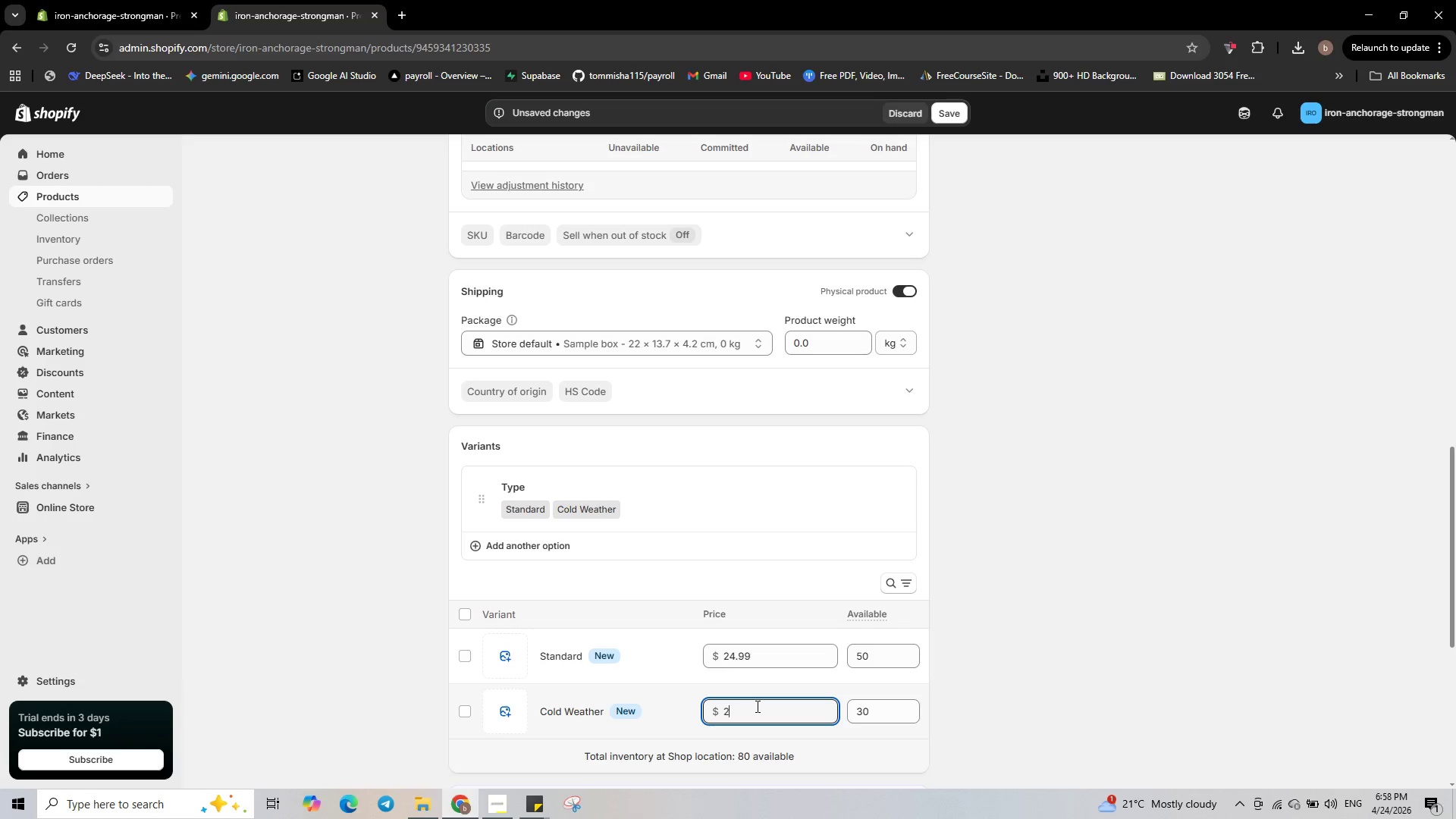 
key(Numpad7)
 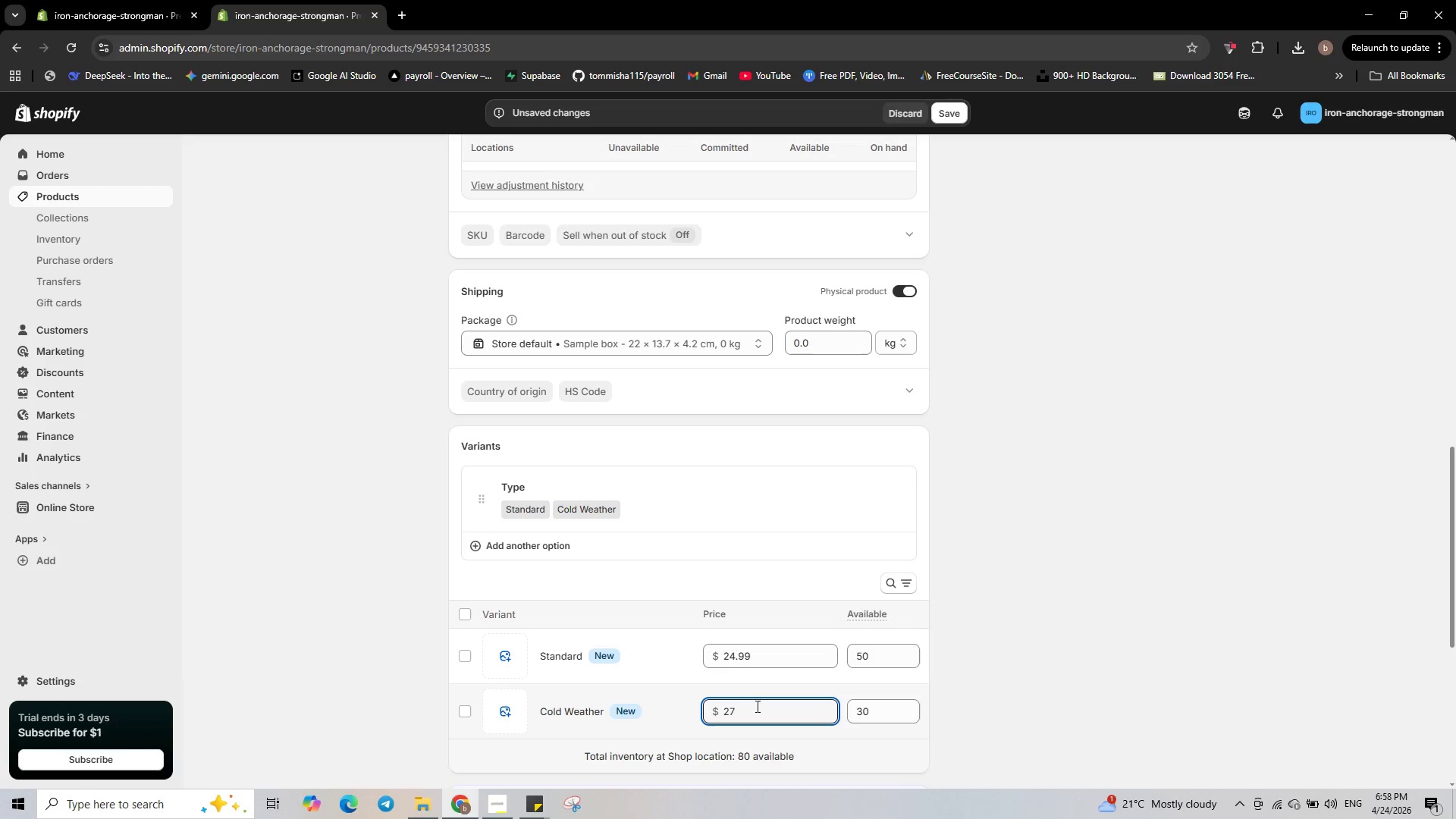 
key(NumpadDecimal)
 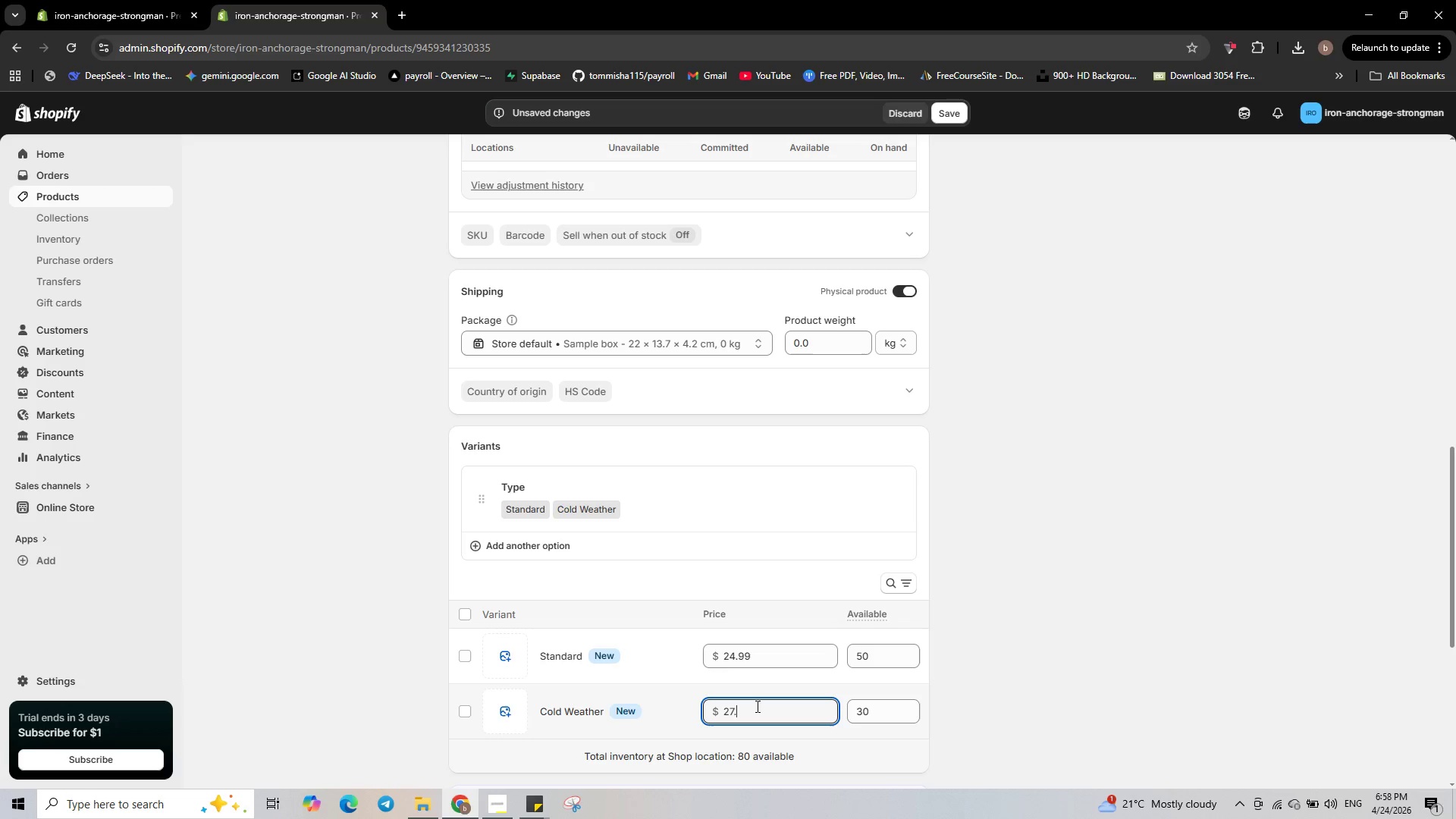 
key(Numpad9)
 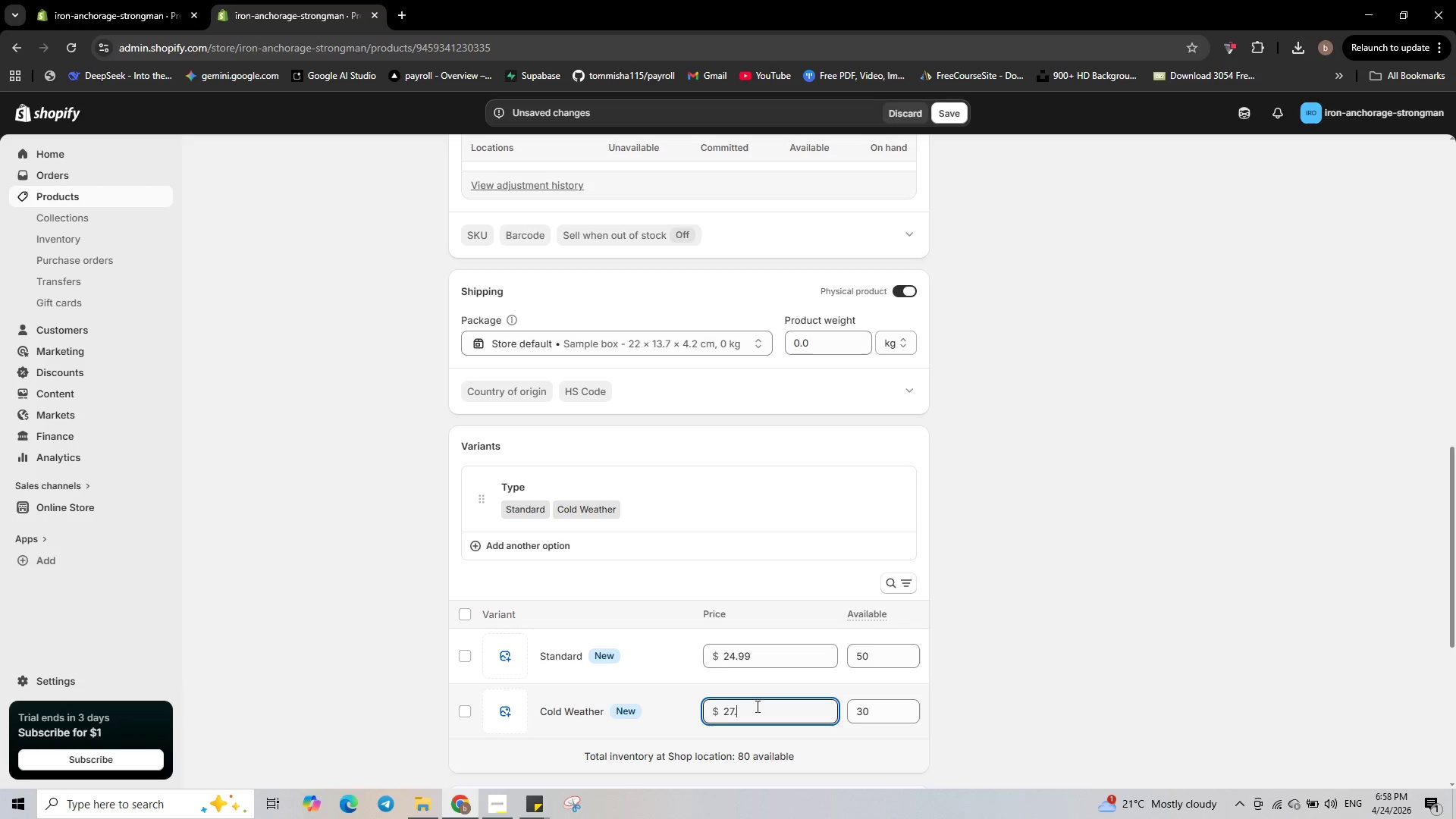 
key(Numpad9)
 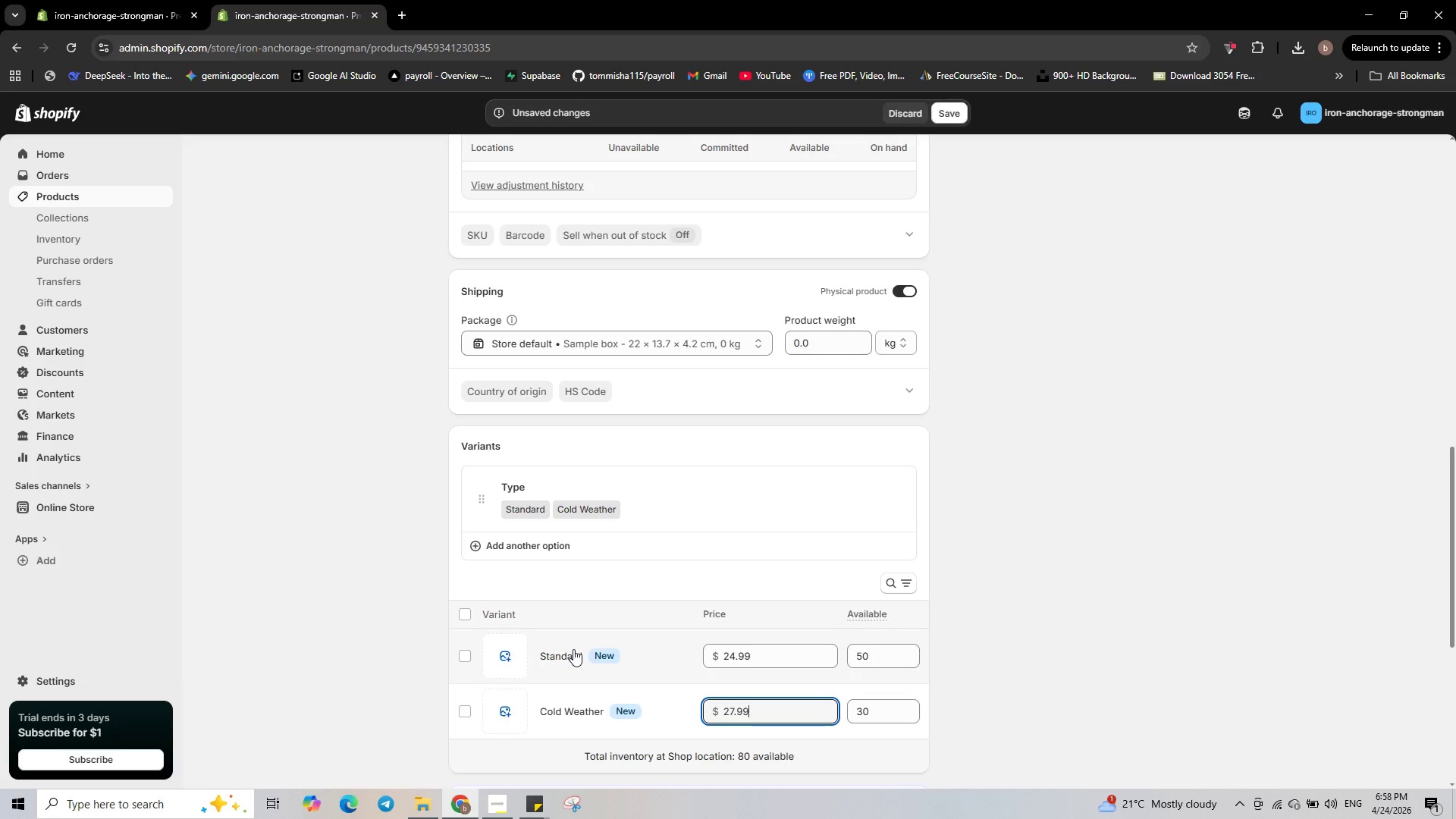 
wait(7.58)
 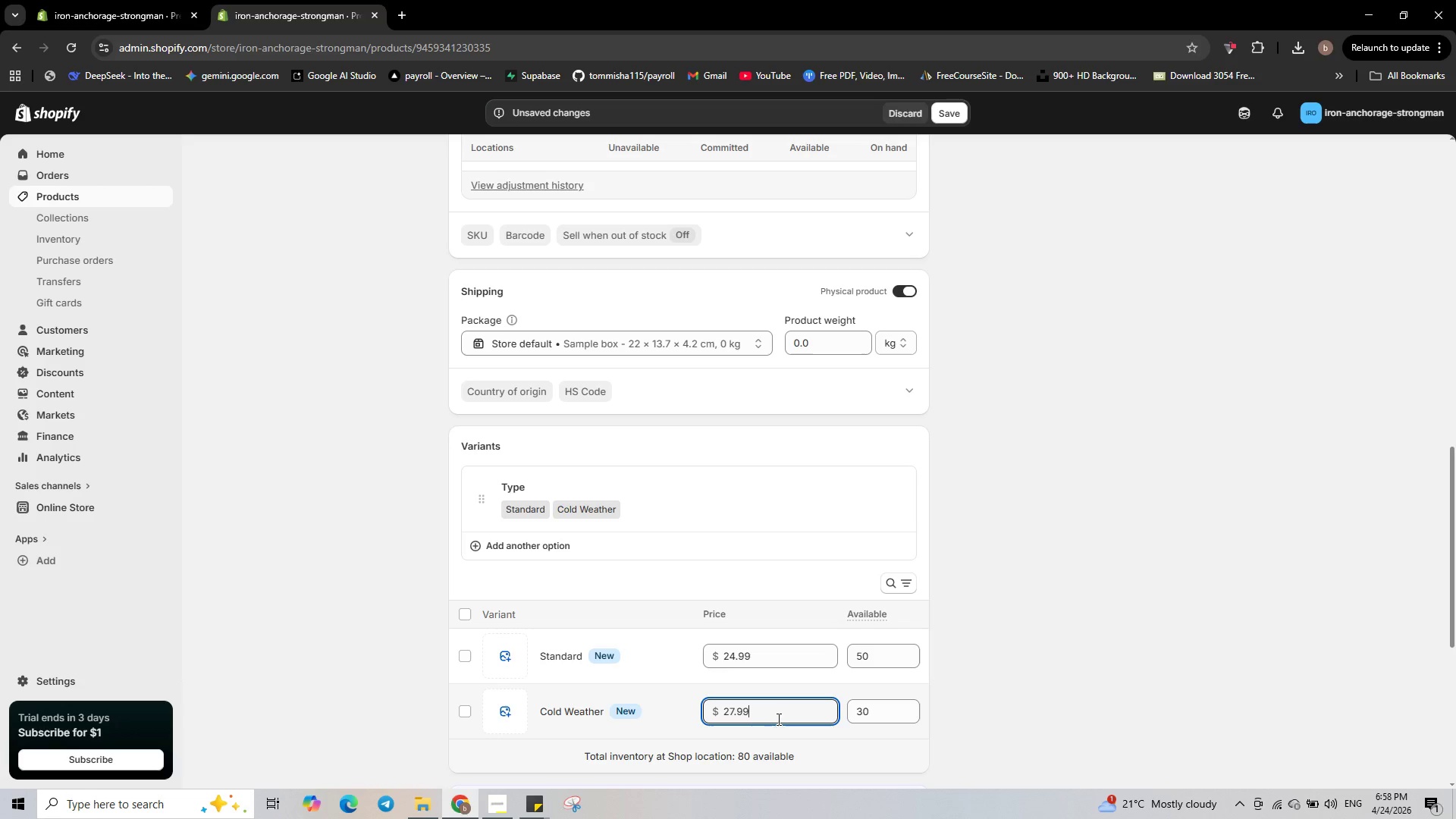 
left_click([567, 655])
 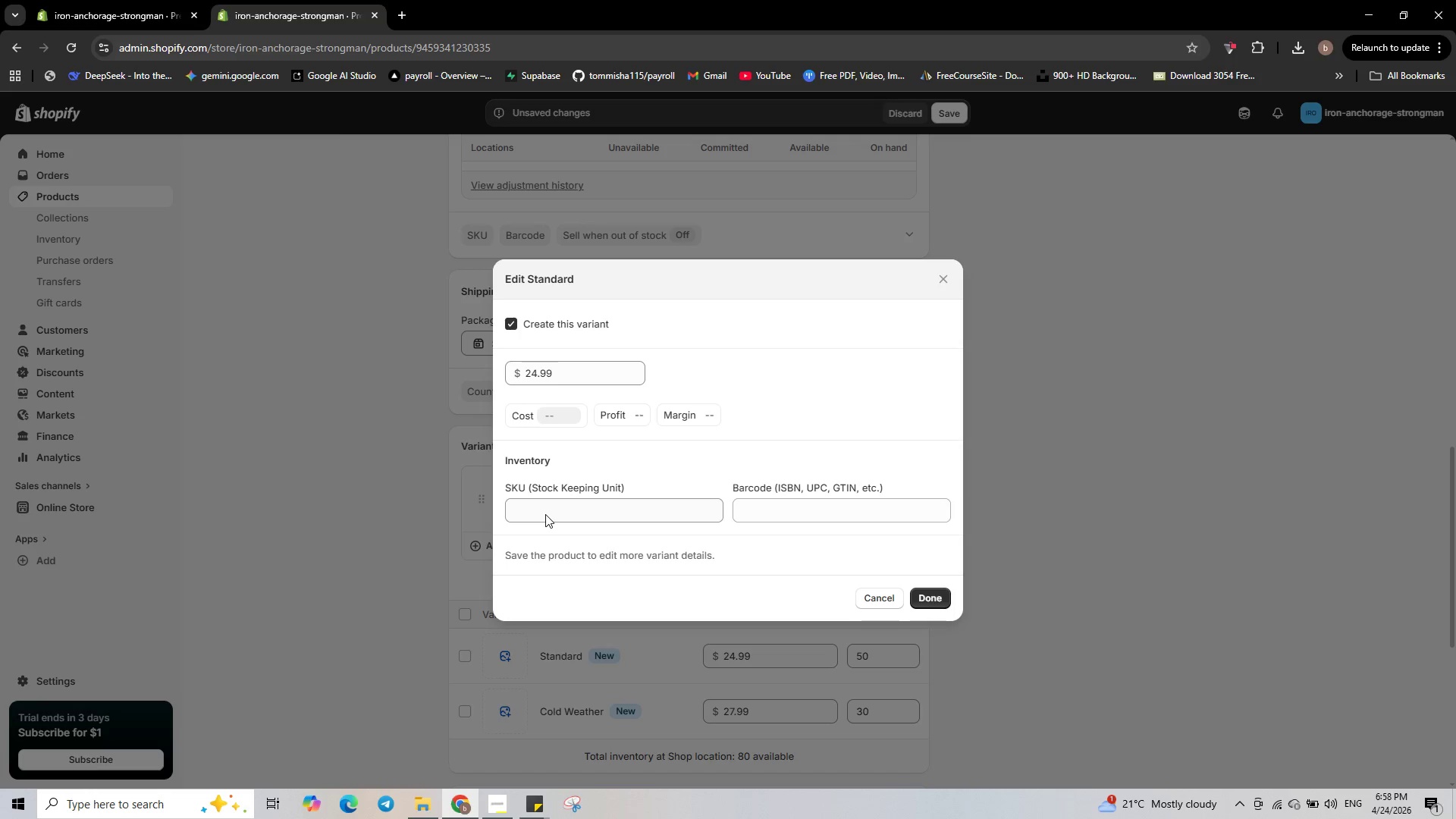 
left_click([554, 509])
 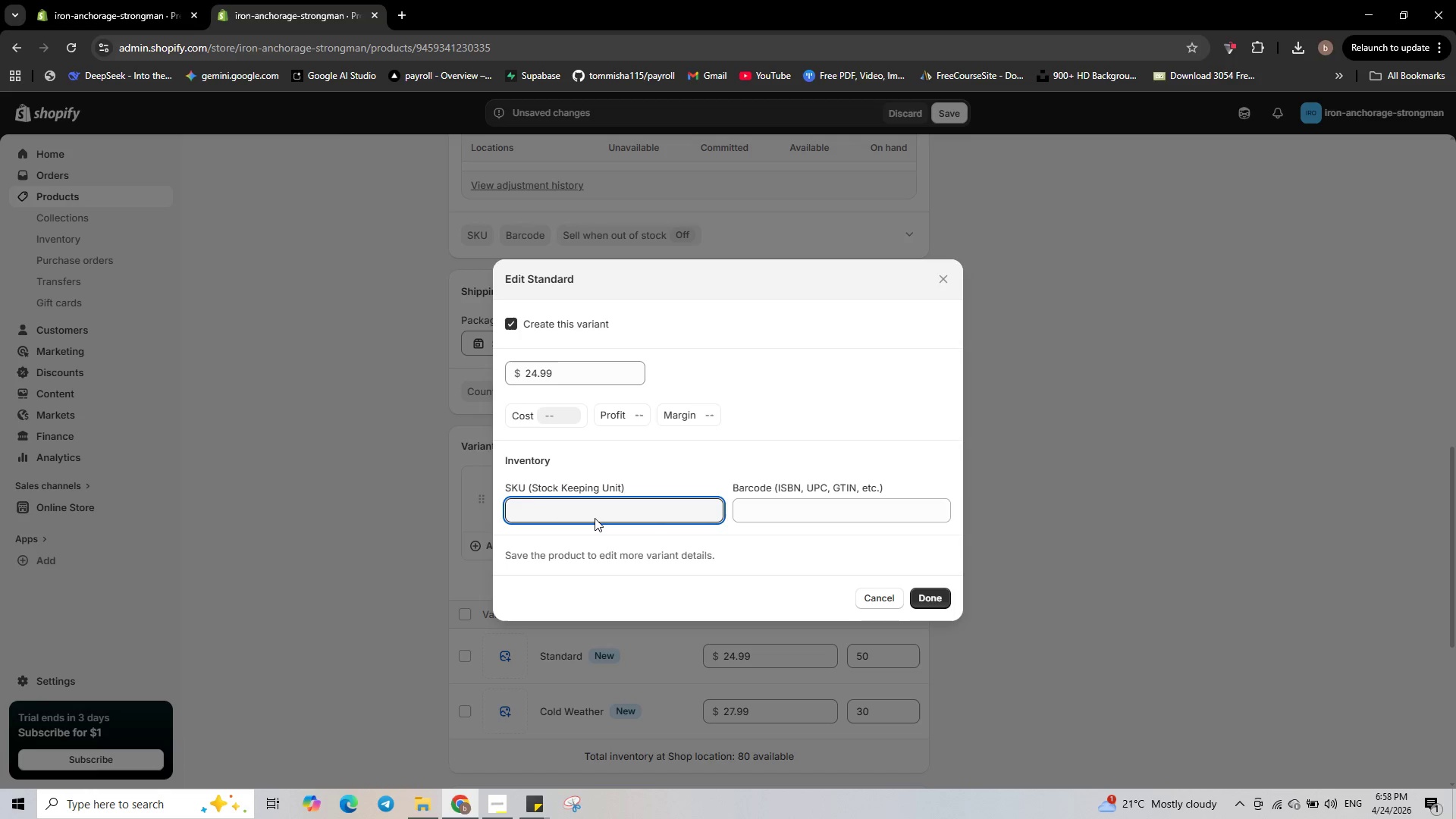 
type(IA-TACKY-STD)
 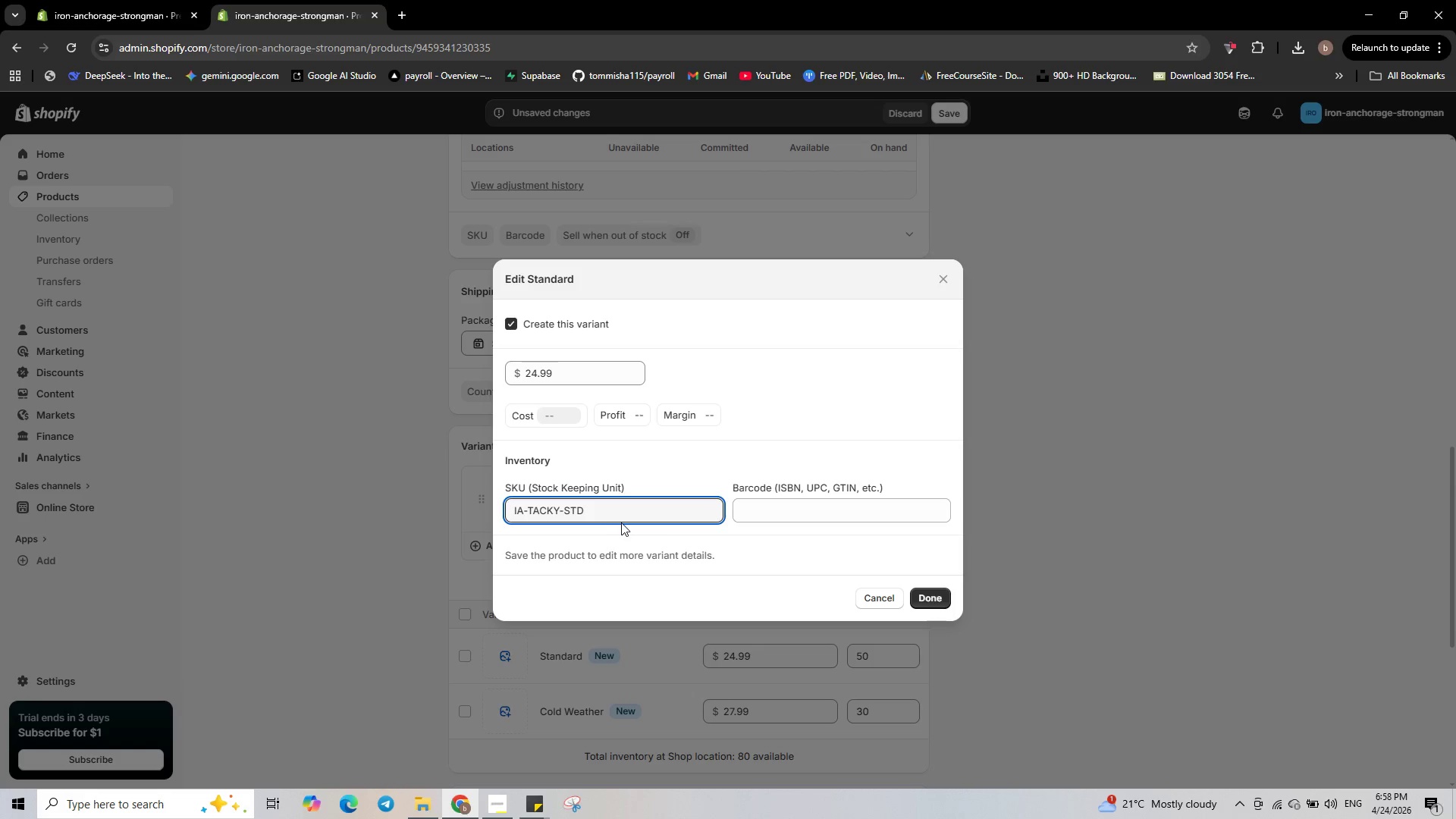 
wait(5.53)
 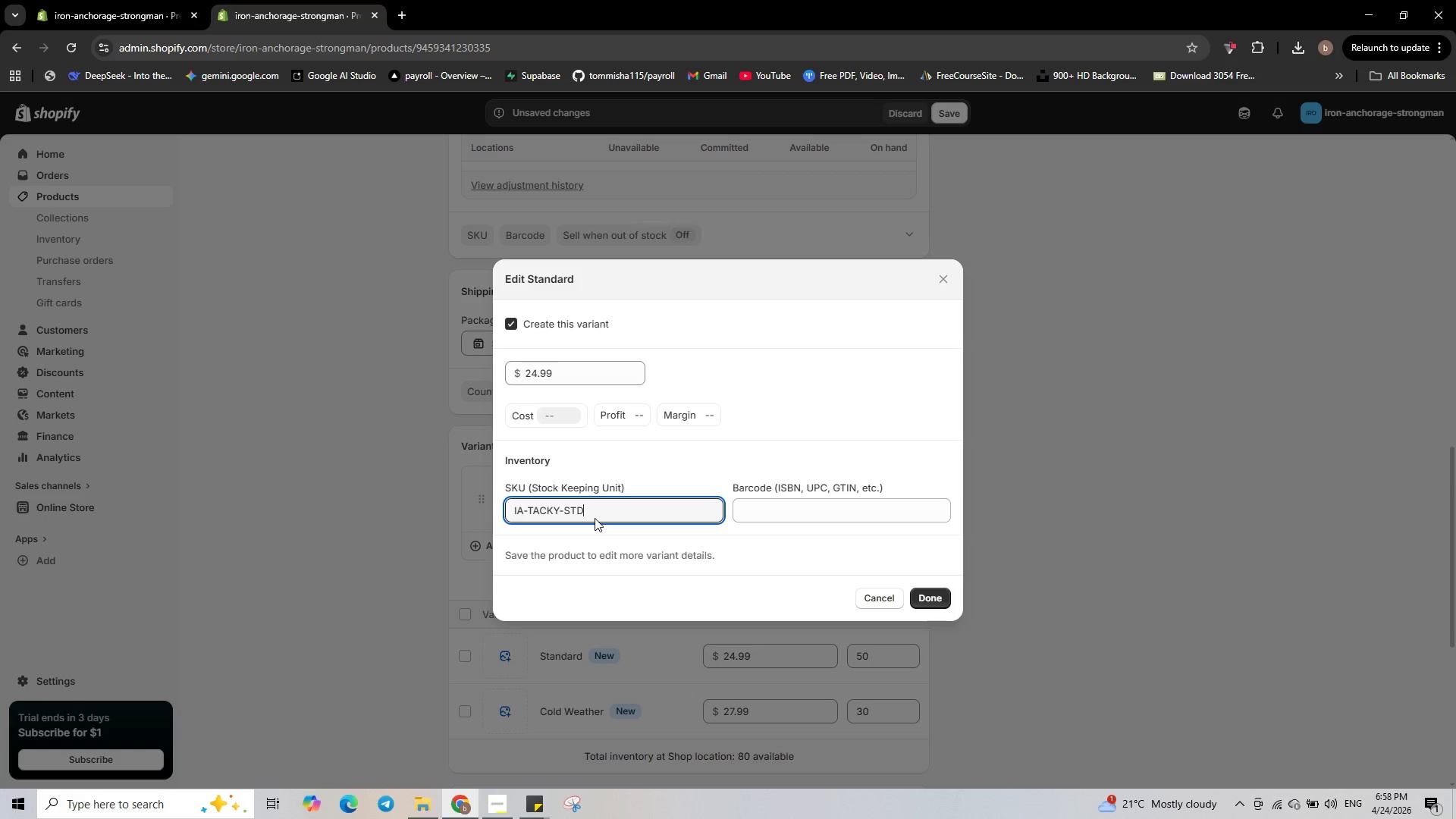 
left_click([929, 595])
 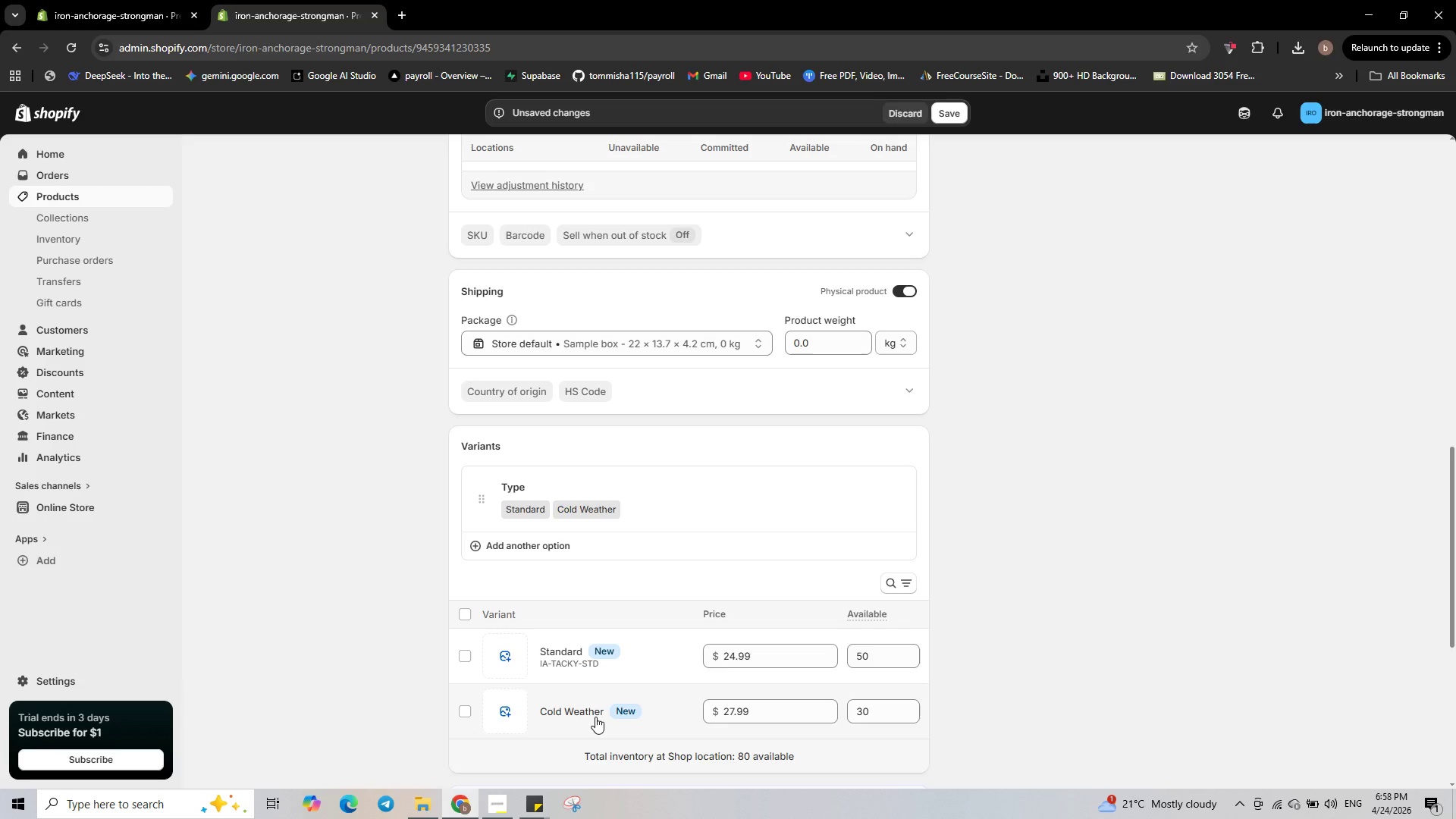 
left_click([576, 705])
 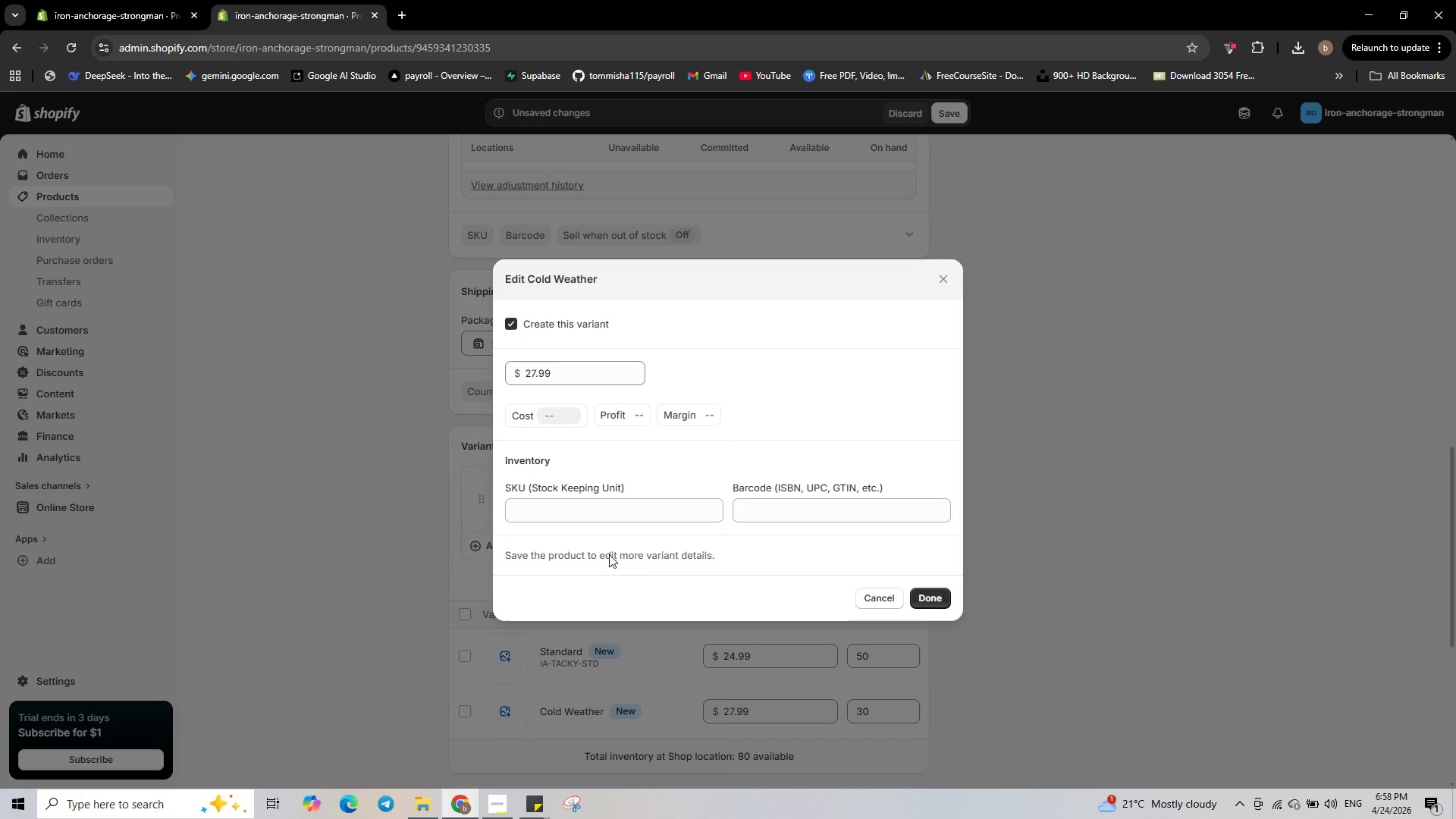 
left_click([623, 512])
 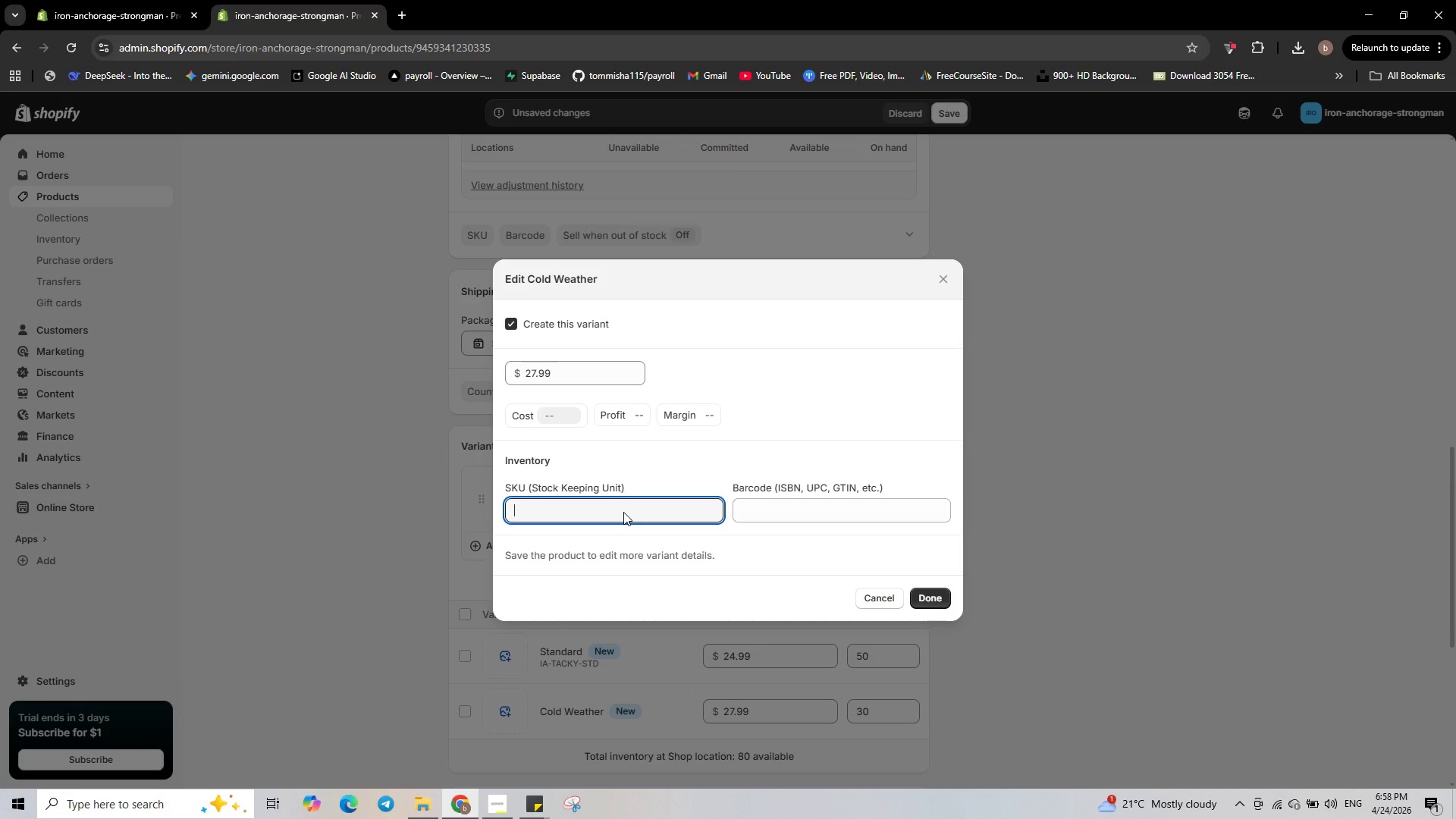 
type(IA-TACKY-COLD)
 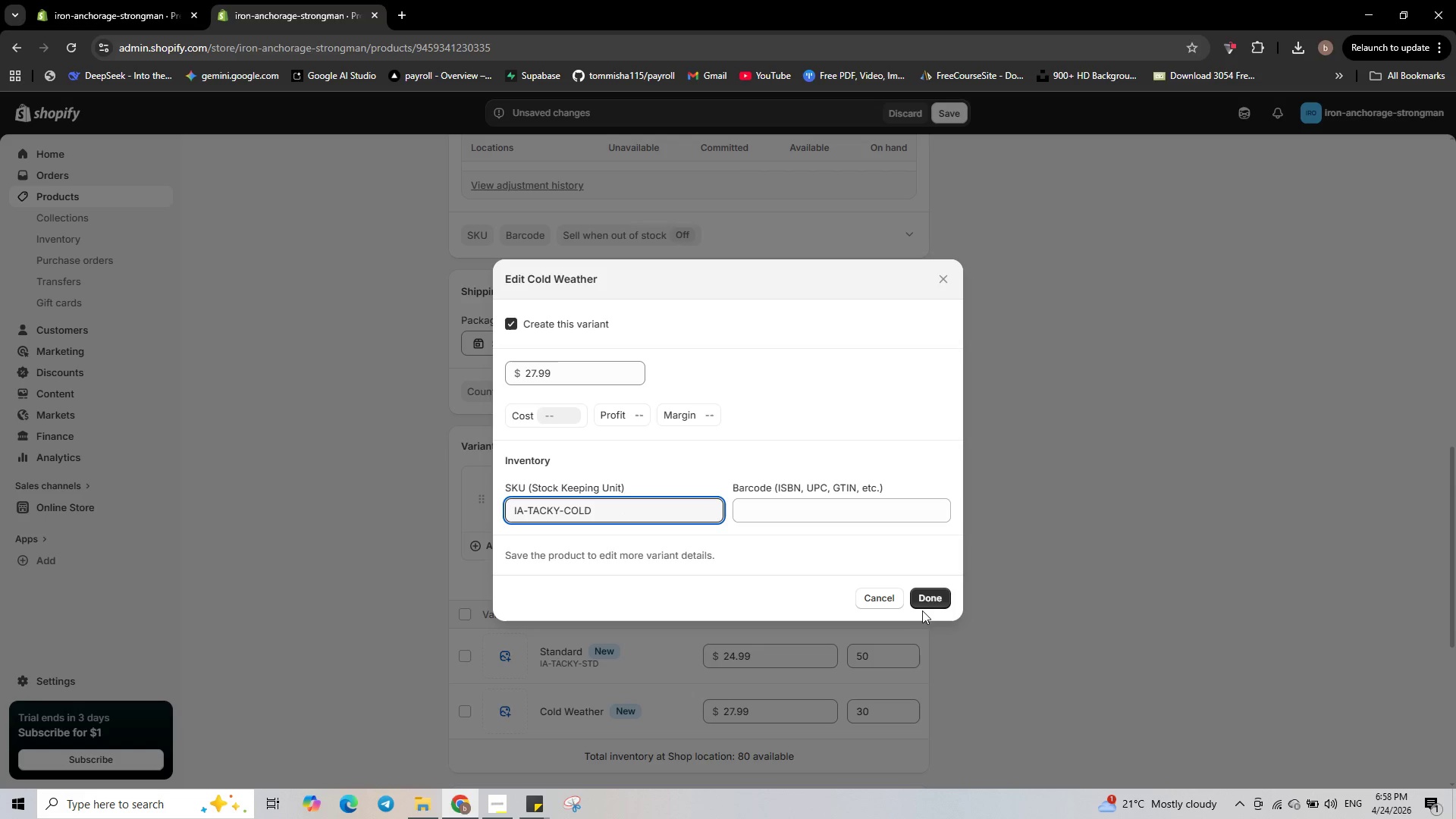 
left_click([945, 595])
 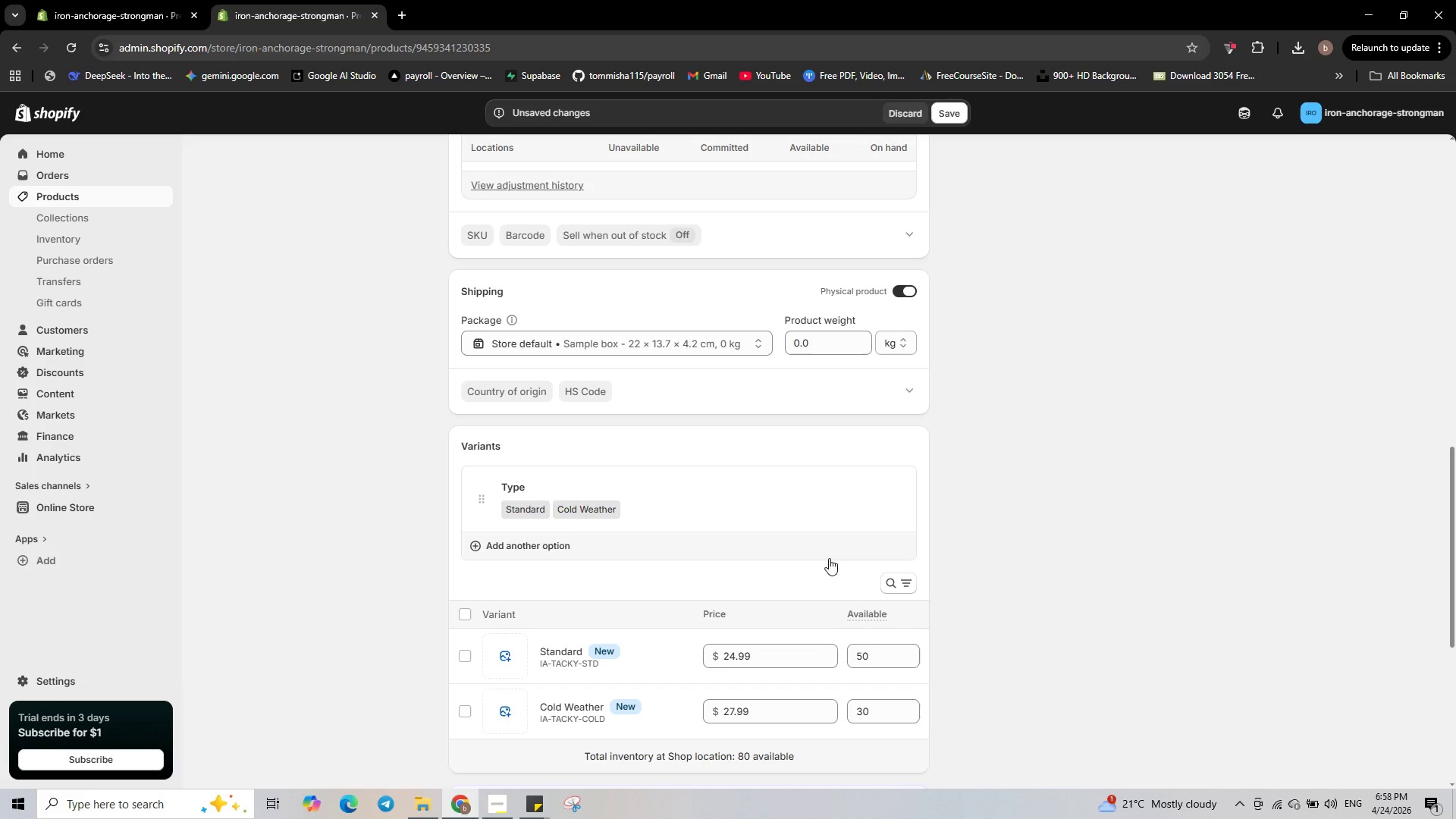 
wait(9.02)
 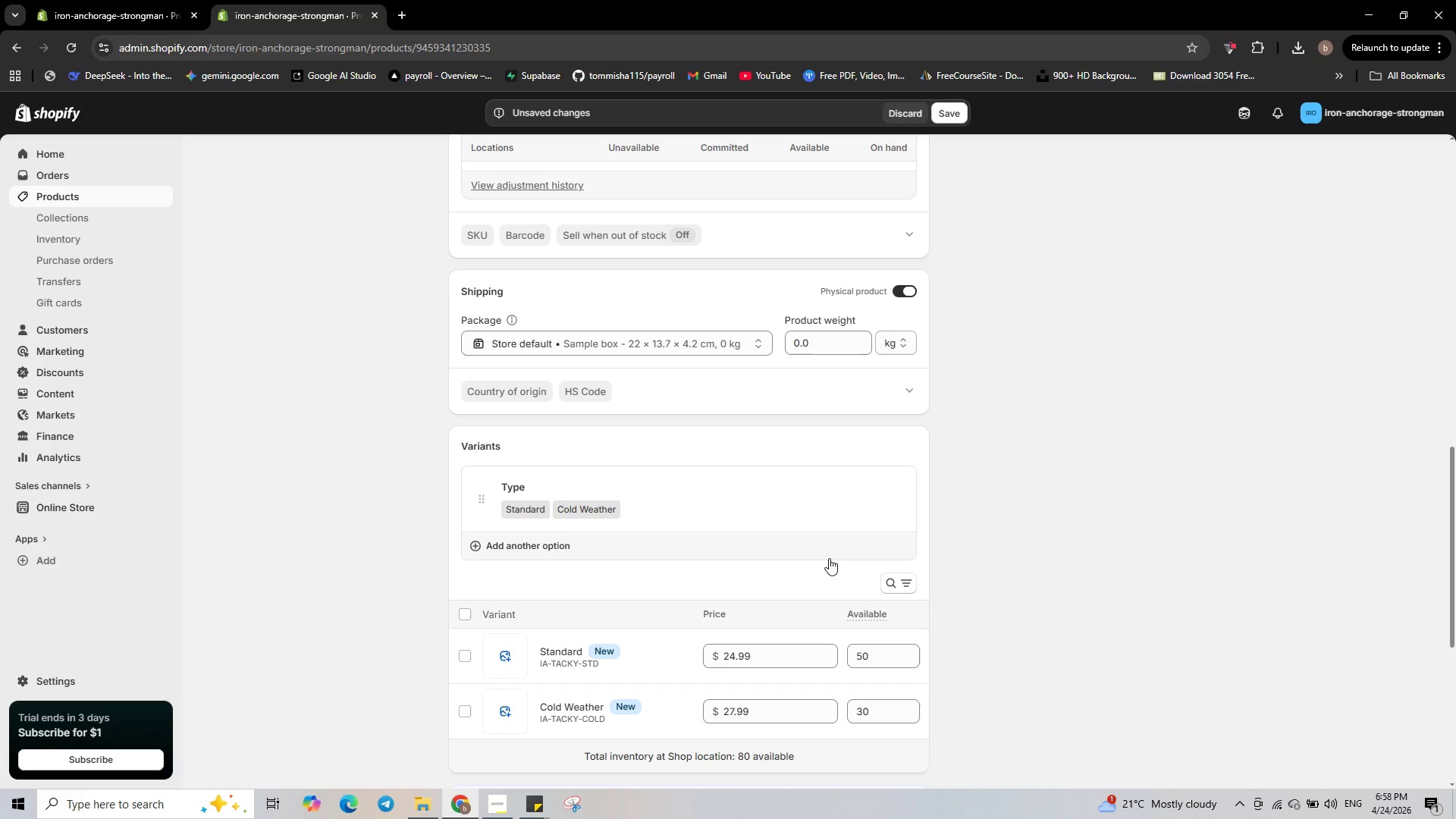 
scroll: coordinate [831, 535], scroll_direction: down, amount: 6.0
 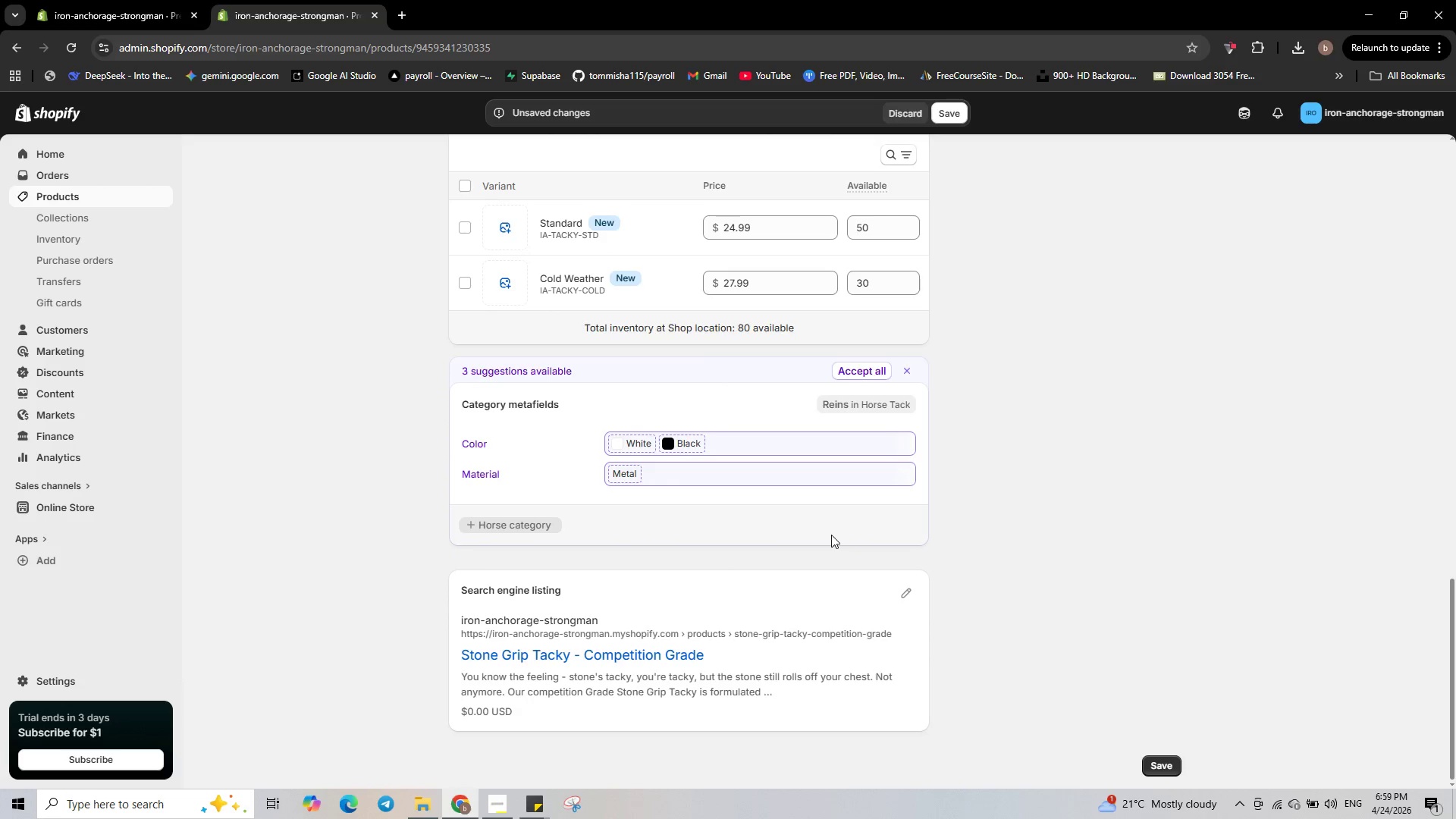 
wait(11.38)
 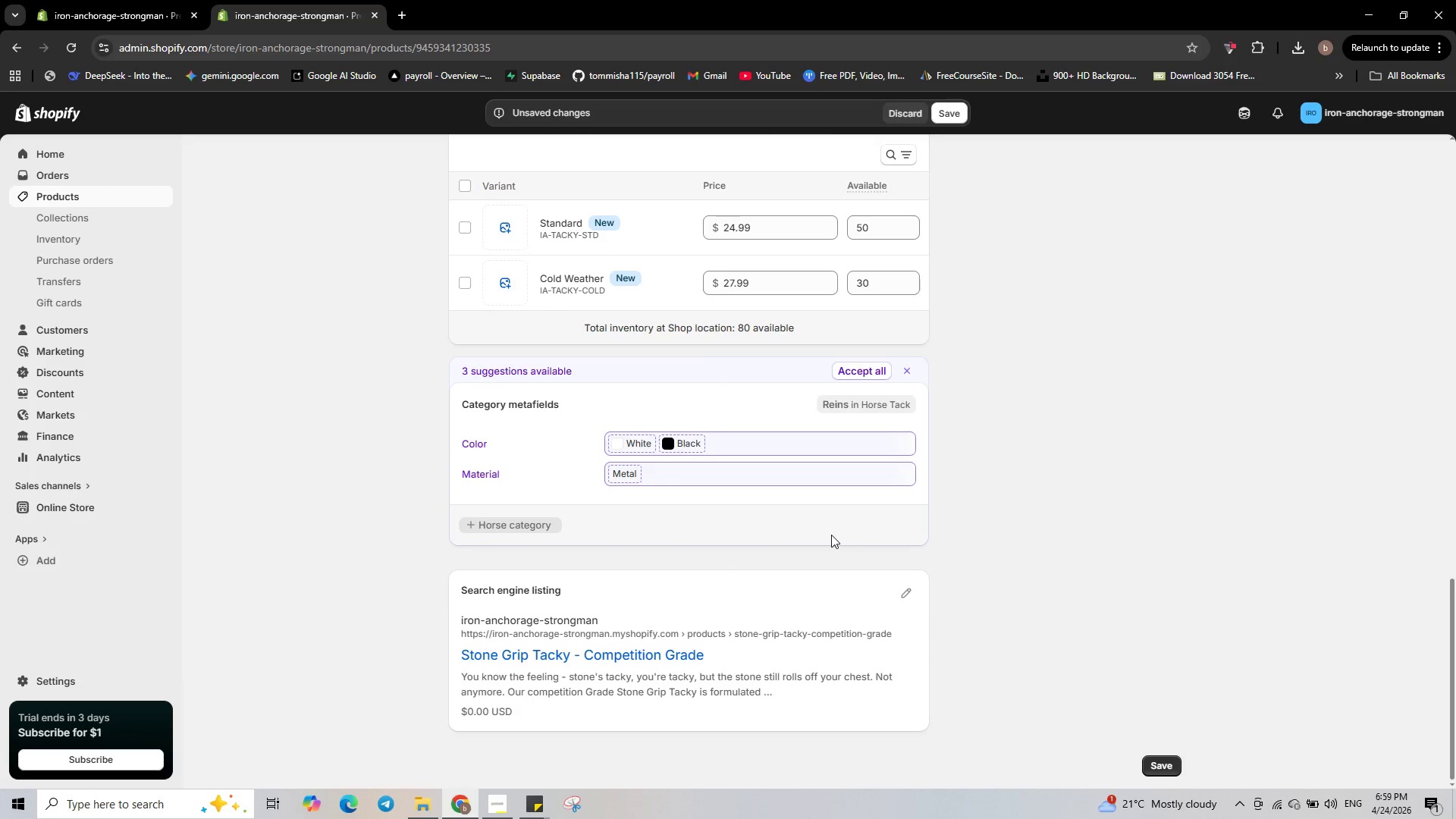 
left_click([901, 589])
 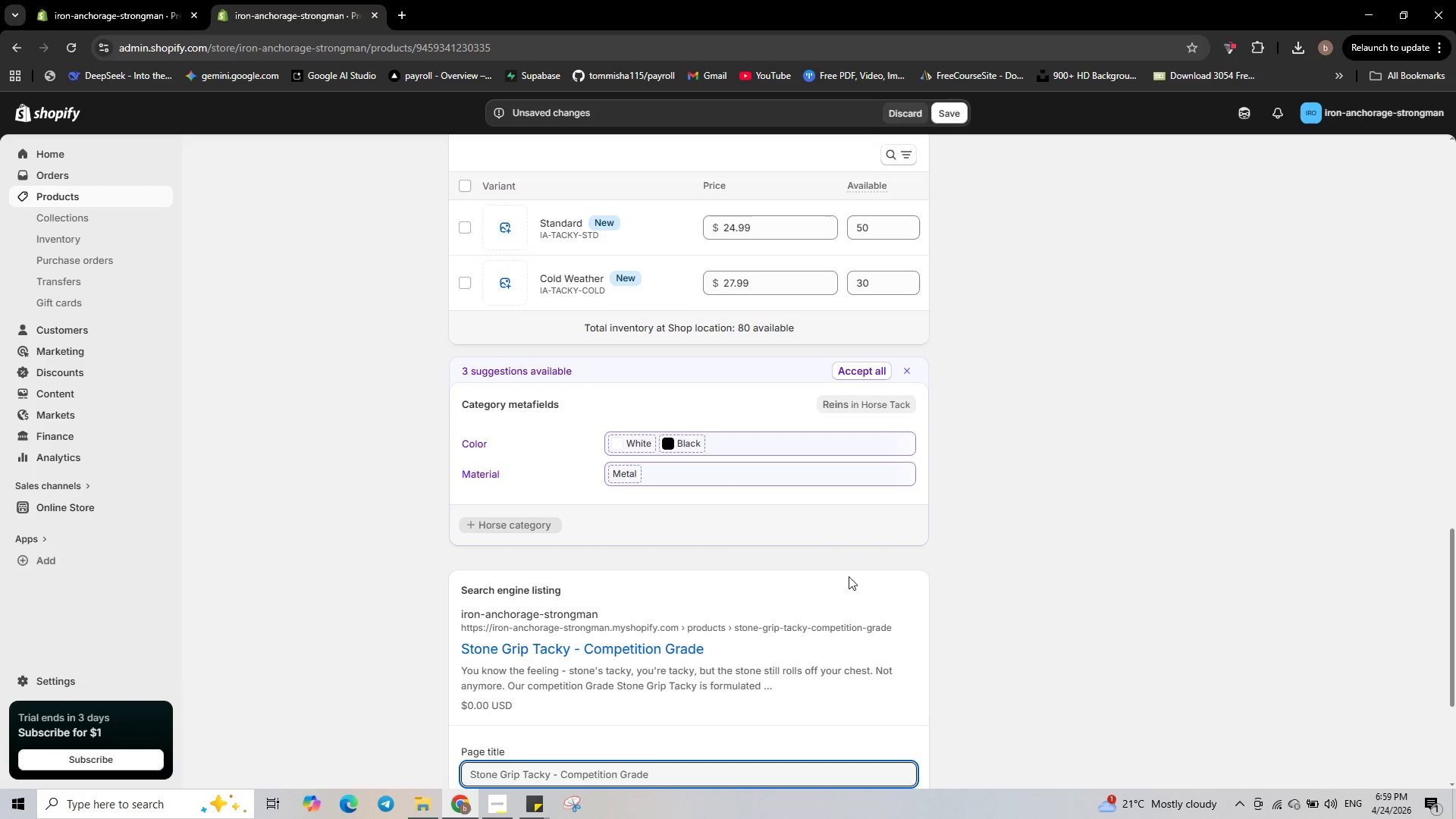 
scroll: coordinate [851, 573], scroll_direction: down, amount: 2.0
 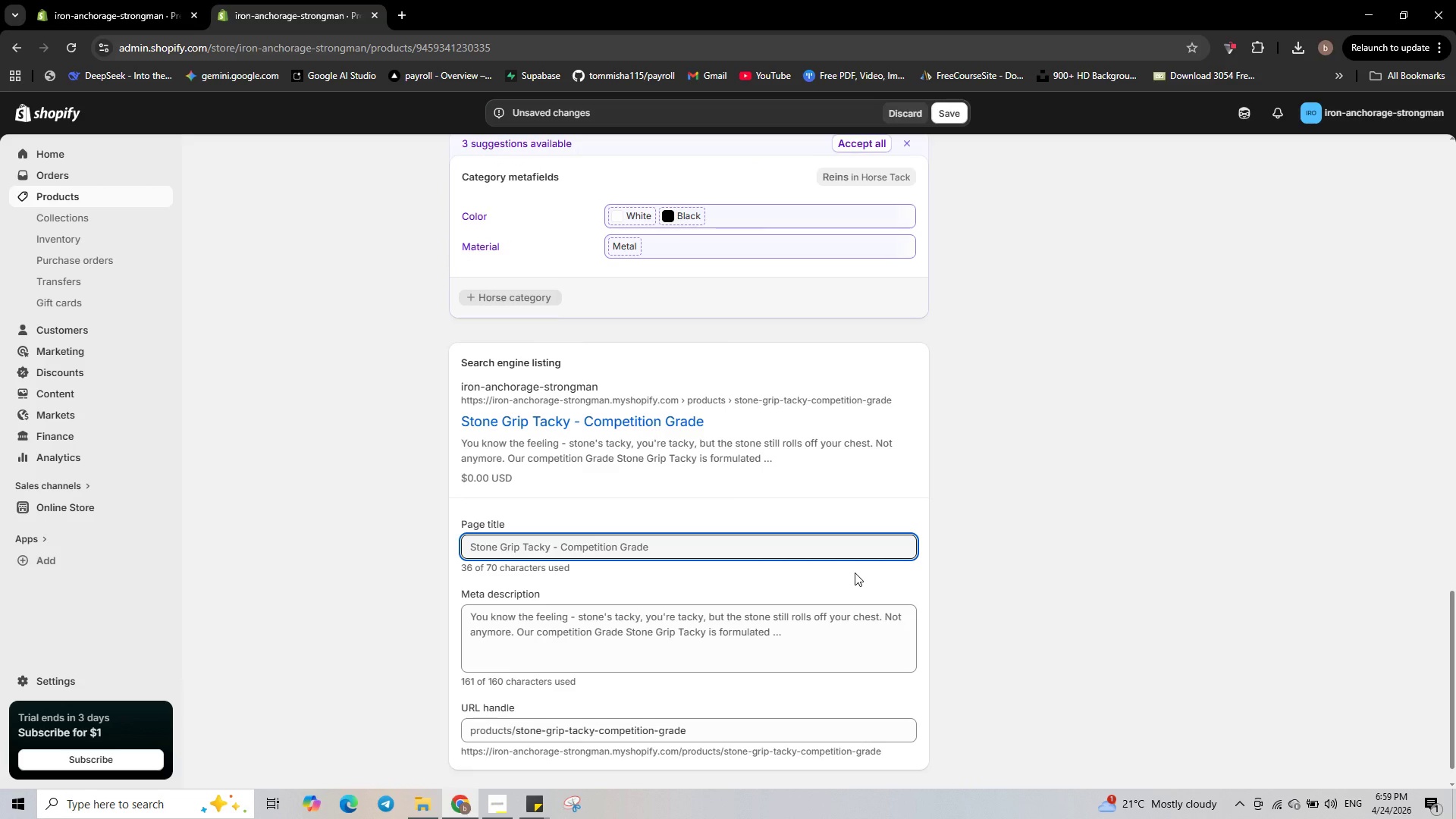 
wait(7.53)
 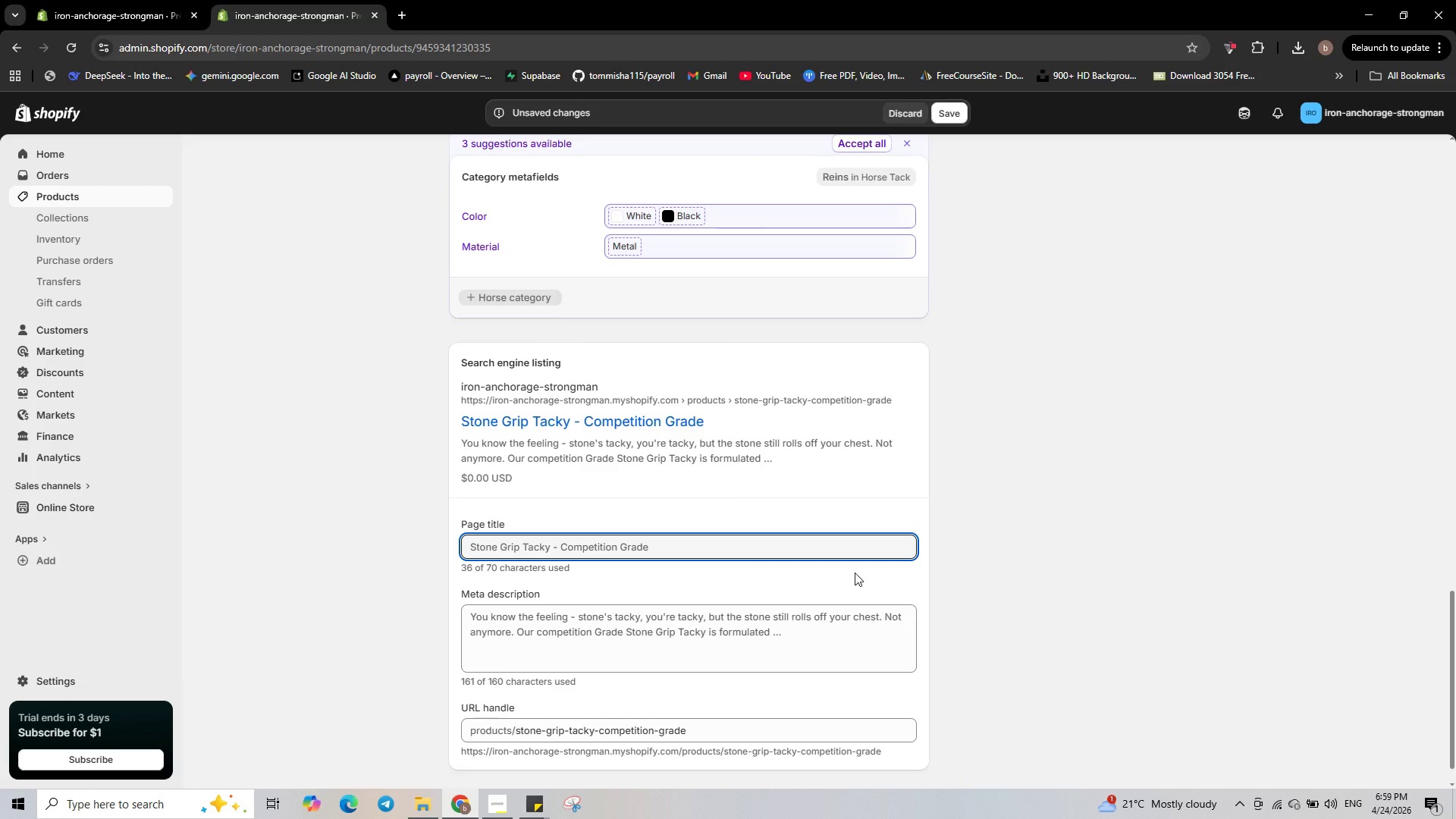 
scroll: coordinate [847, 607], scroll_direction: down, amount: 1.0
 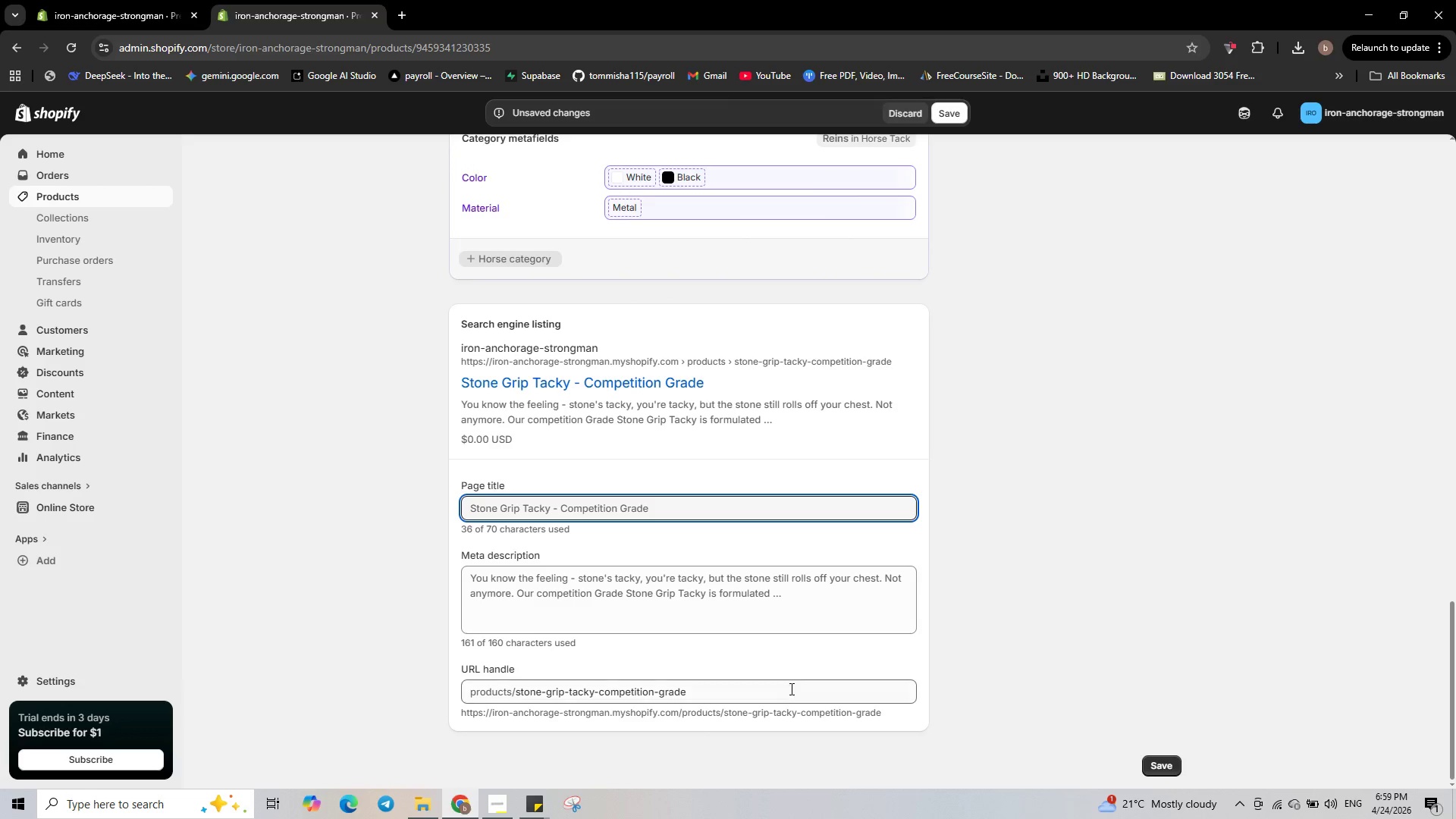 
left_click([788, 694])
 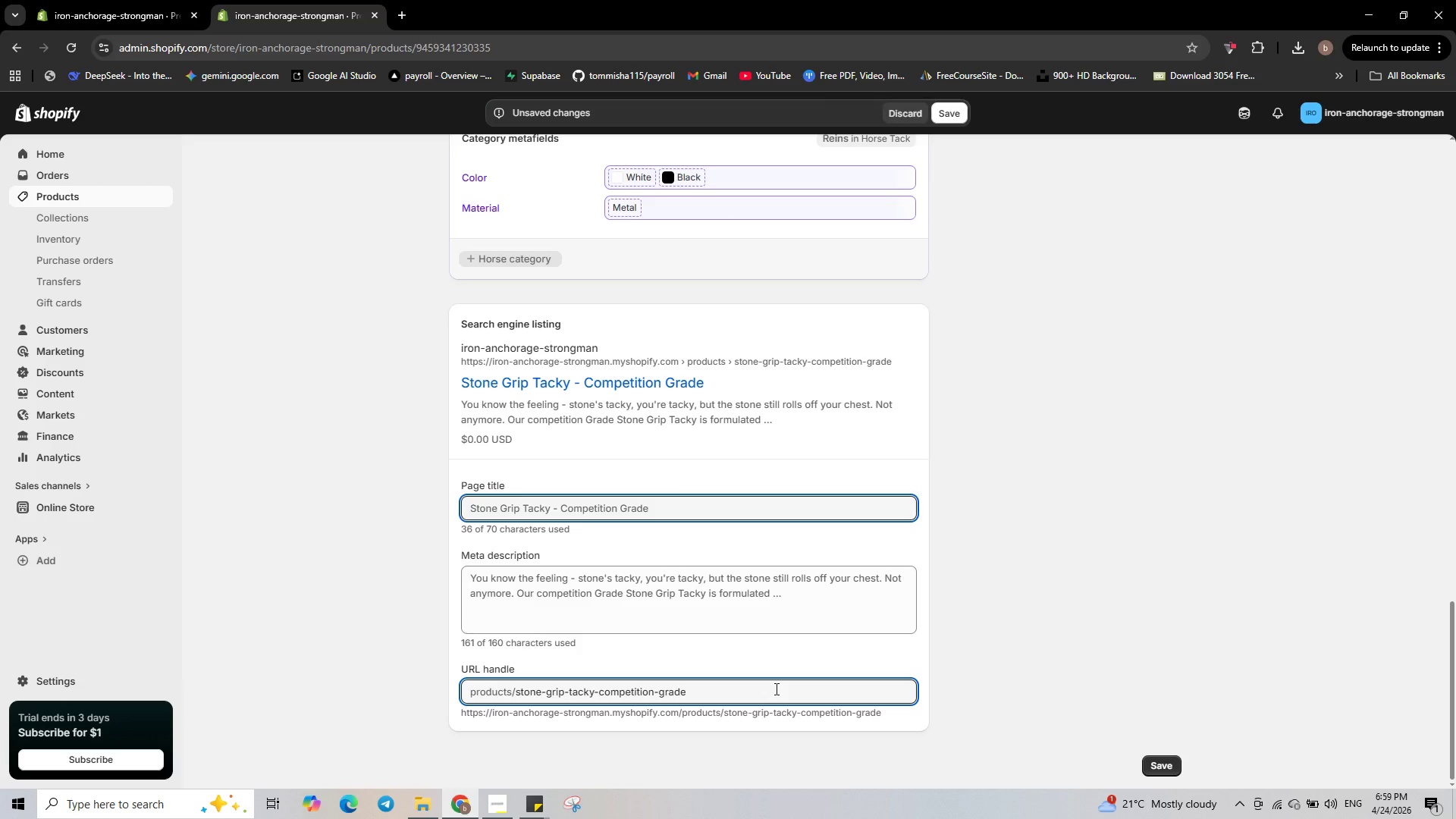 
wait(13.99)
 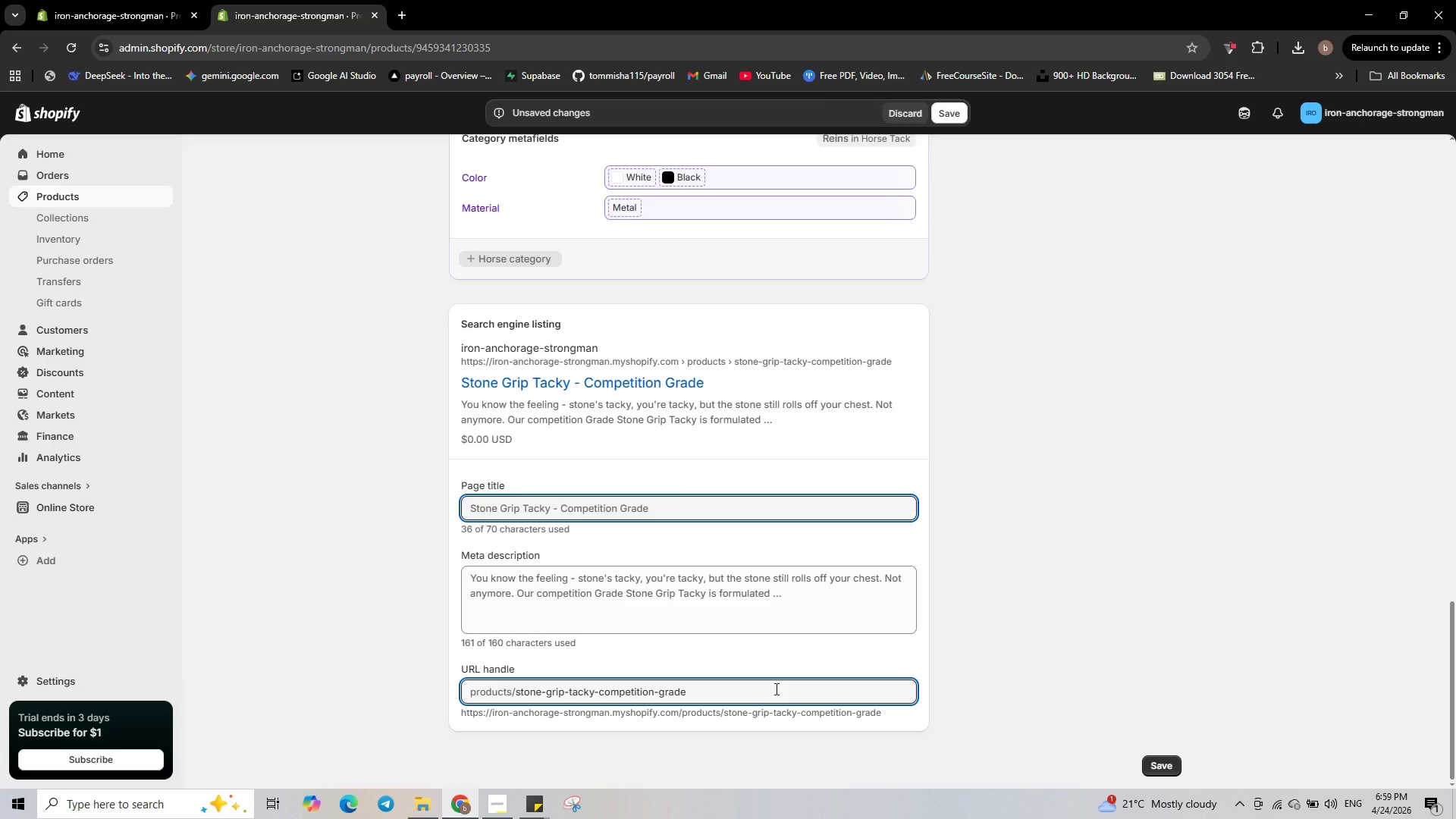 
key(Backspace)
 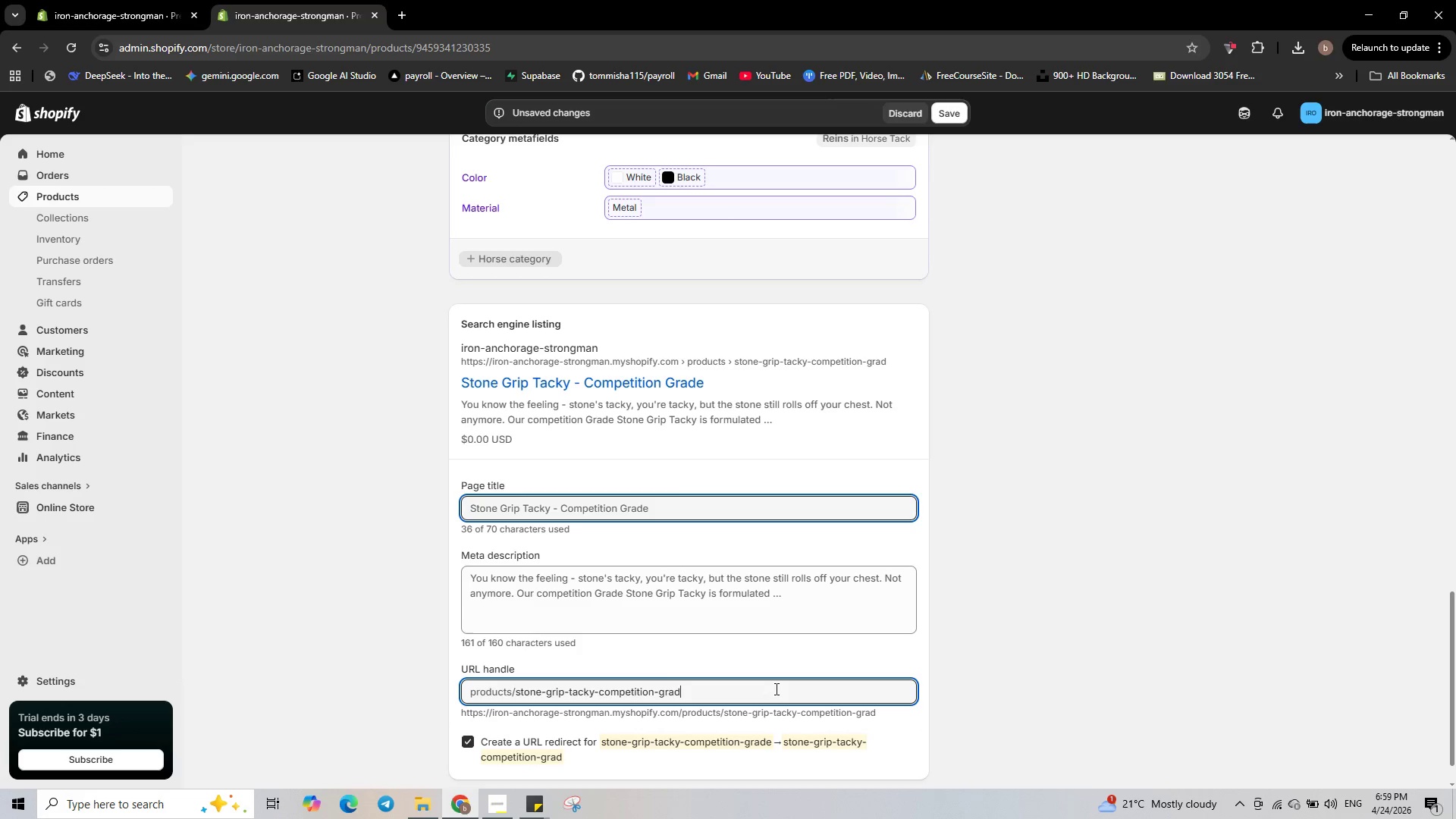 
key(Backspace)
 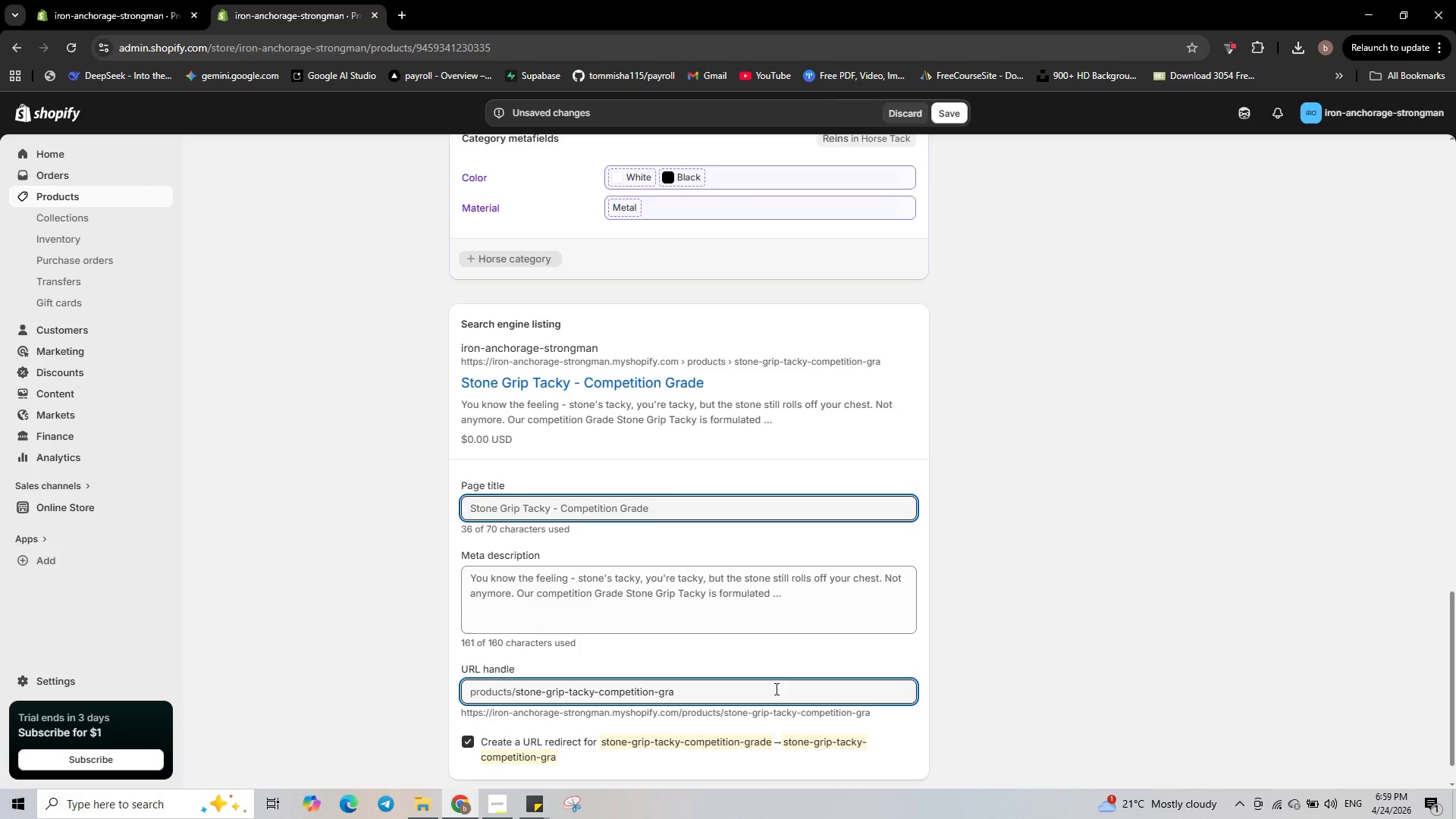 
key(Backspace)
 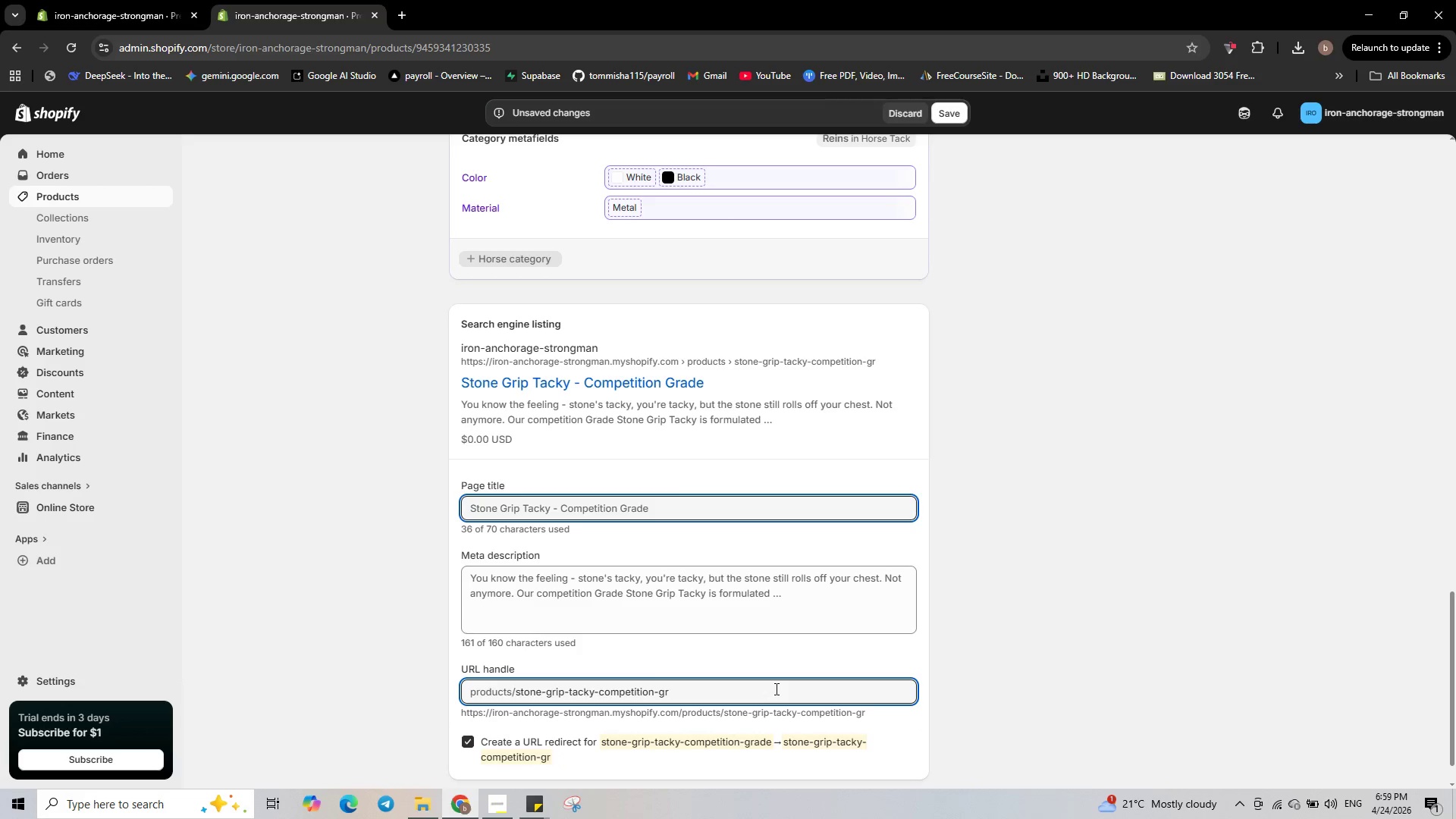 
key(Backspace)
 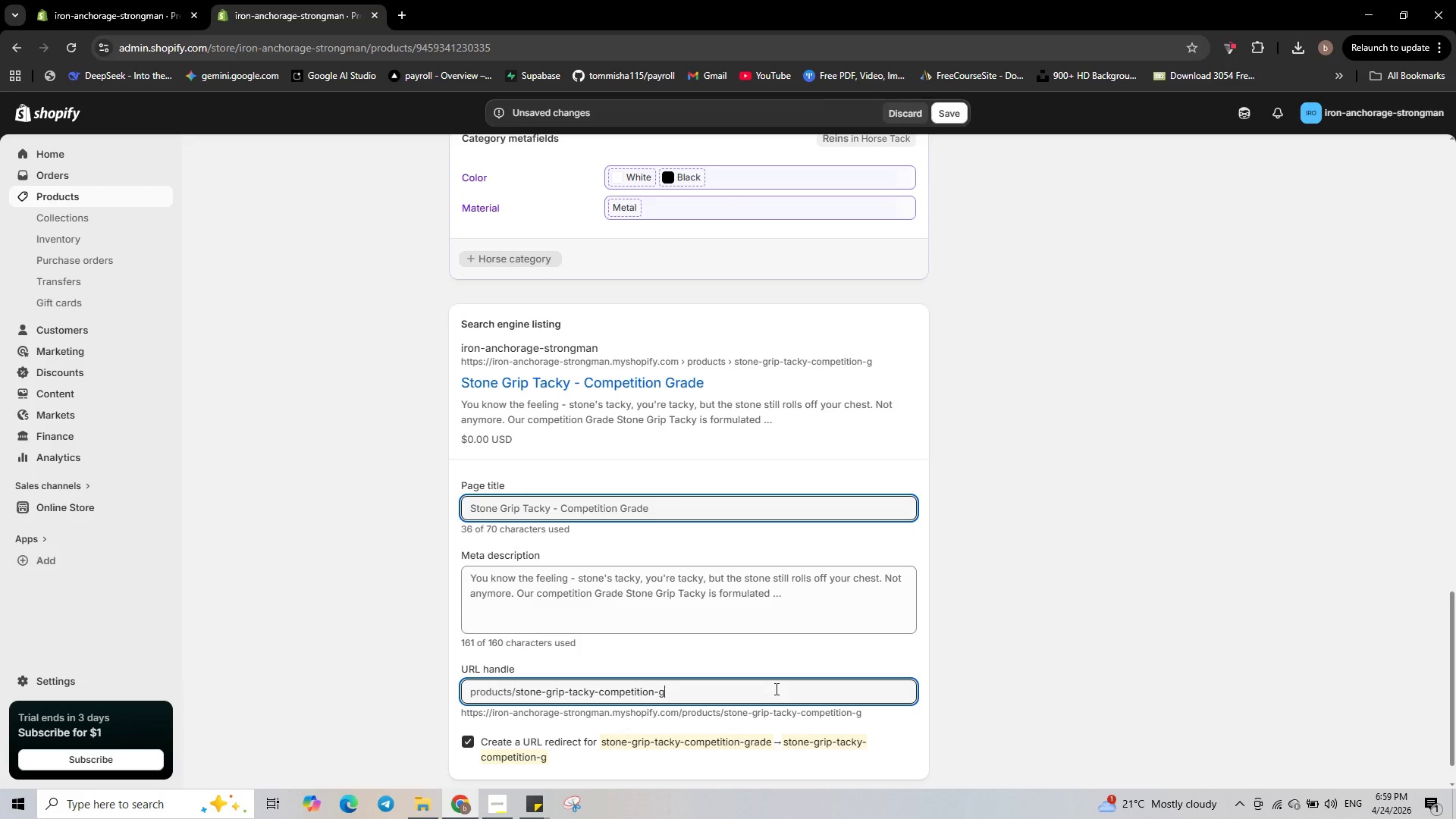 
key(Backspace)
key(Backspace)
key(Backspace)
key(Backspace)
key(Backspace)
key(Backspace)
key(Backspace)
key(Backspace)
key(Backspace)
key(Backspace)
key(Backspace)
key(Backspace)
key(Backspace)
type(STRONGMAN)
 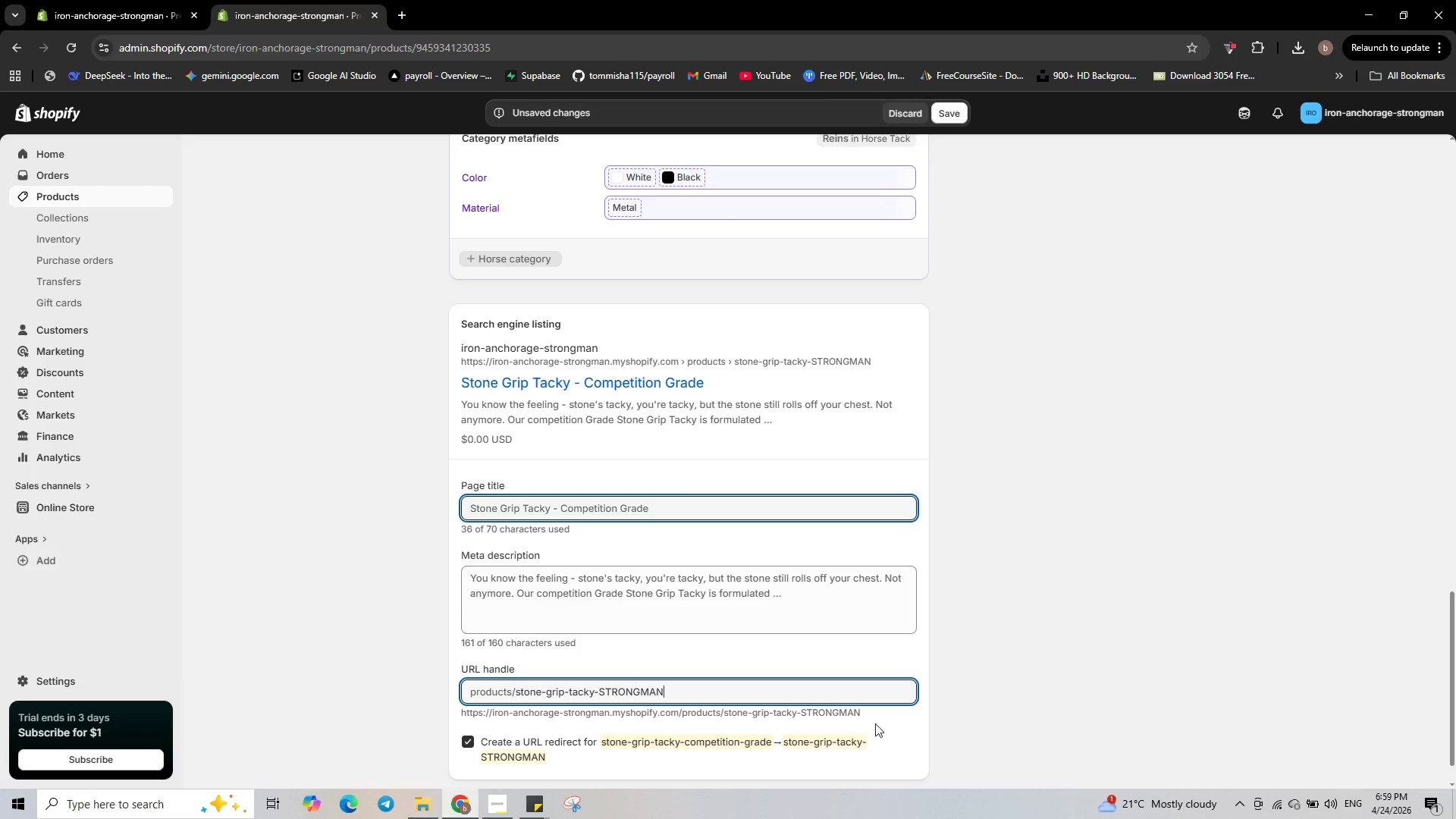 
scroll: coordinate [978, 641], scroll_direction: down, amount: 6.0
 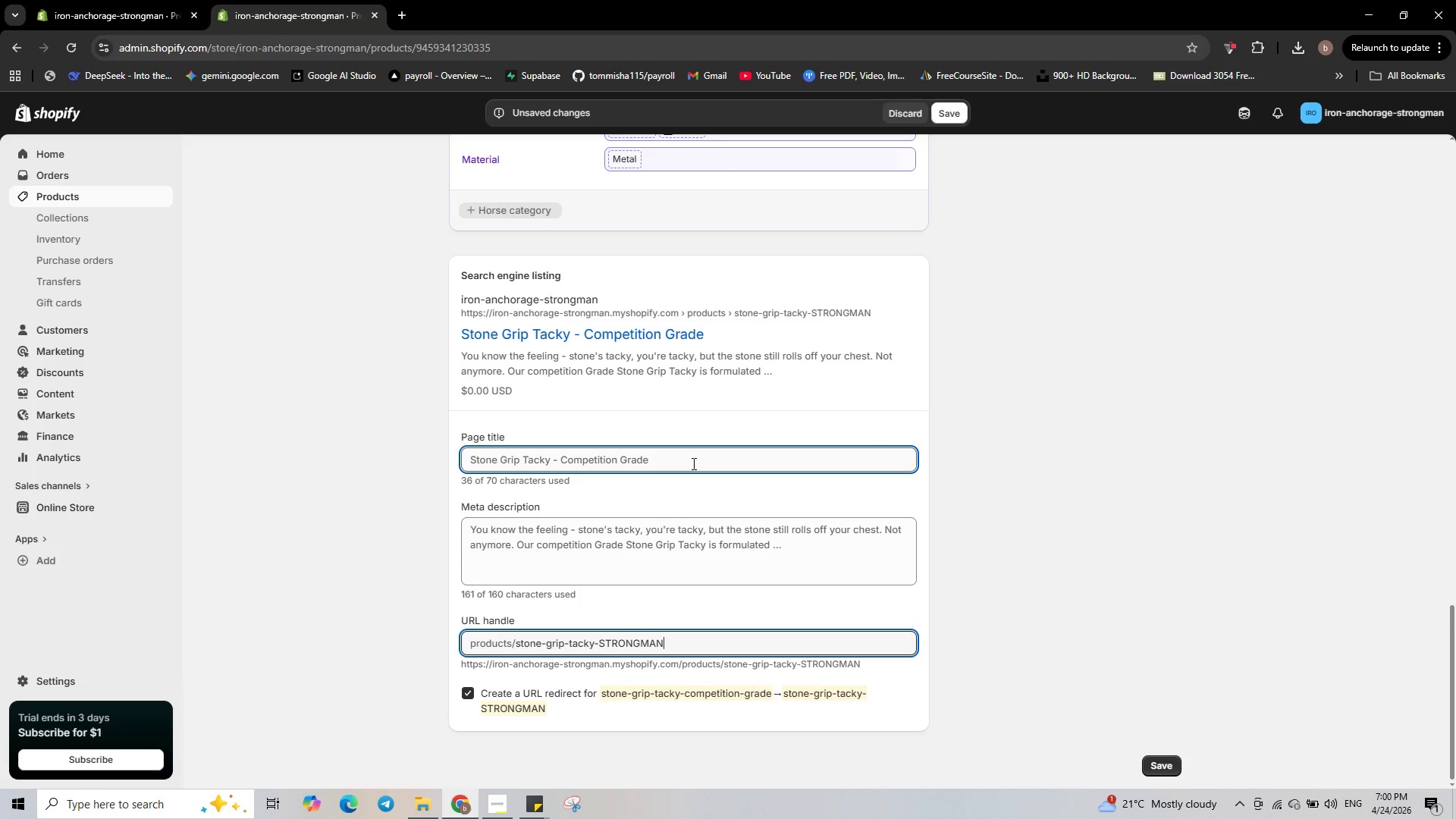 
wait(28.06)
 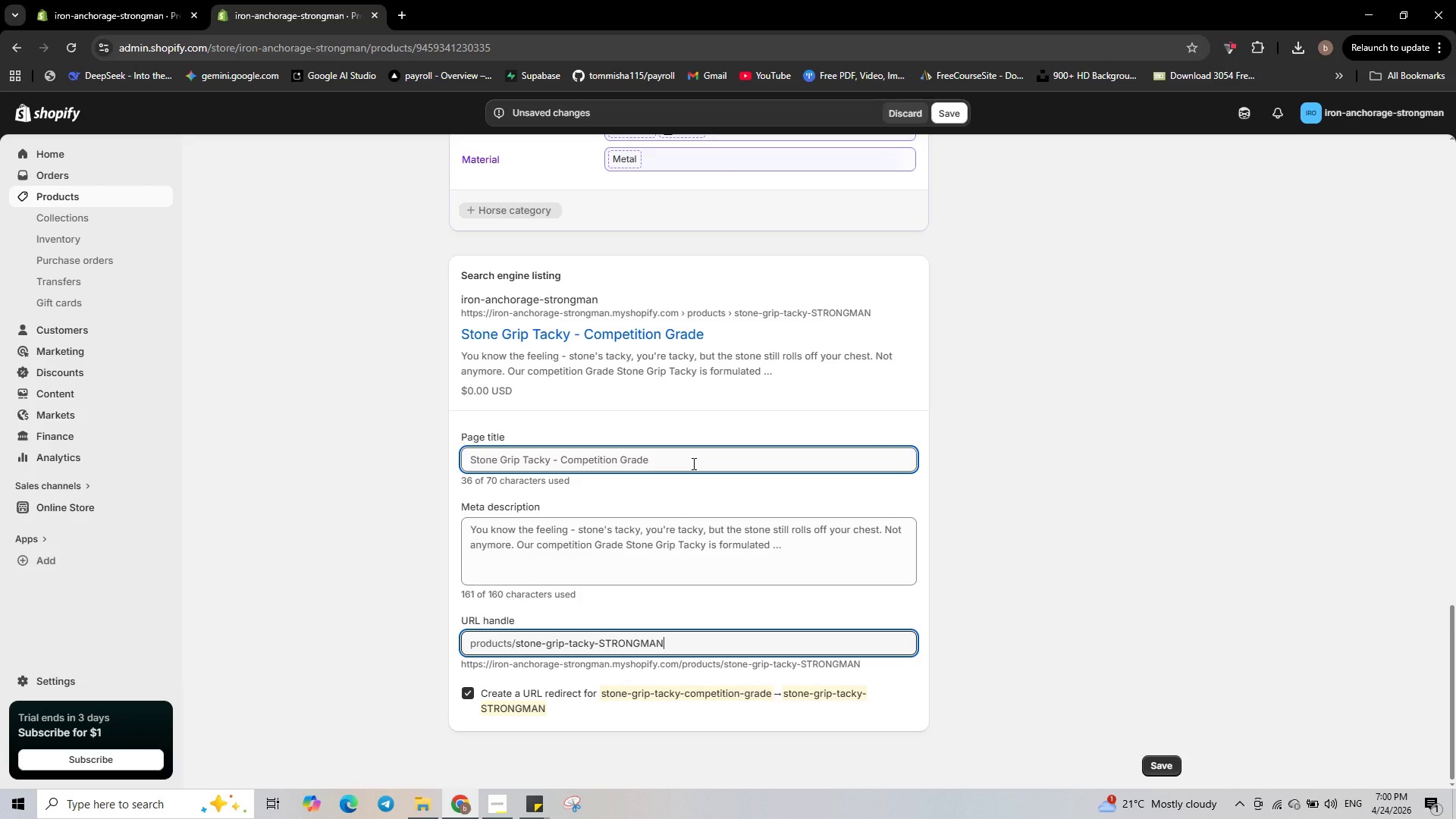 
left_click([692, 463])
 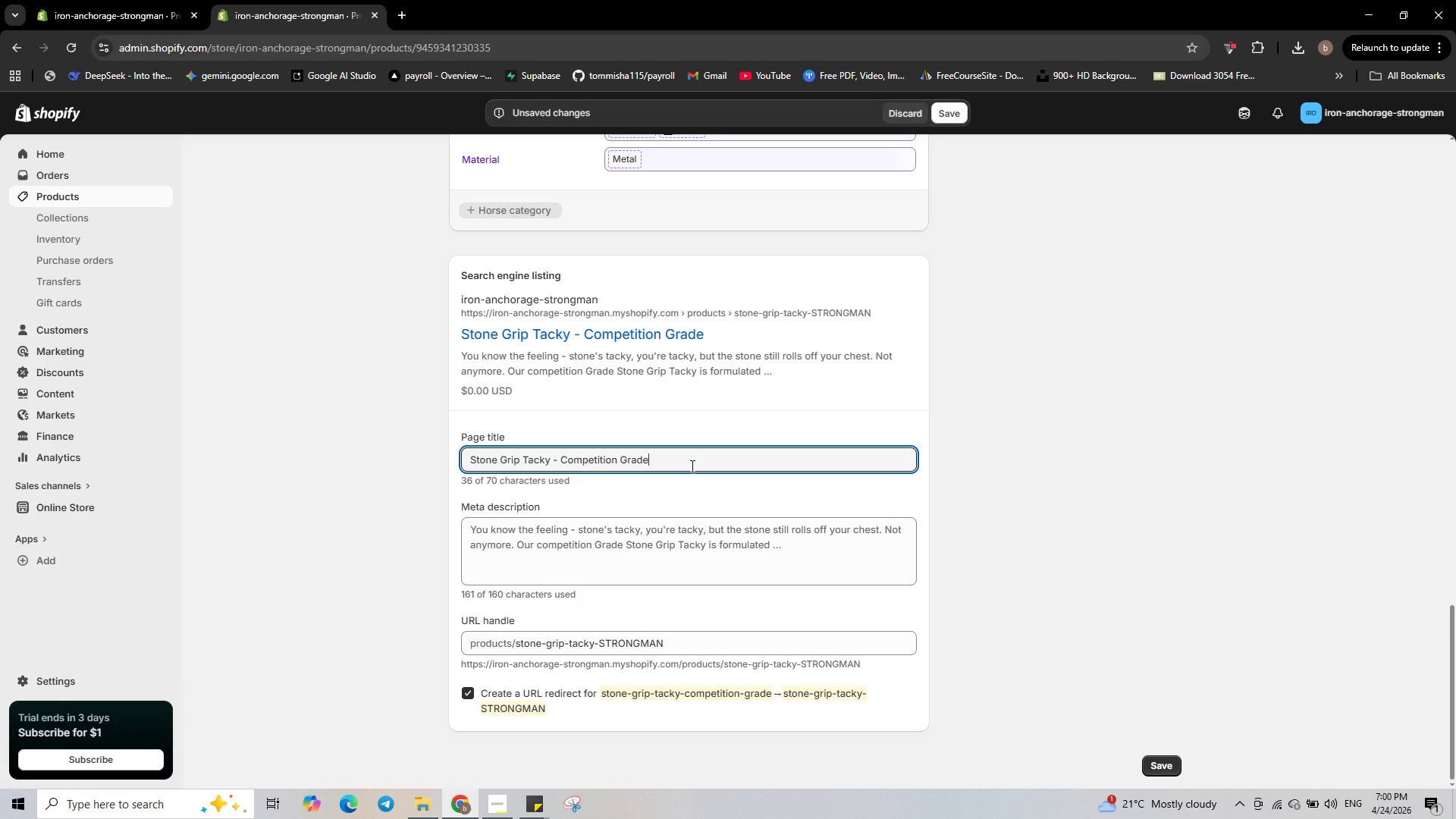 
key(Backspace)
key(Backspace)
key(Backspace)
key(Backspace)
key(Backspace)
key(Backspace)
key(Backspace)
key(Backspace)
key(Backspace)
key(Backspace)
key(Backspace)
key(Backspace)
key(Backspace)
key(Backspace)
key(Backspace)
key(Backspace)
key(Backspace)
type(sta)
key(Backspace)
key(Backspace)
key(Backspace)
type(Standard & Cold Weather for)
 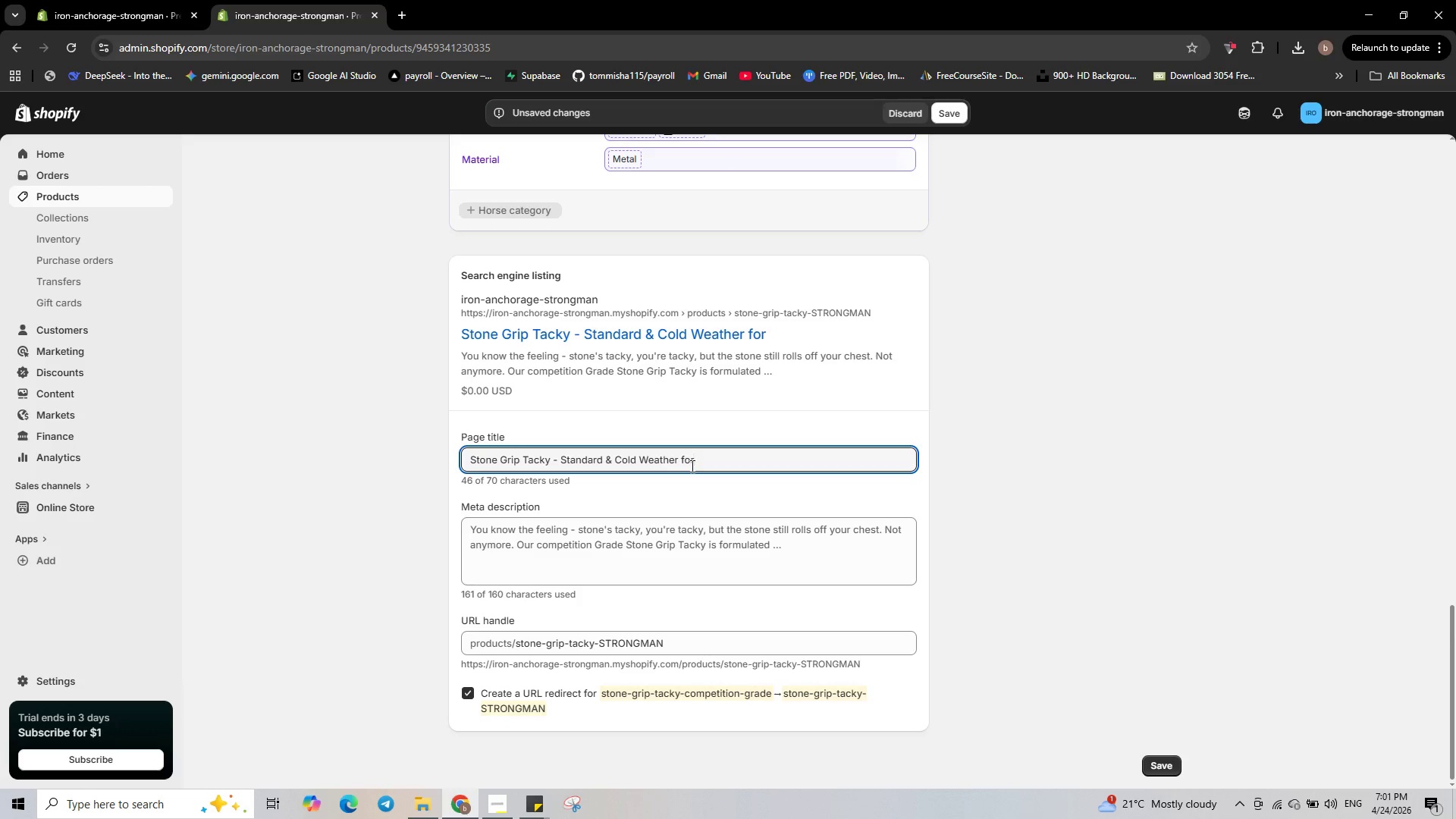 
type( Strongman)
 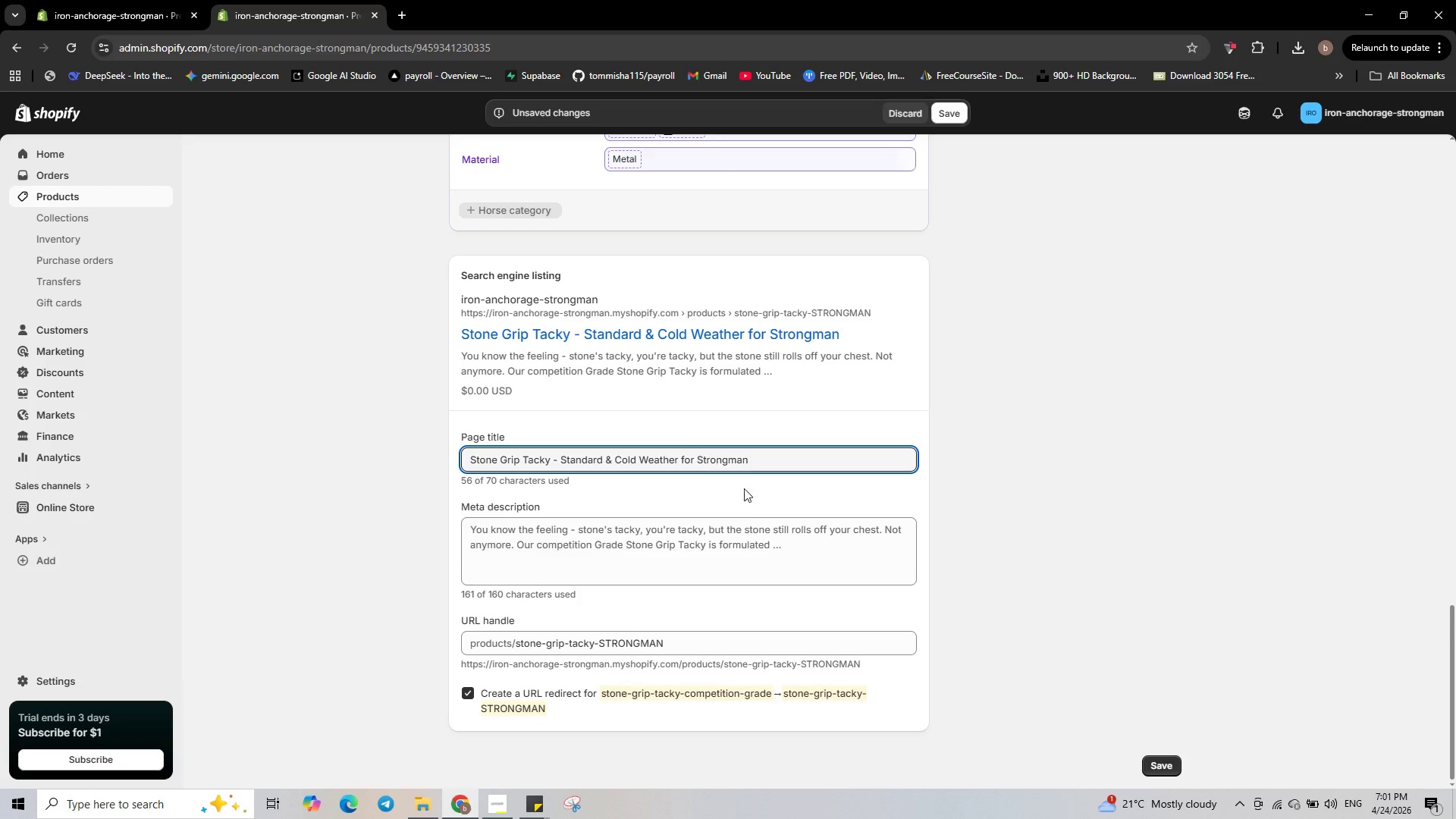 
left_click([802, 564])
 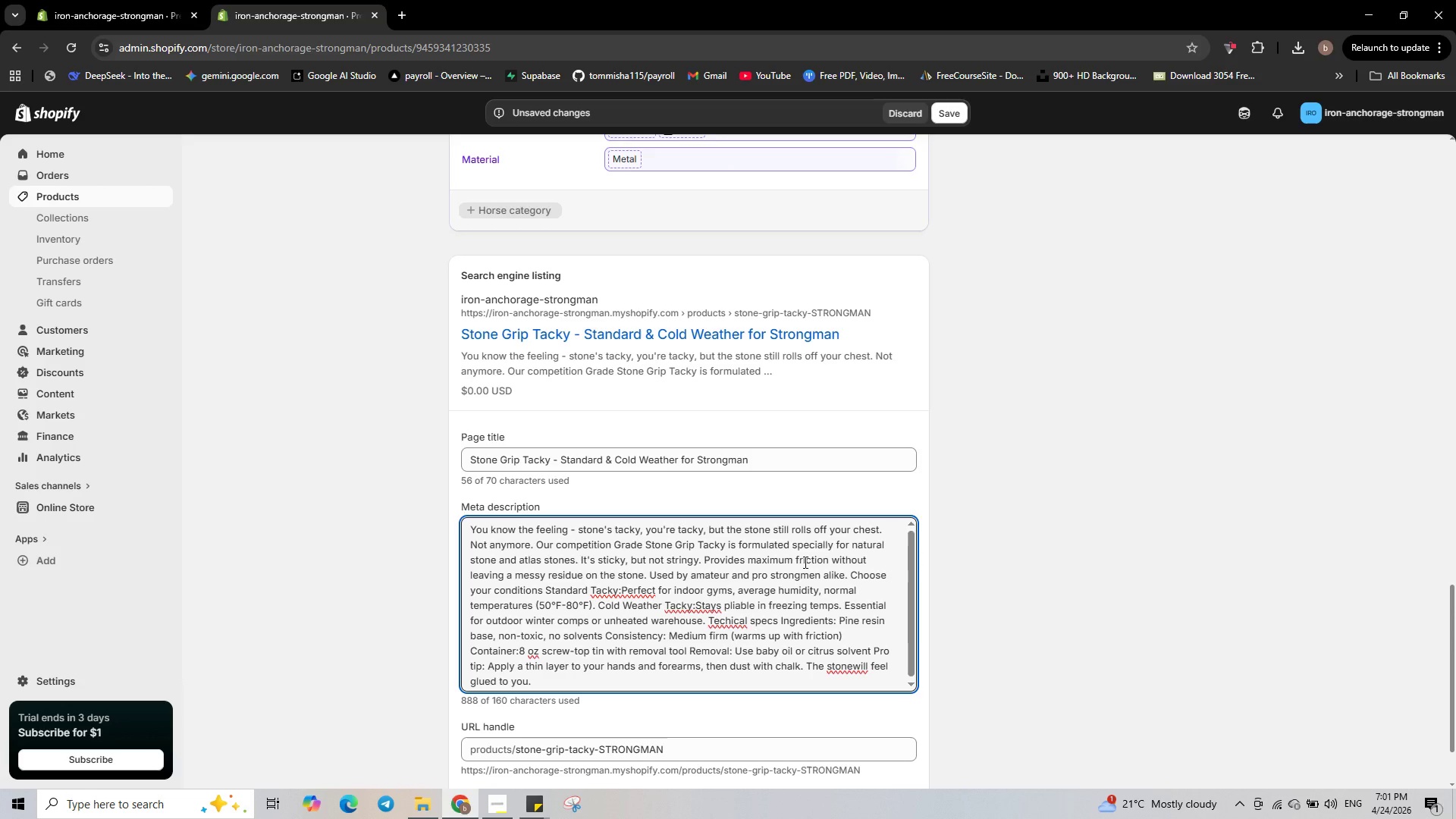 
key(Control+ControlLeft)
 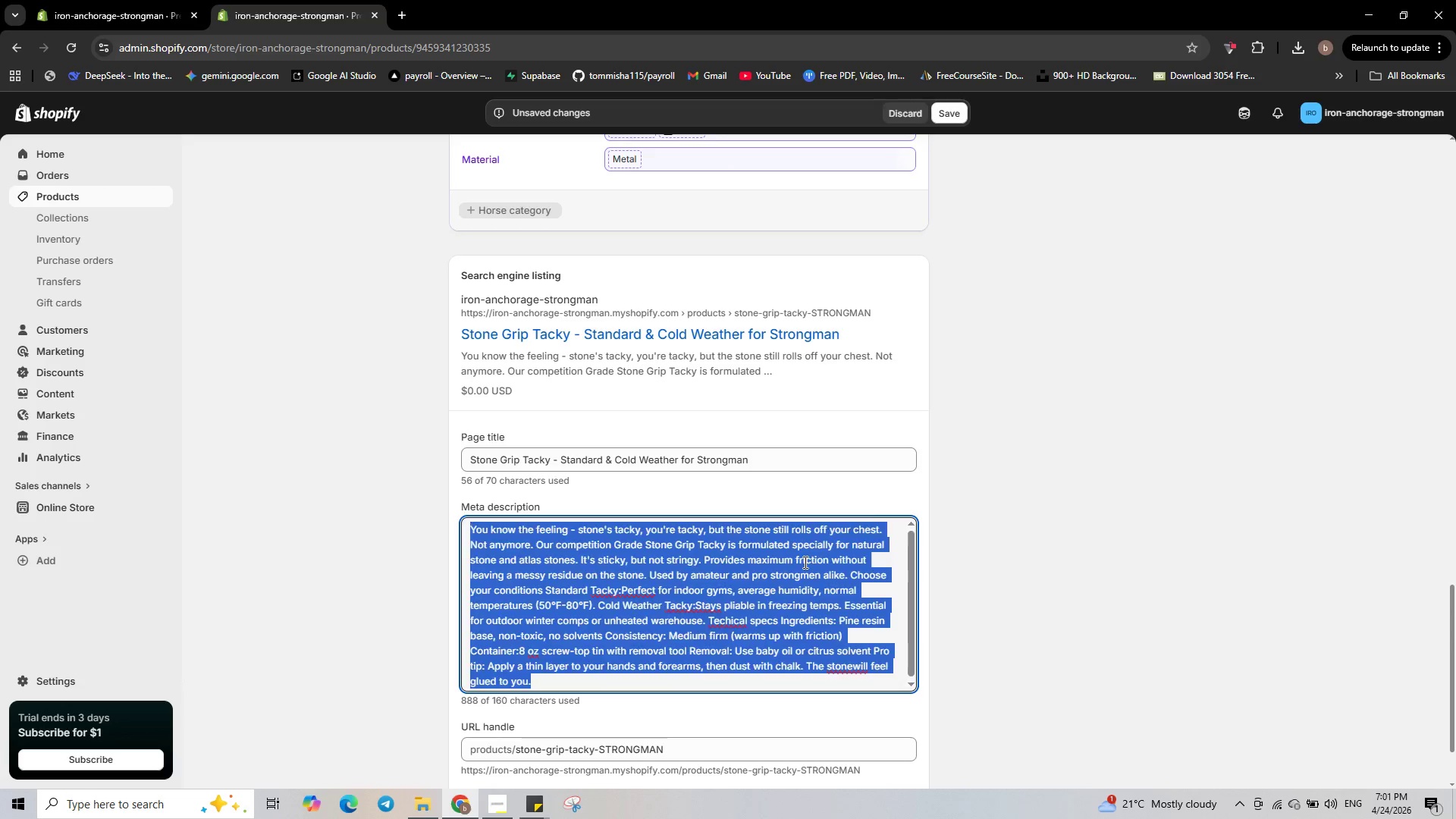 
key(Control+A)
 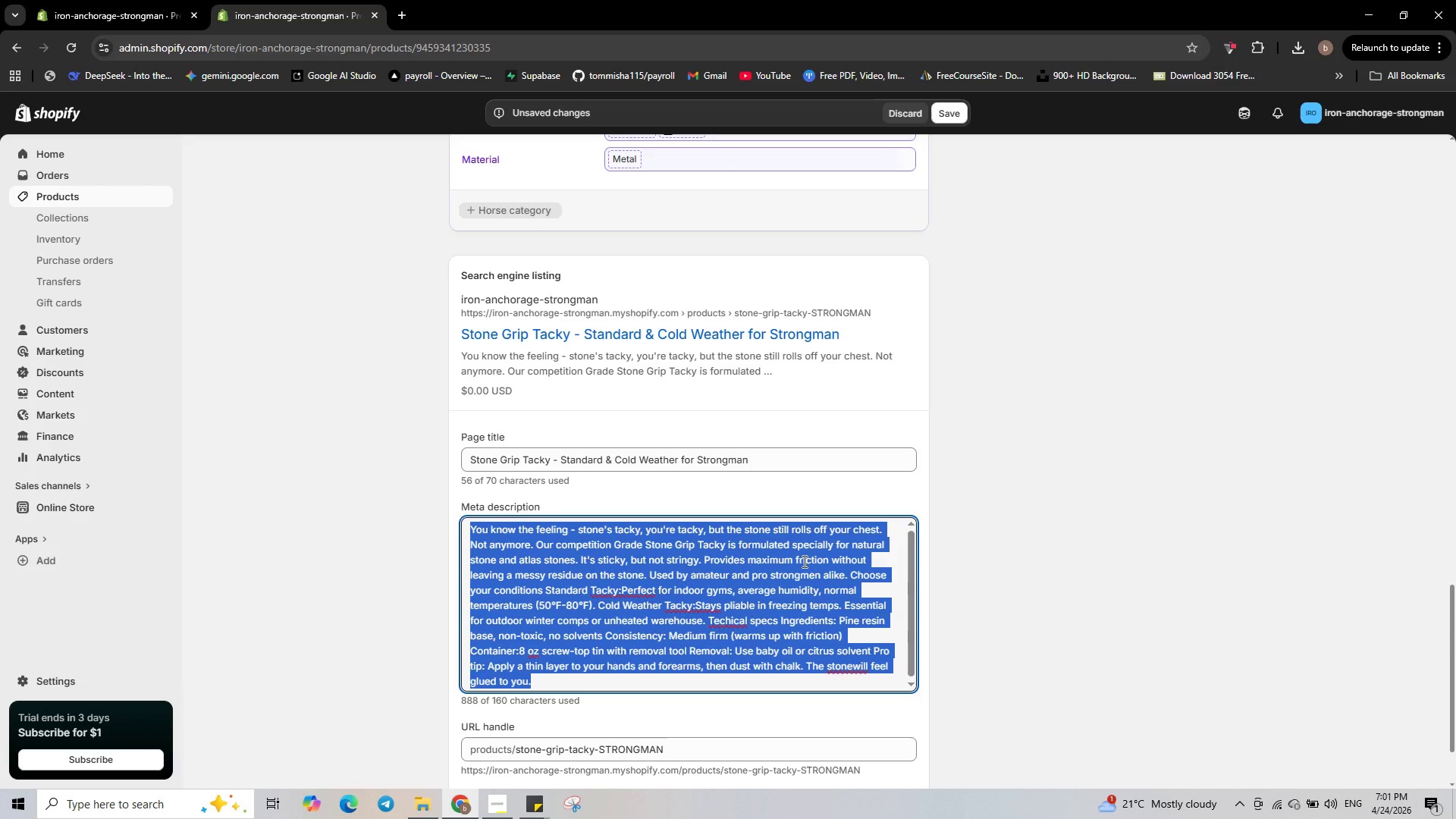 
key(Backspace)
 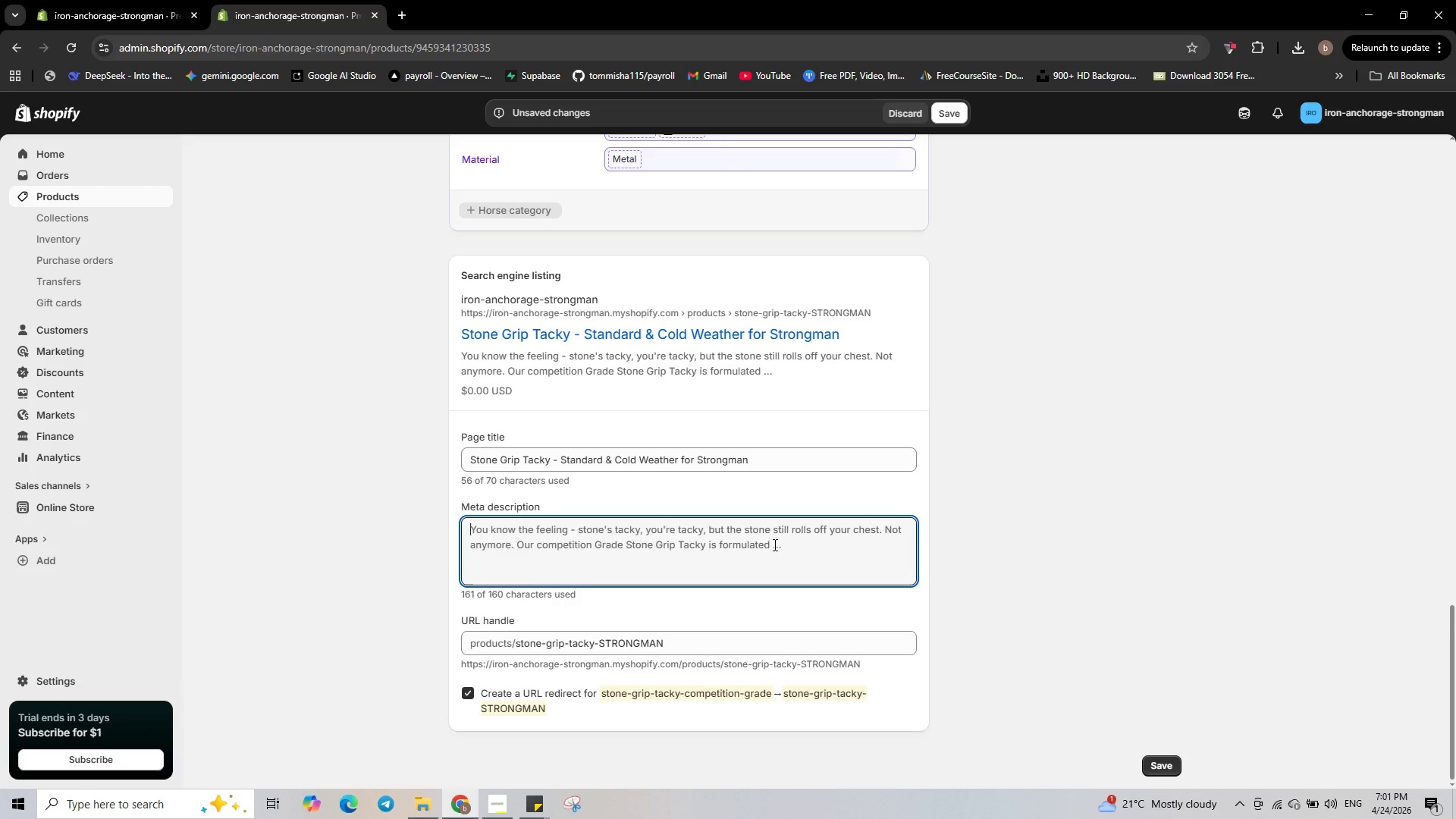 
wait(6.61)
 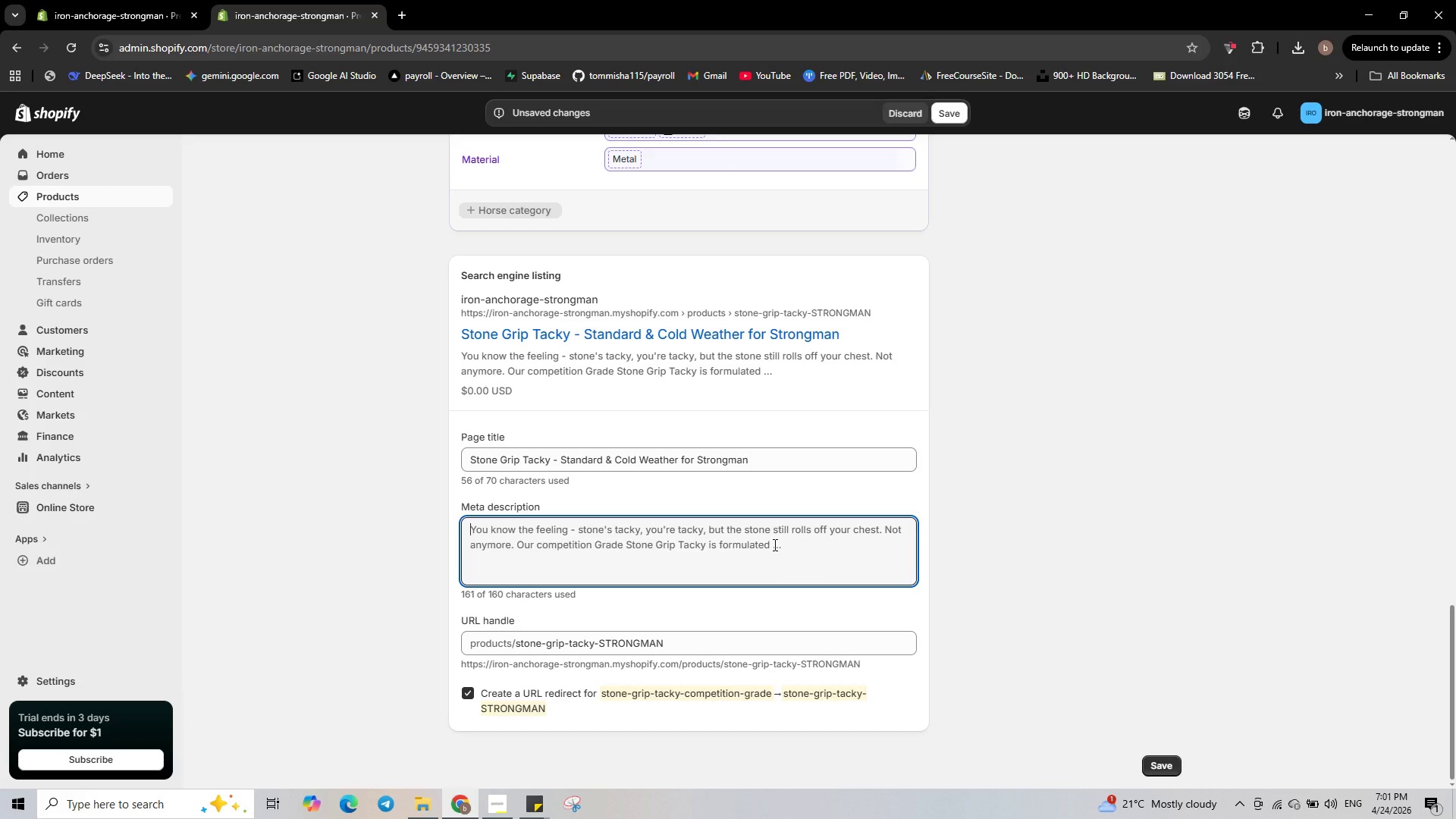 
type(Competition grade)
 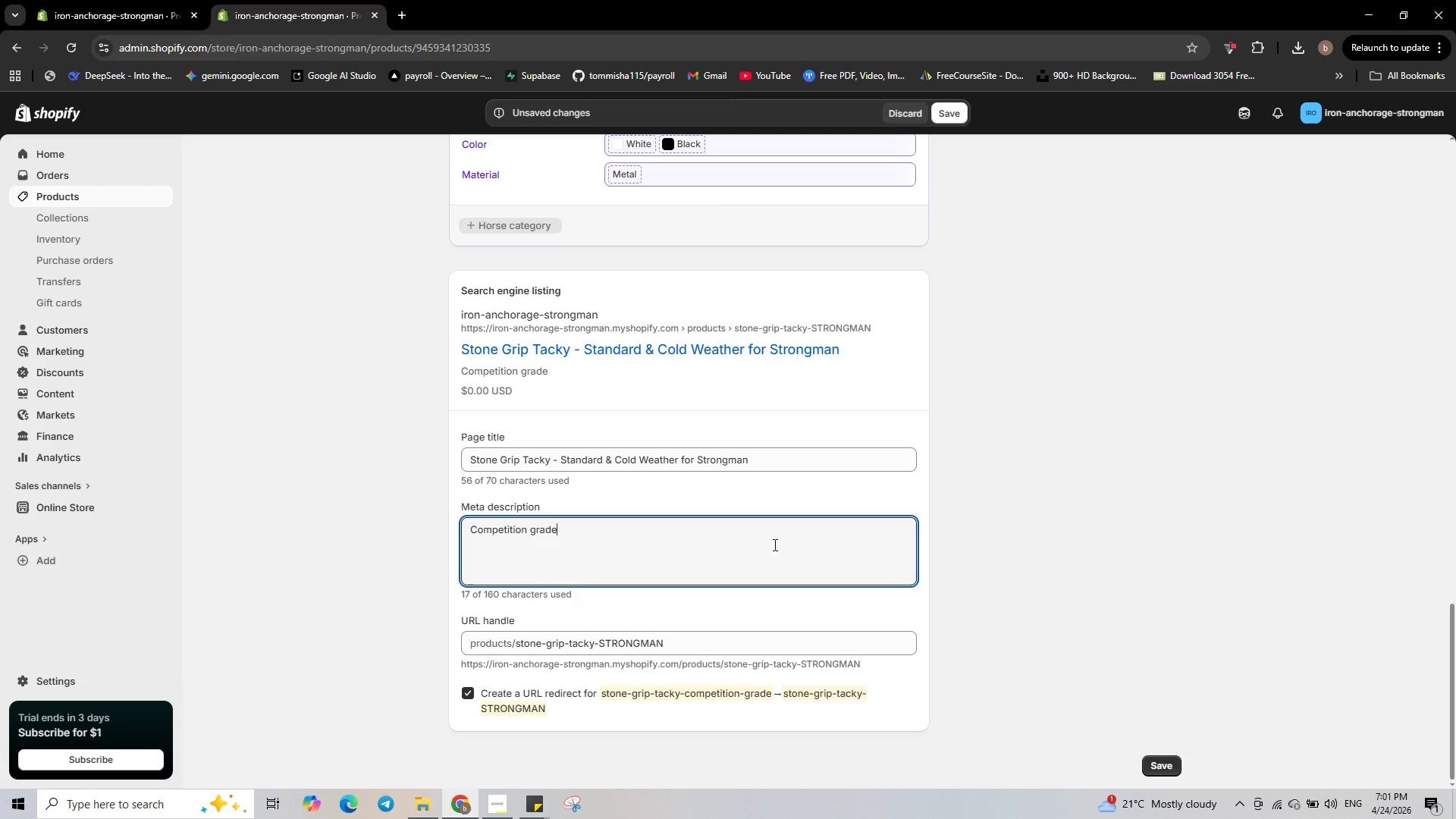 
type(stone tacky)
 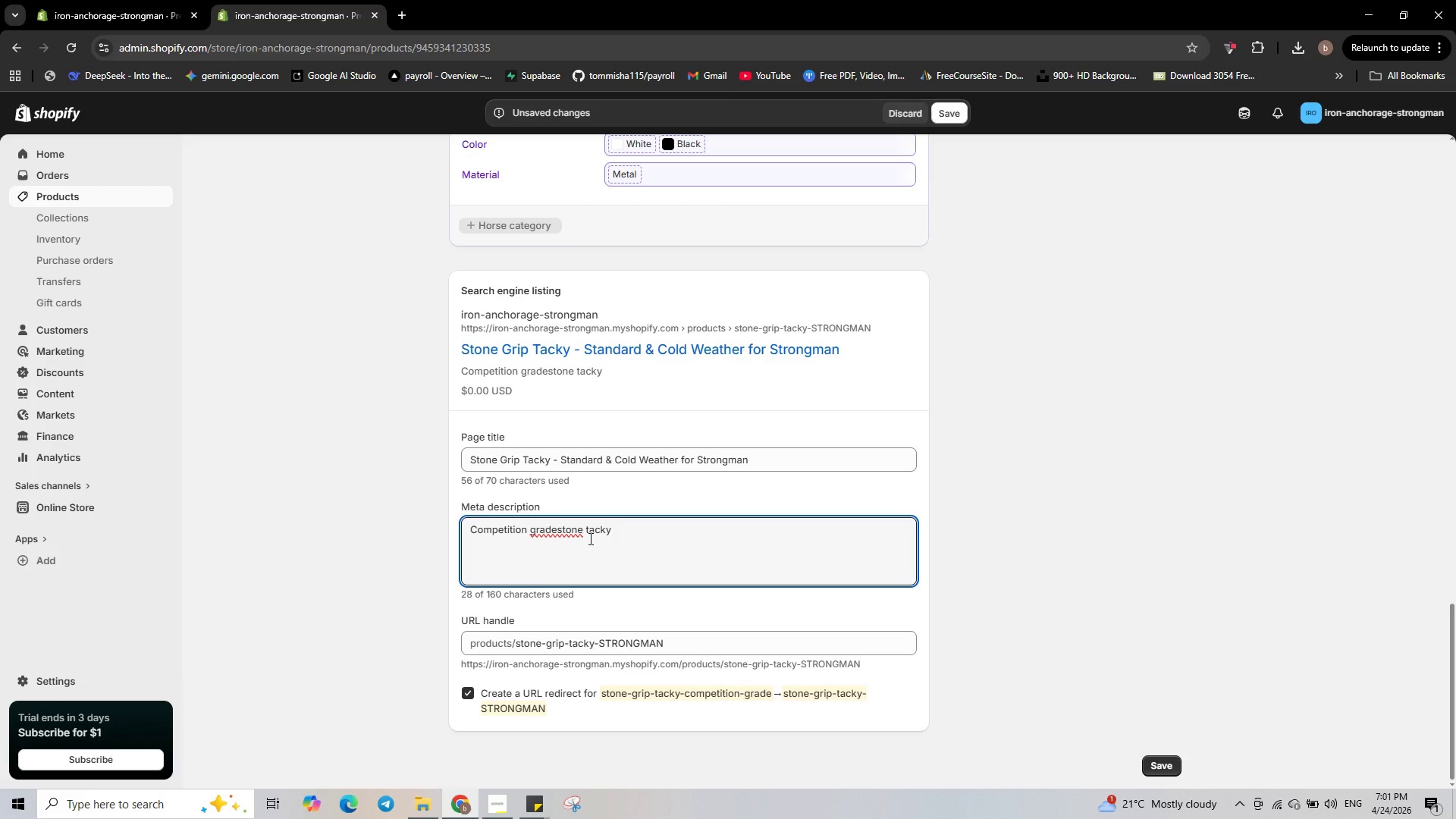 
wait(5.34)
 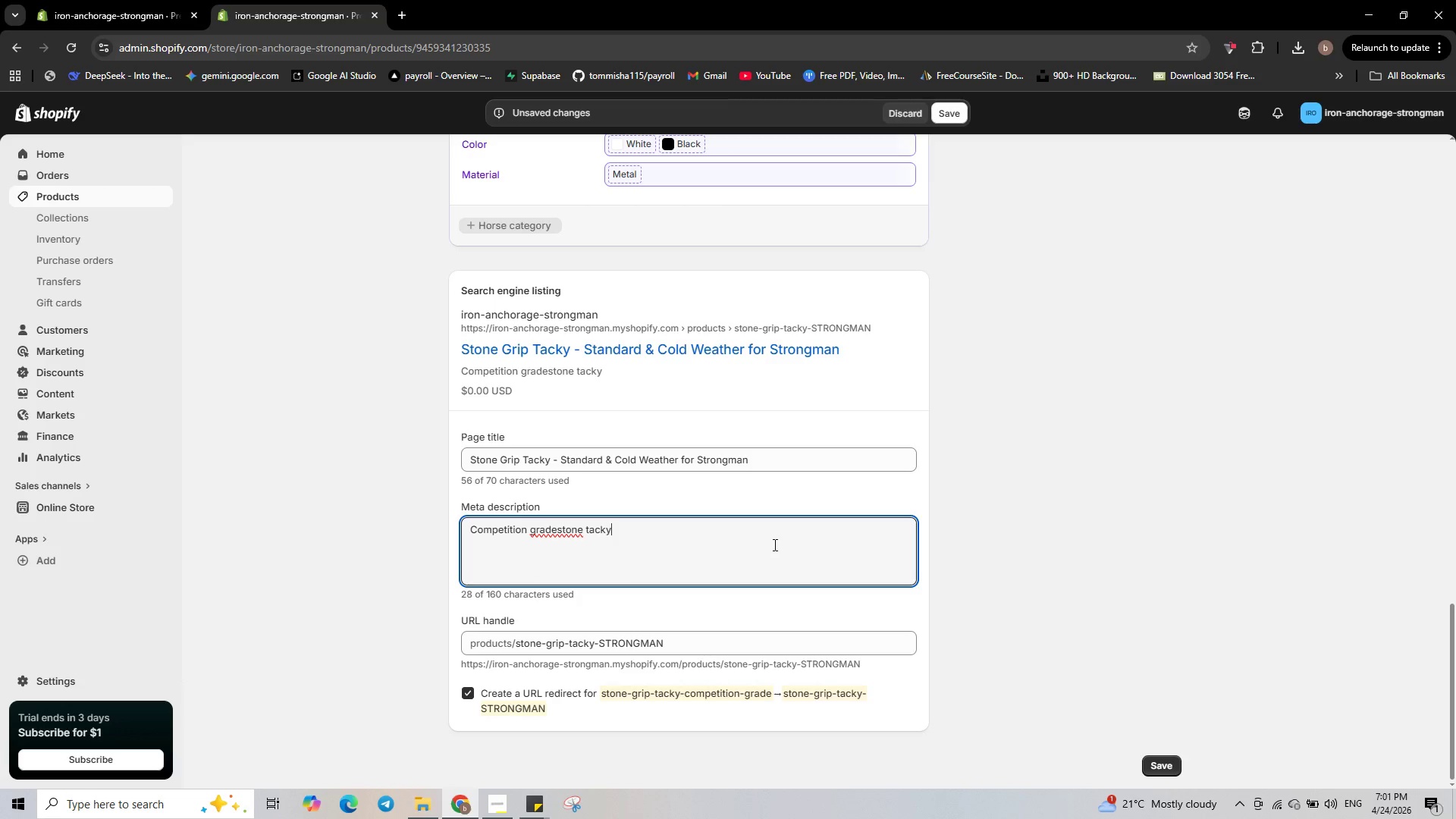 
left_click([555, 530])
 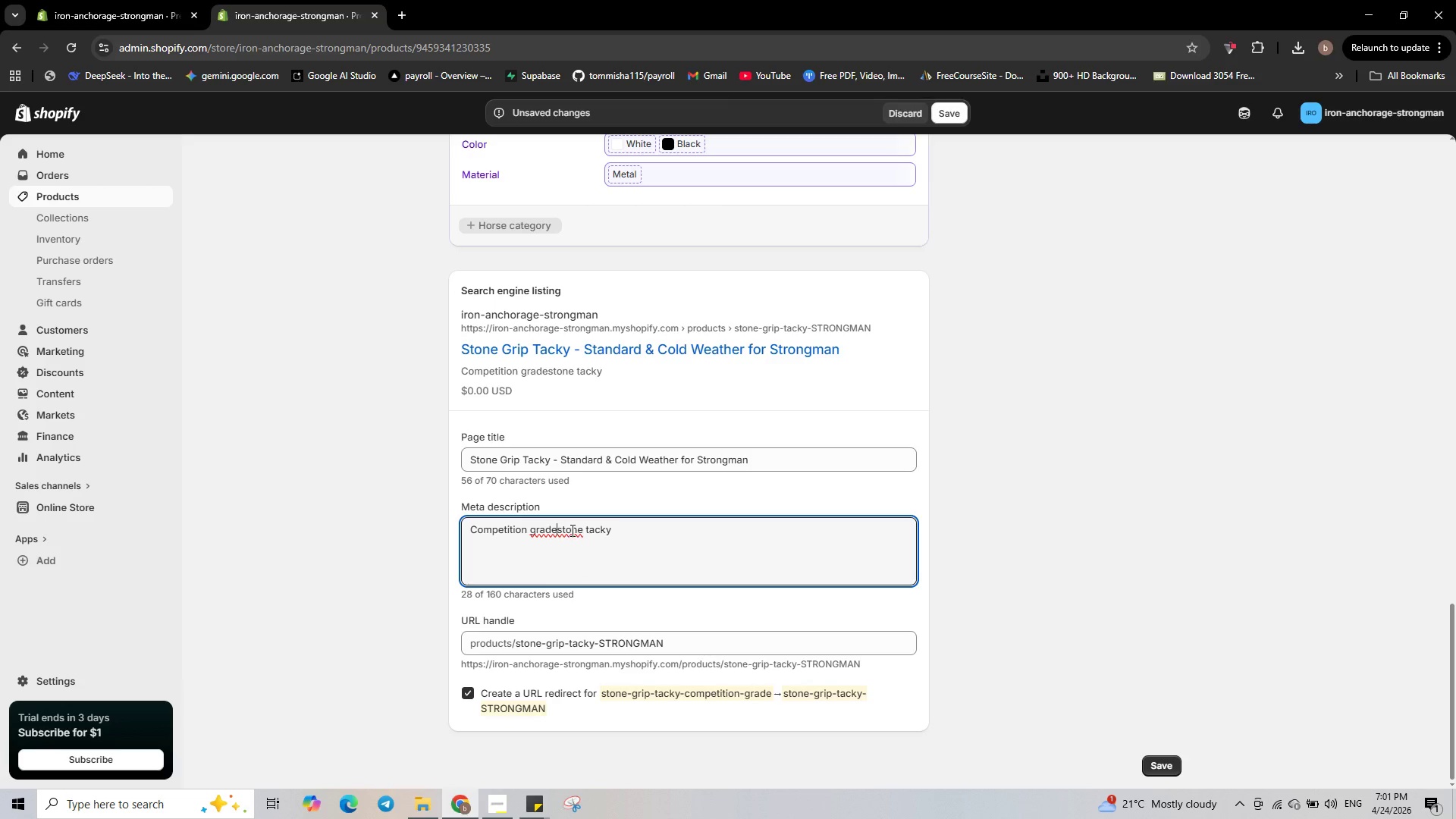 
key(Space)
 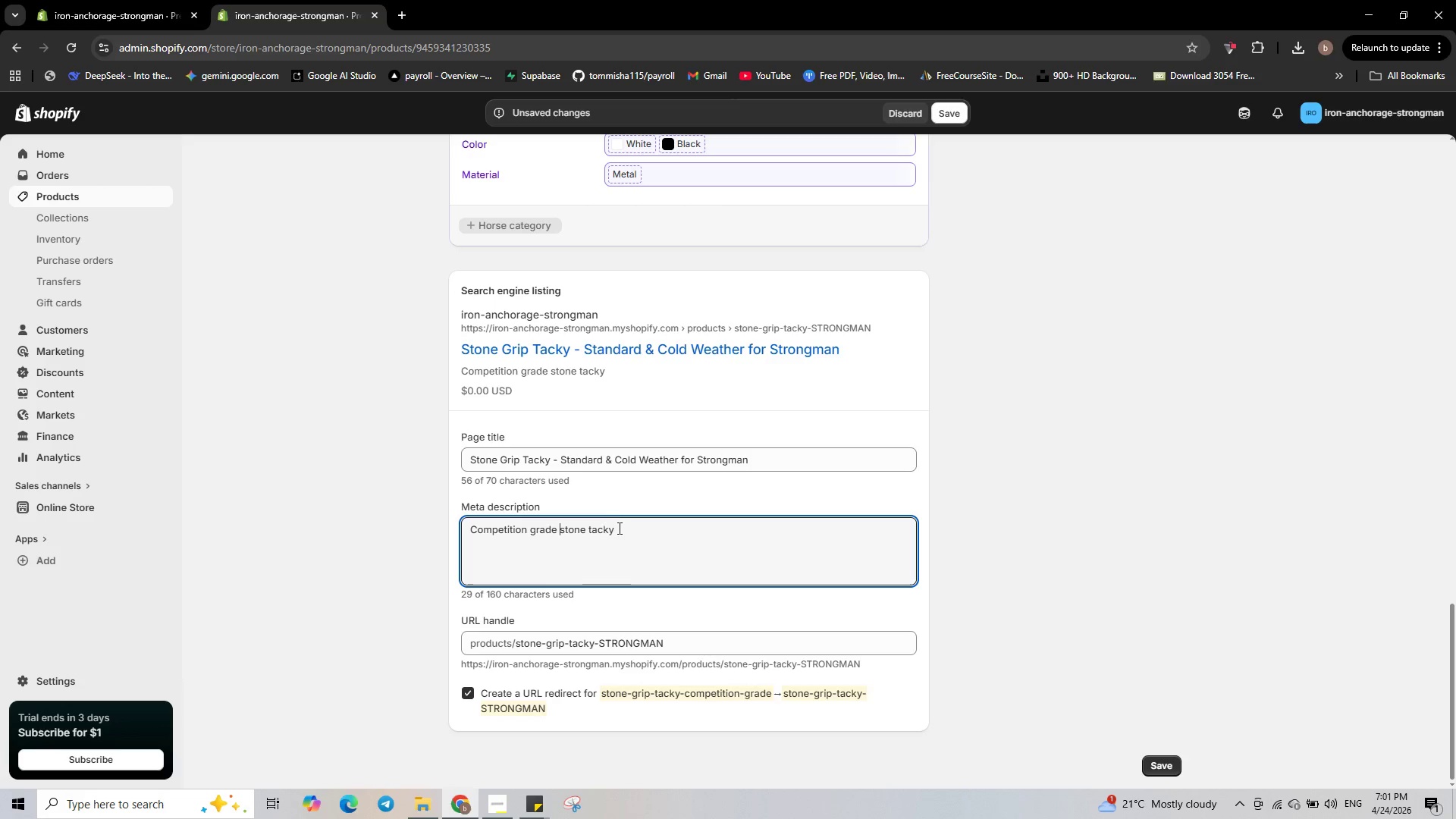 
left_click([621, 529])
 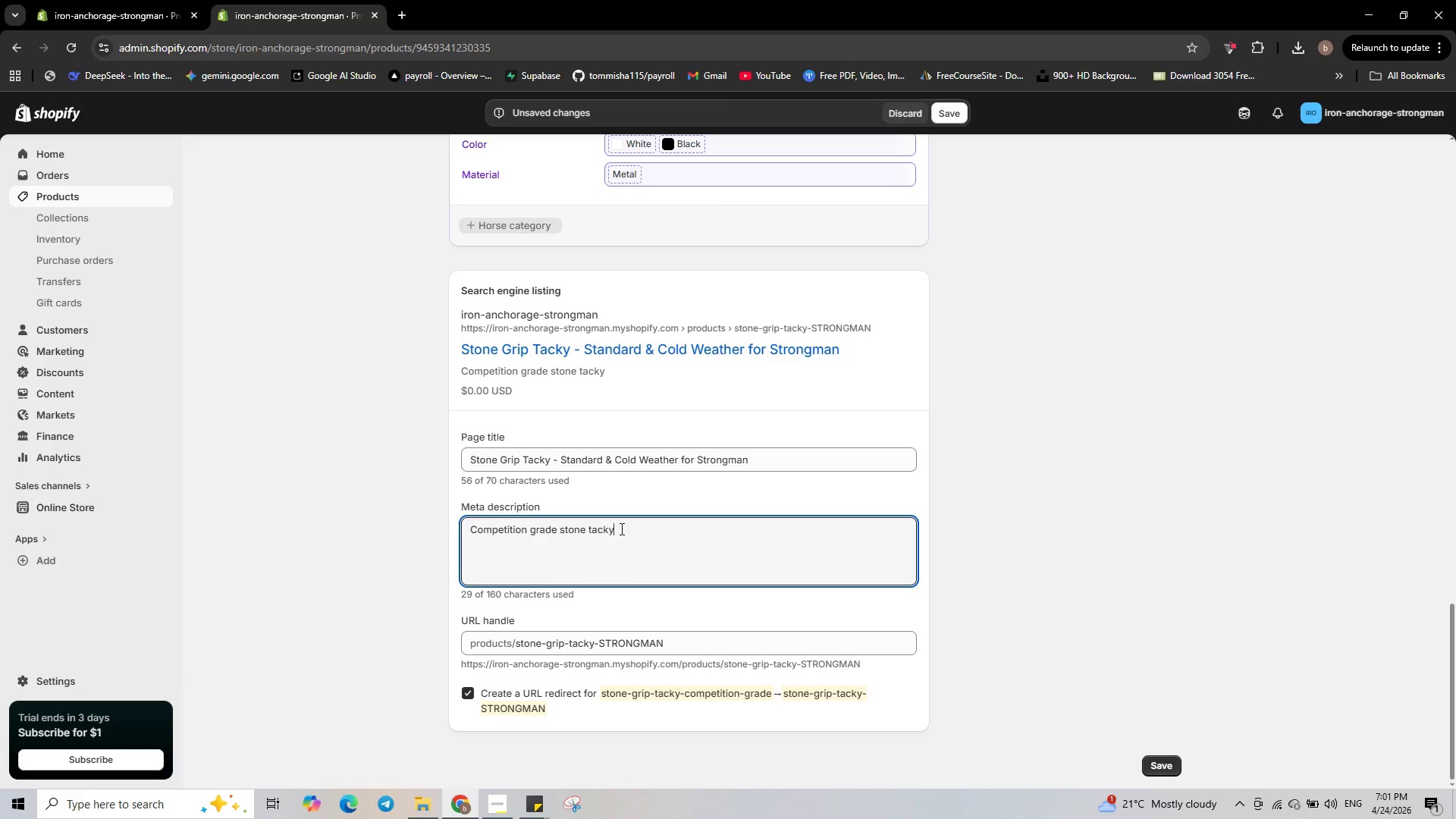 
key(Space)
 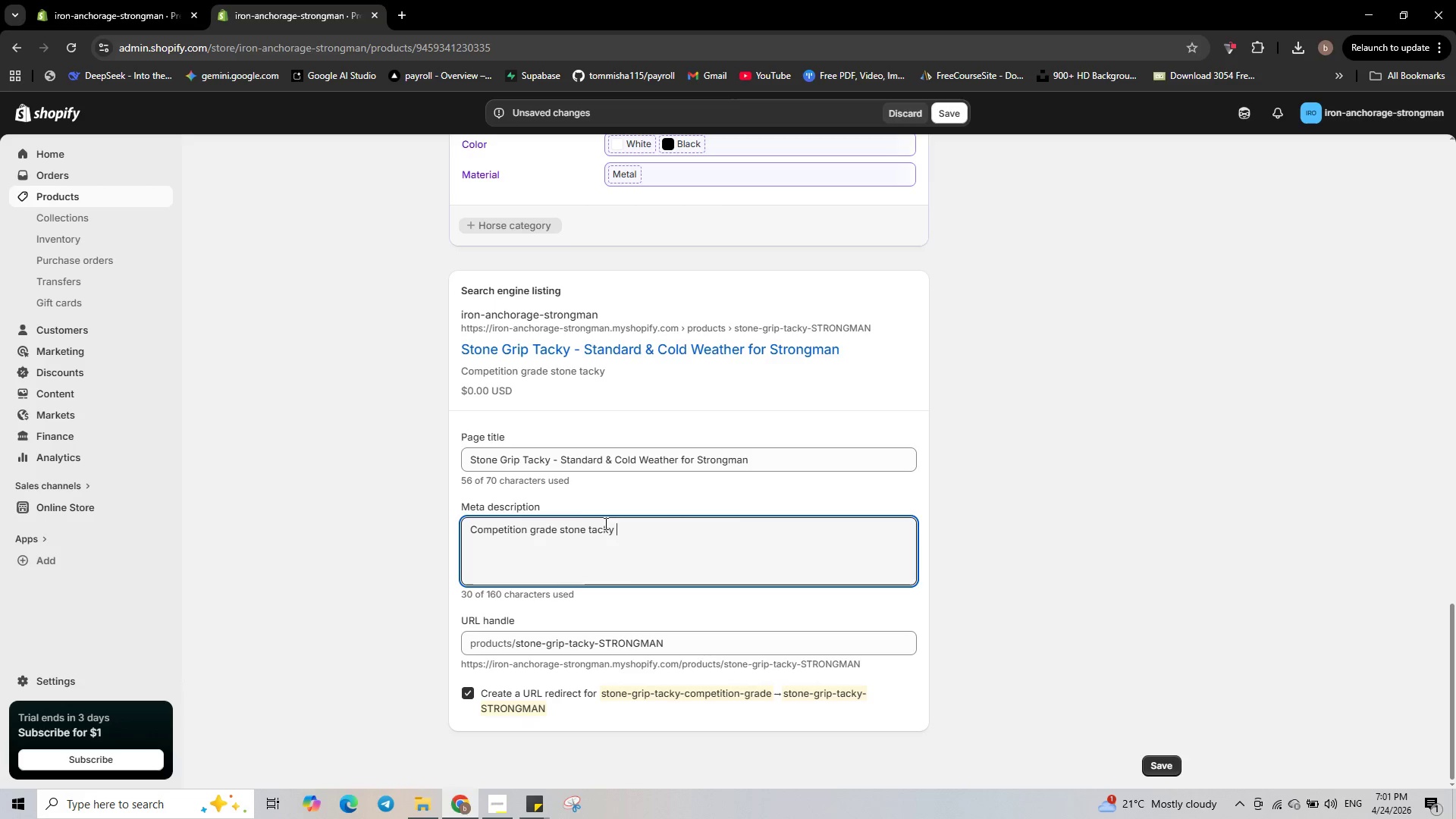 
type(for atlas )
 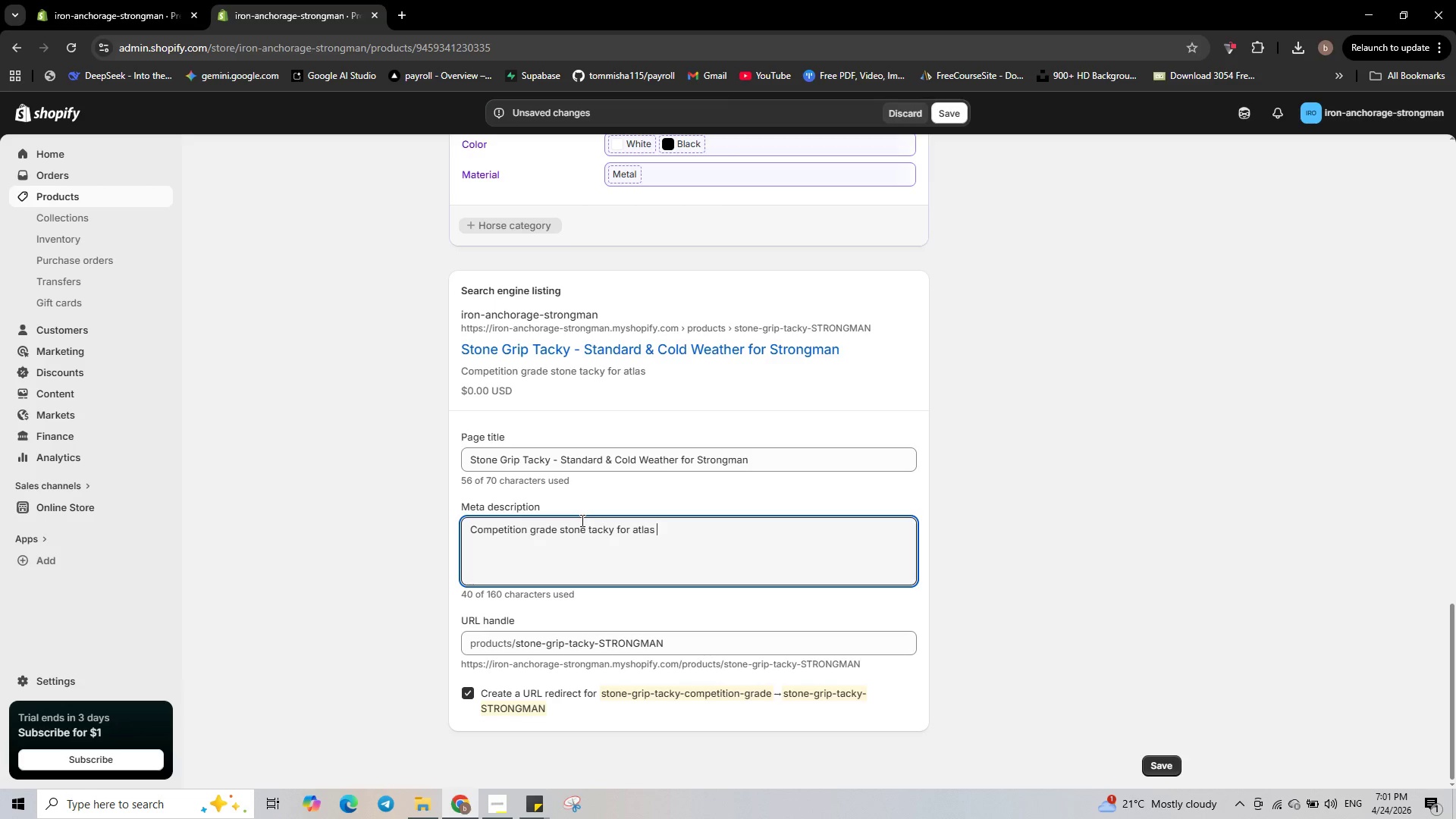 
type(stones. Sticky,)
 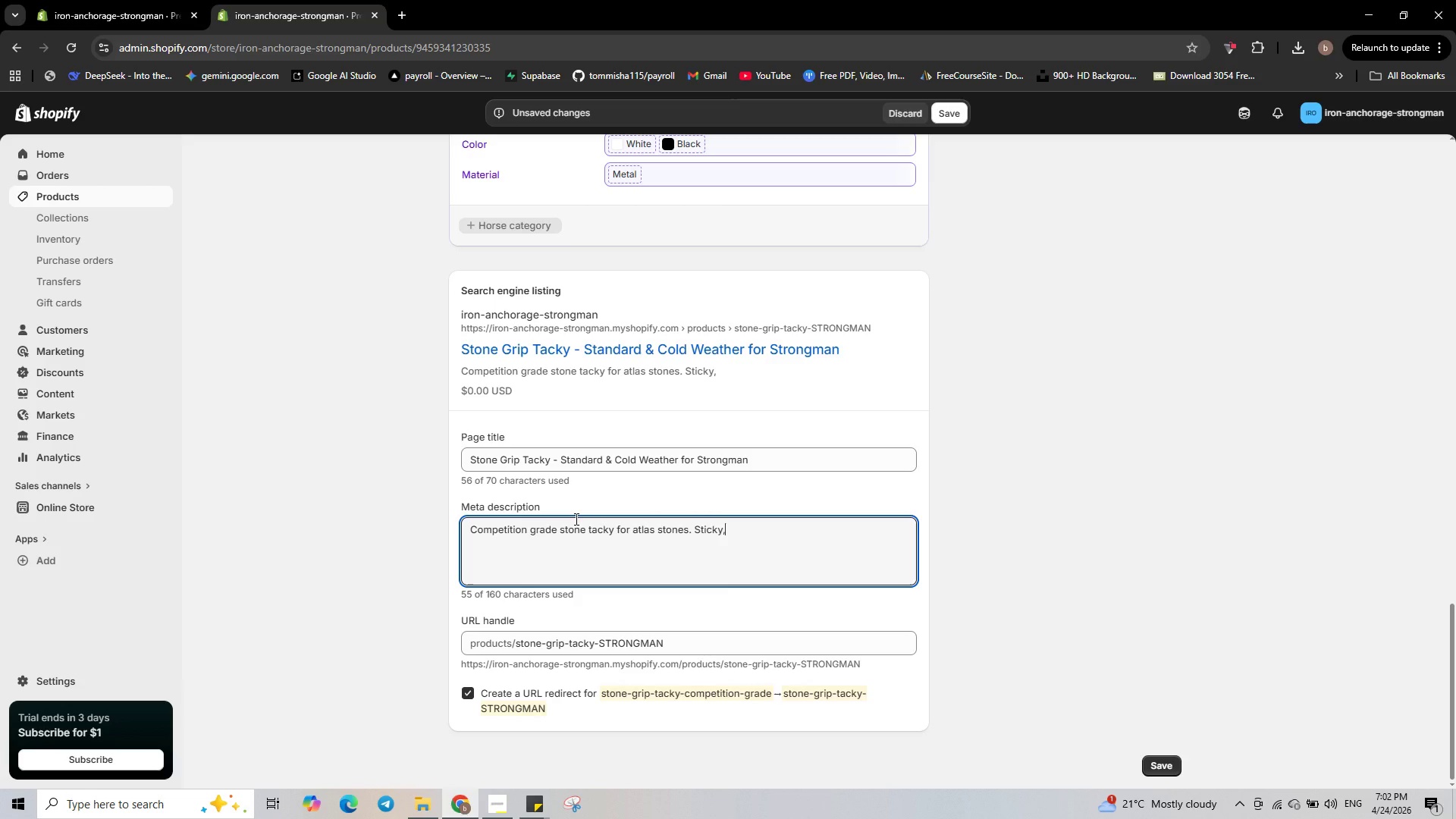 
wait(9.39)
 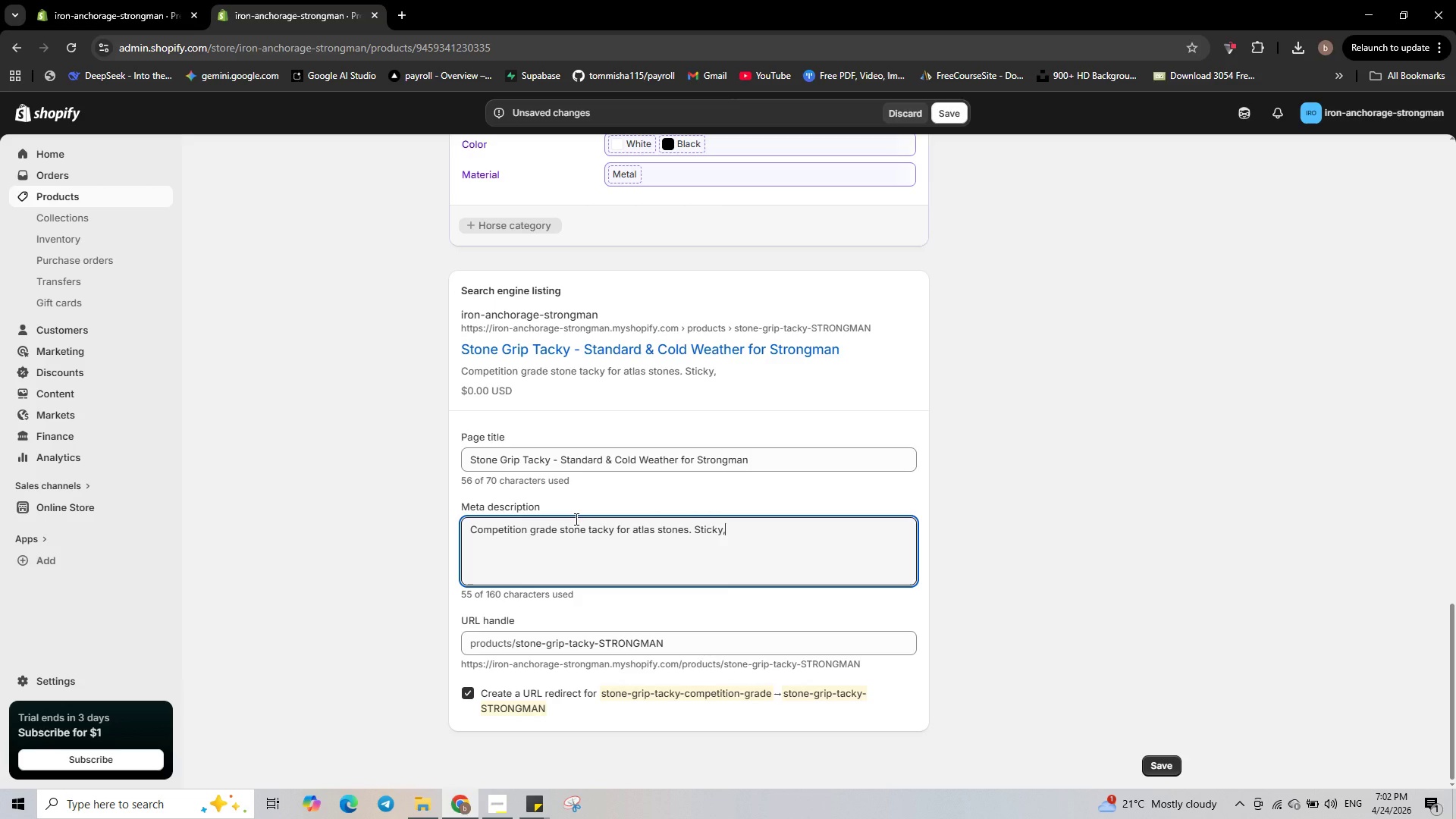 
type( non)
 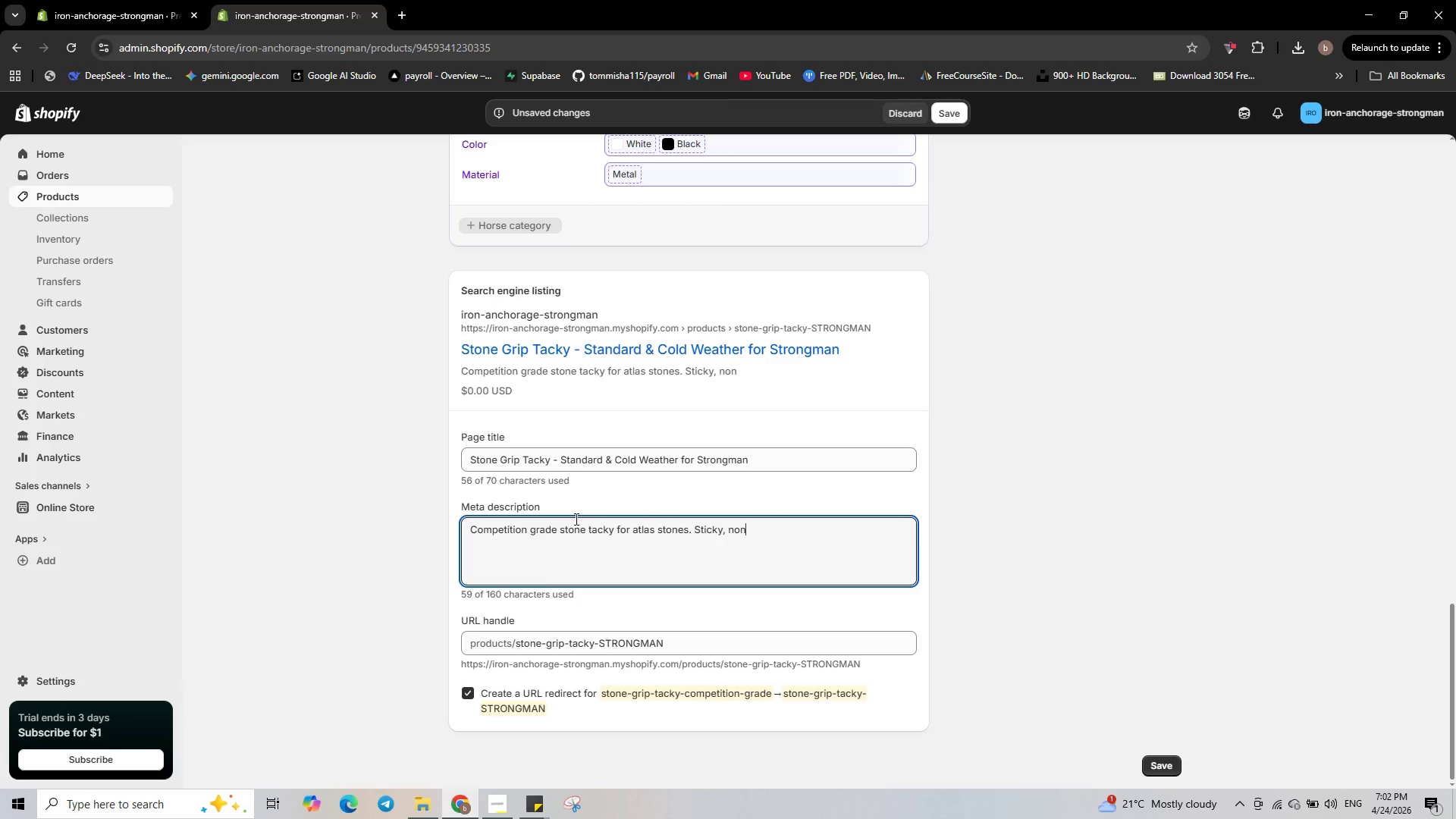 
type(-stringy. Choose Standard )
 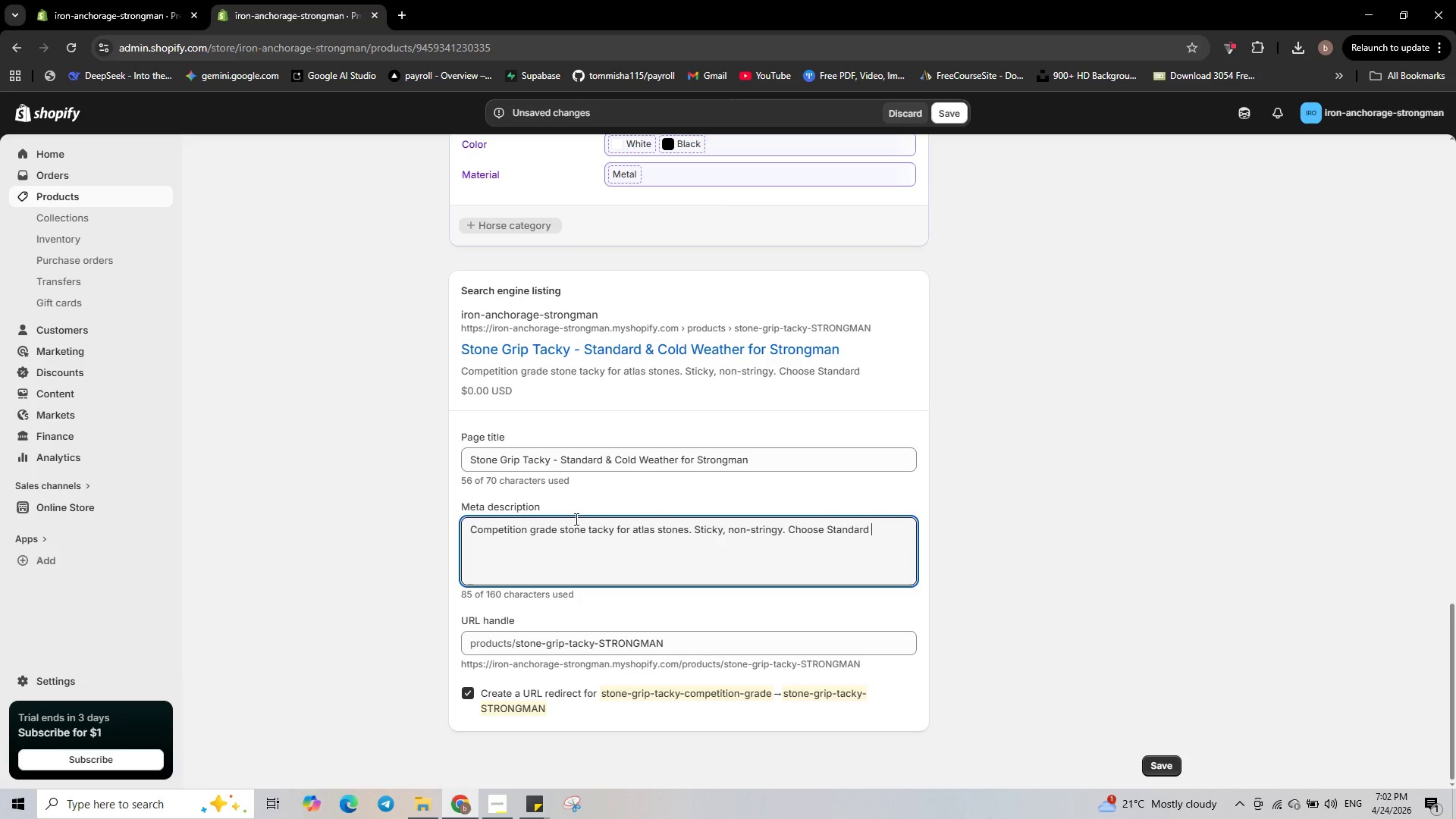 
type(or cold Weather)
 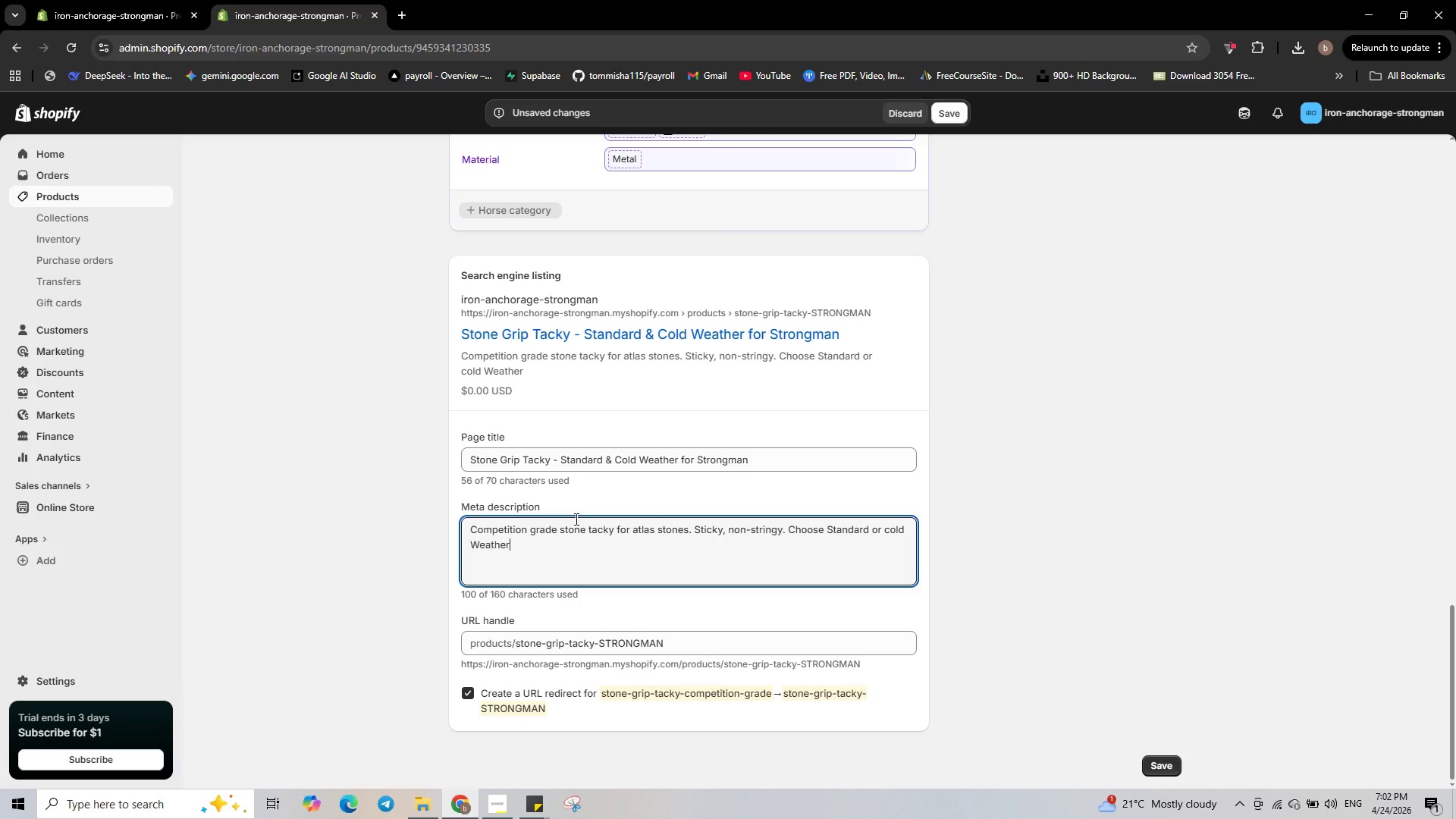 
type(. trusted )
 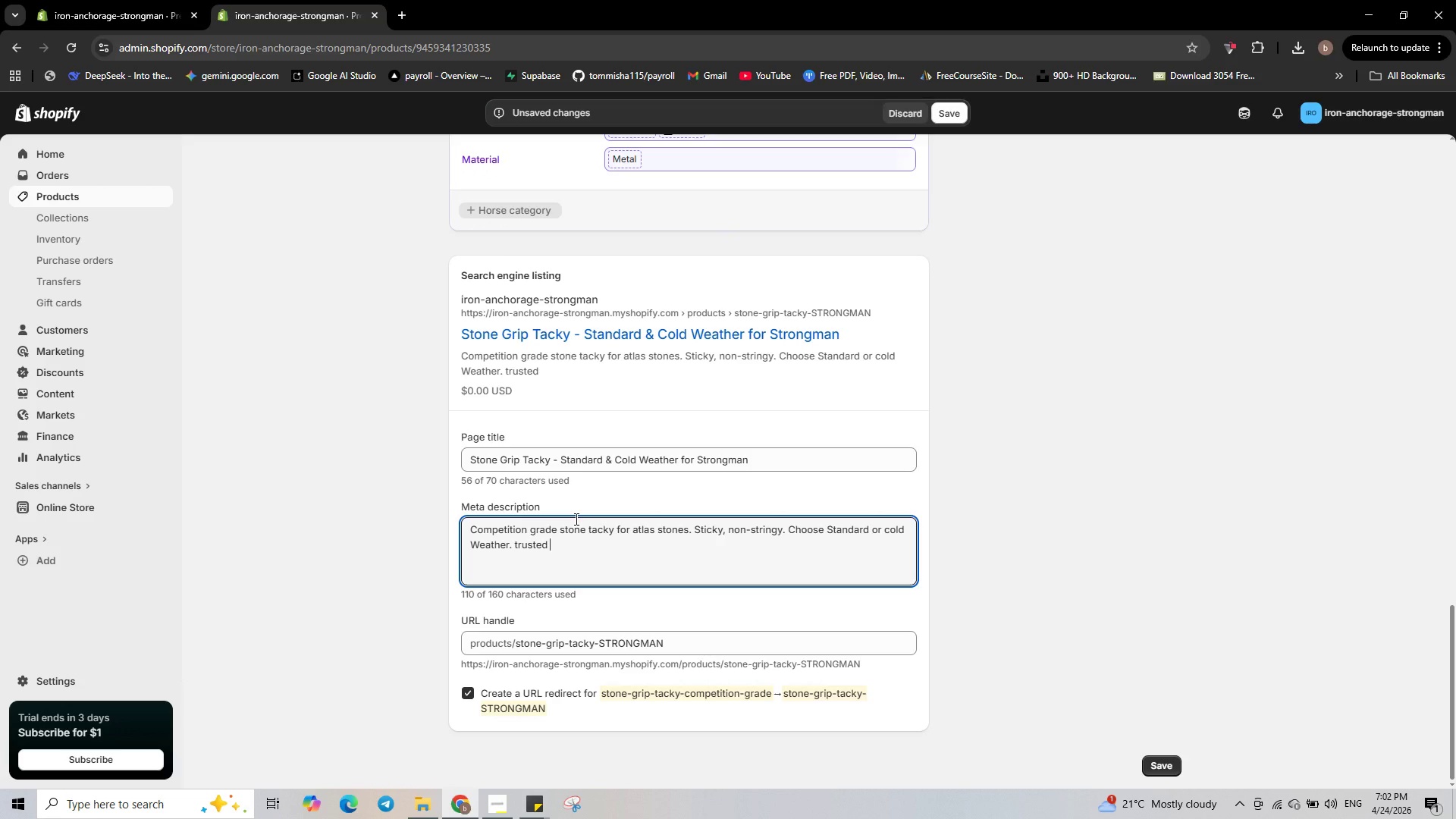 
key(ArrowLeft)
 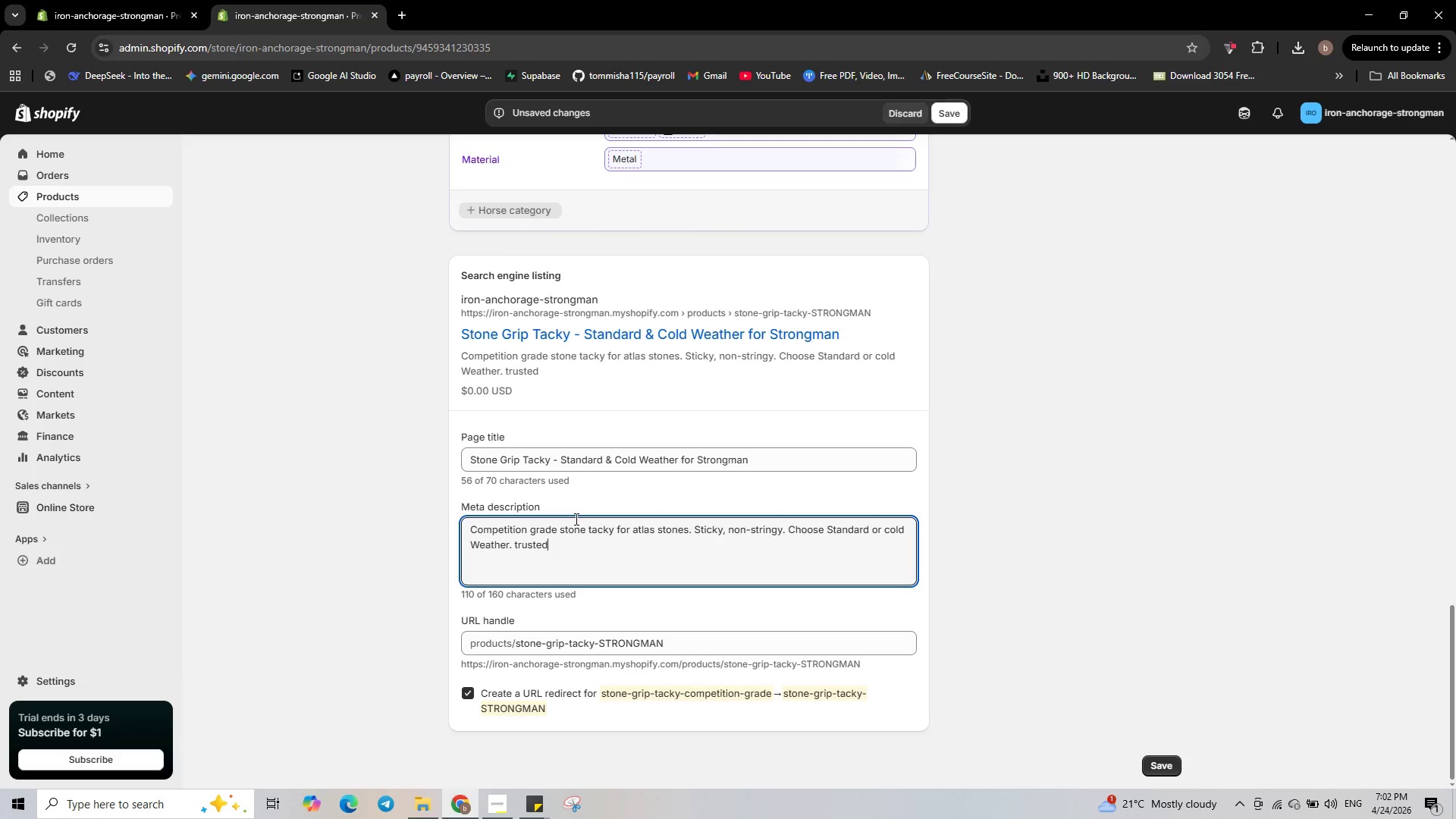 
key(ArrowLeft)
 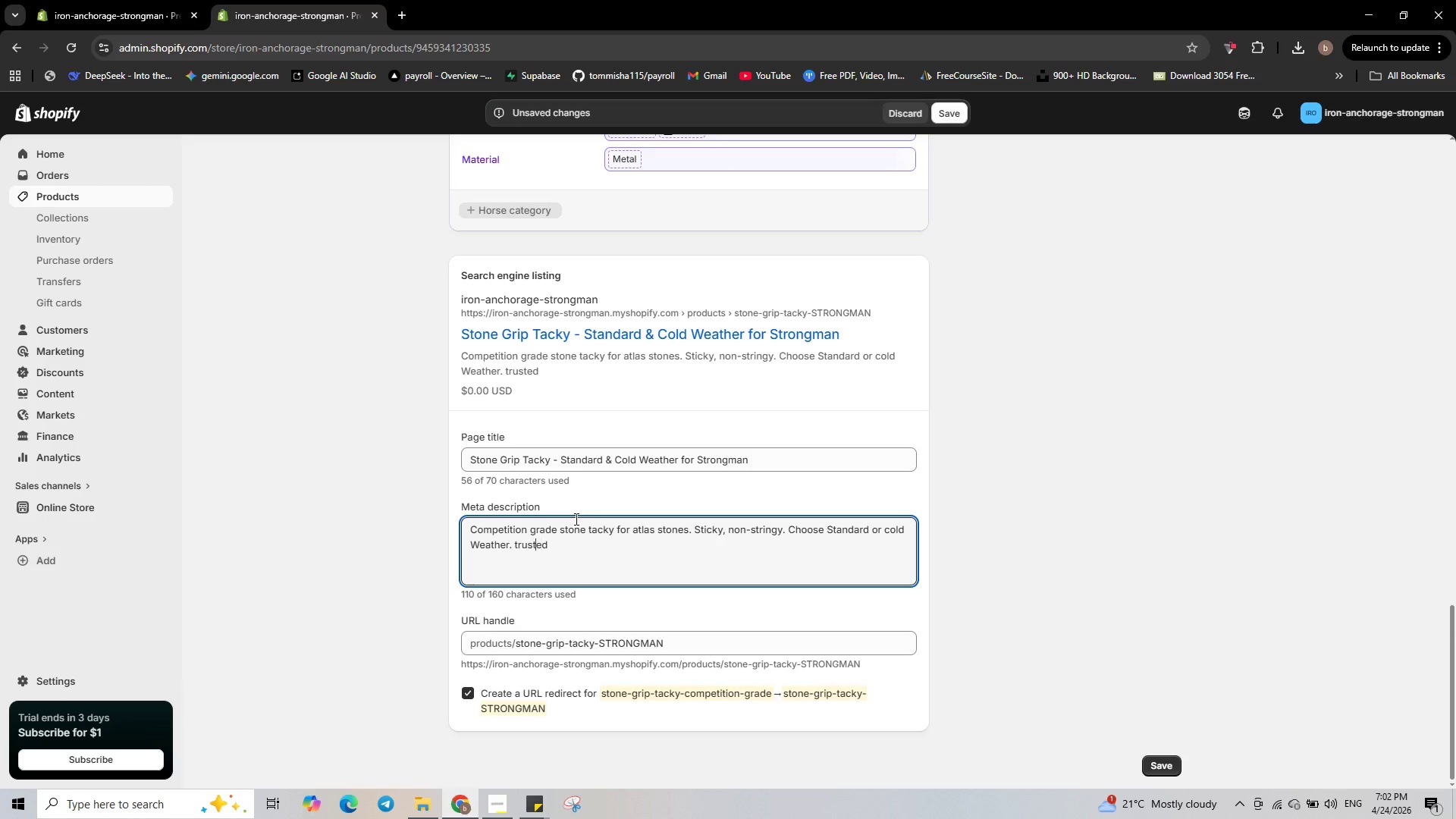 
key(ArrowLeft)
 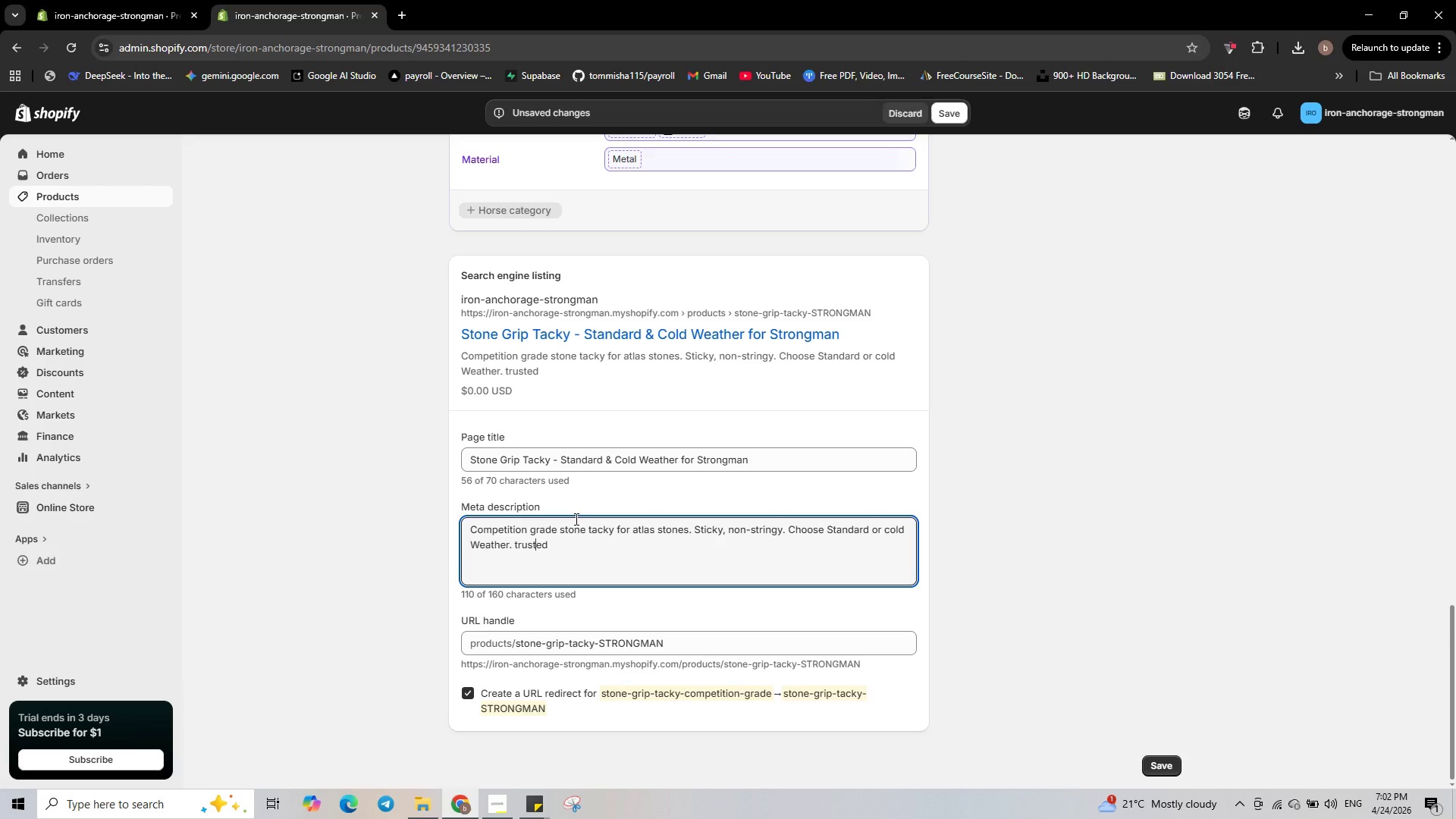 
key(ArrowLeft)
 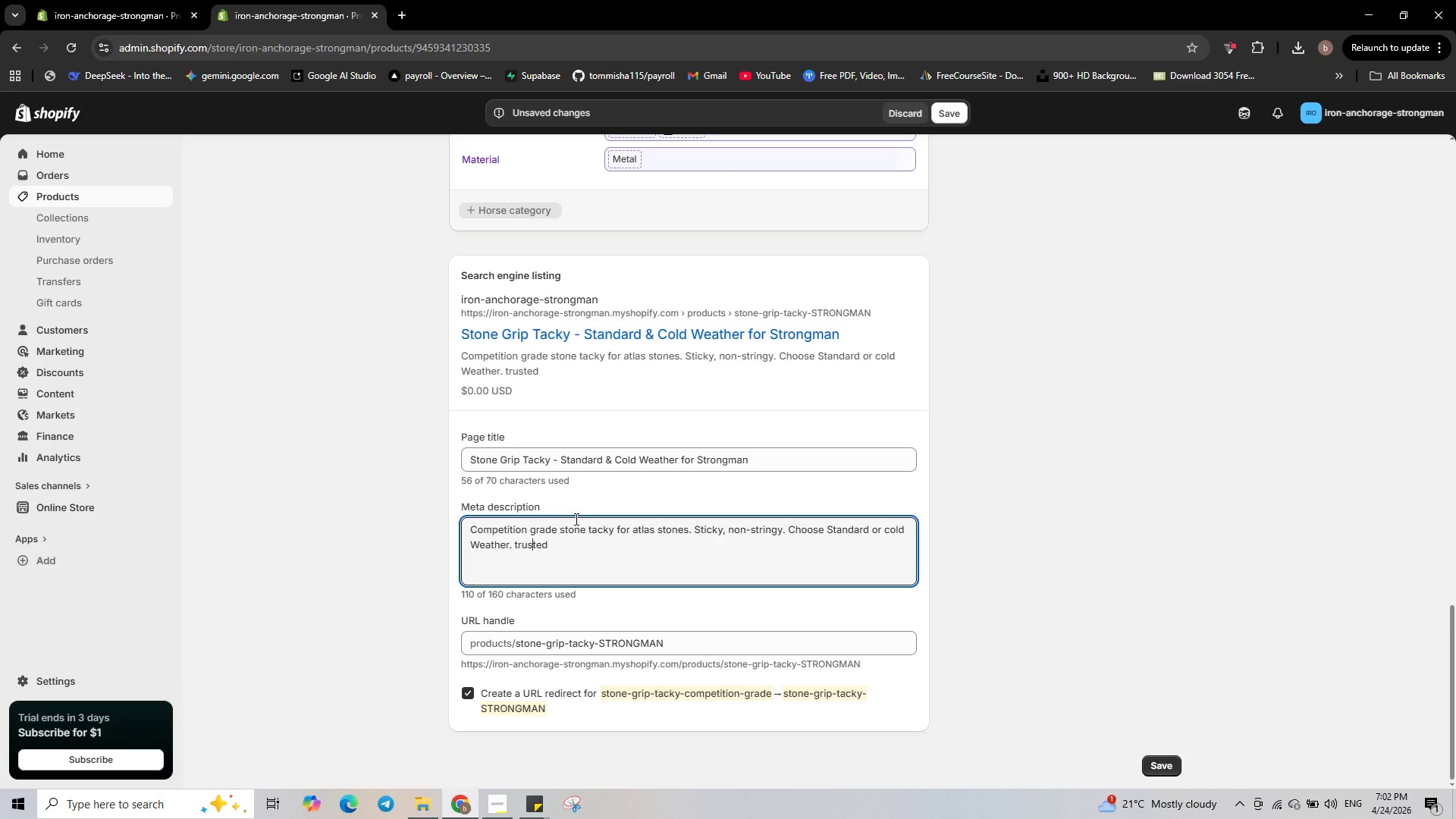 
key(ArrowLeft)
 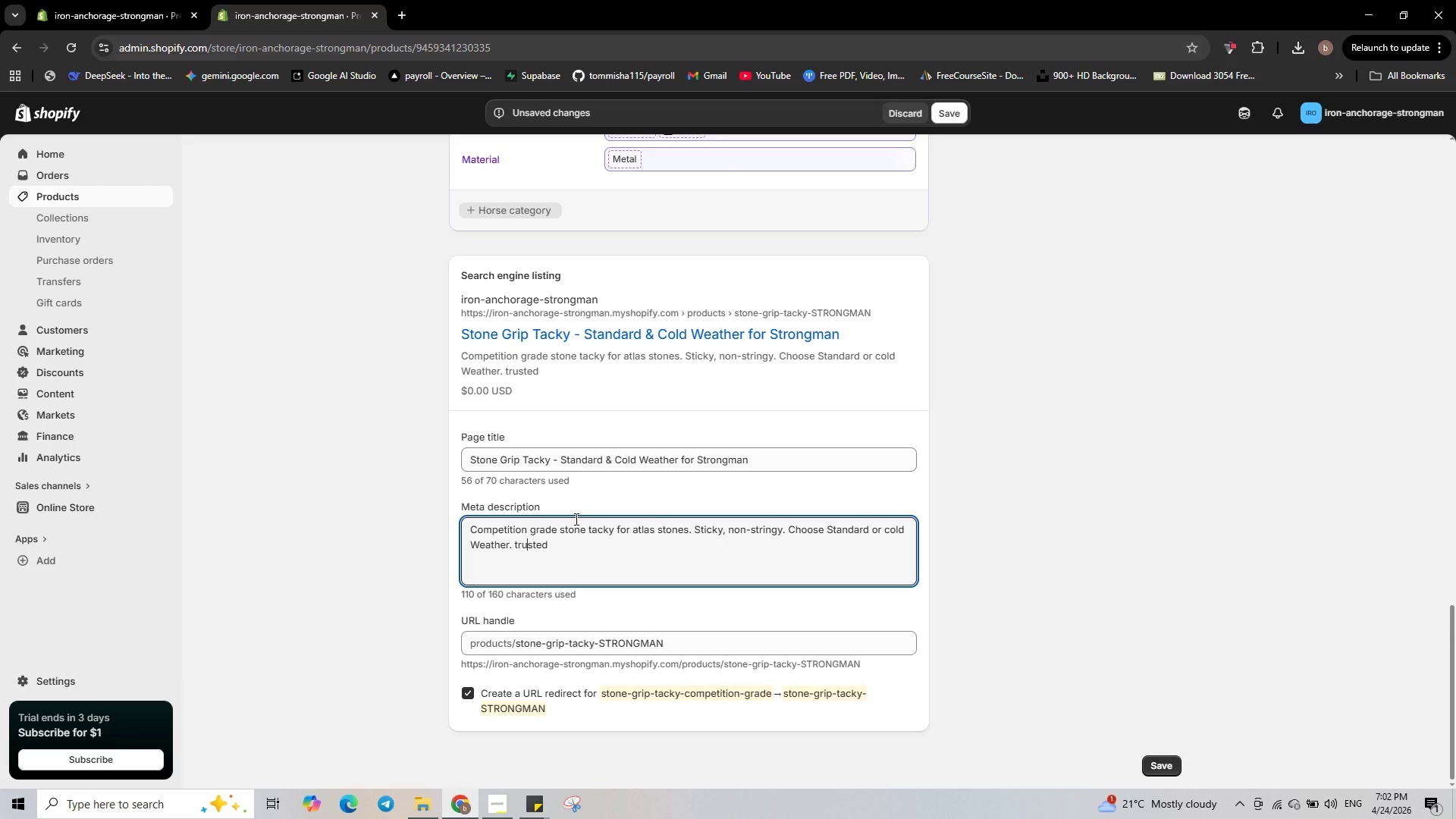 
key(ArrowLeft)
 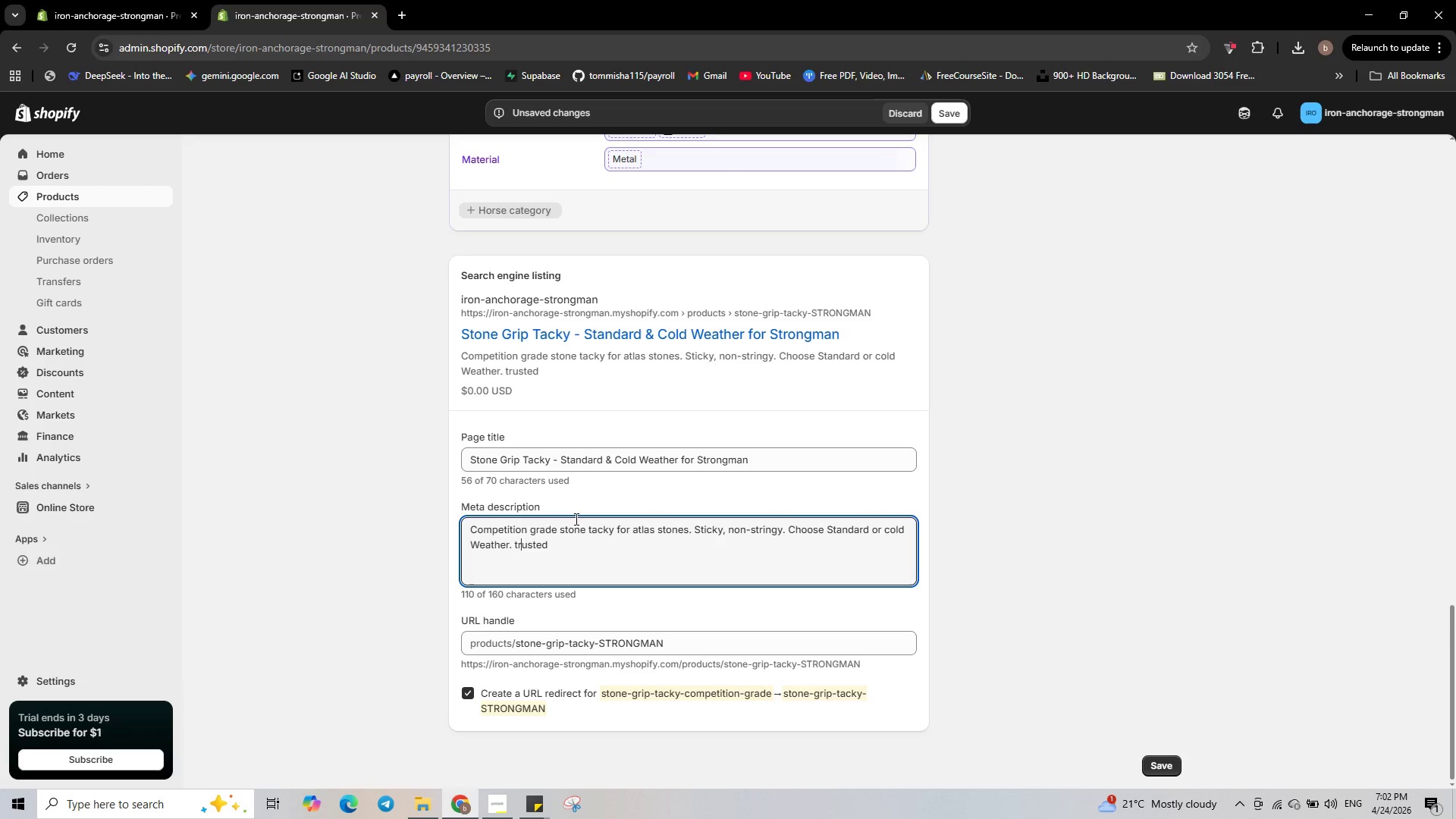 
key(ArrowLeft)
 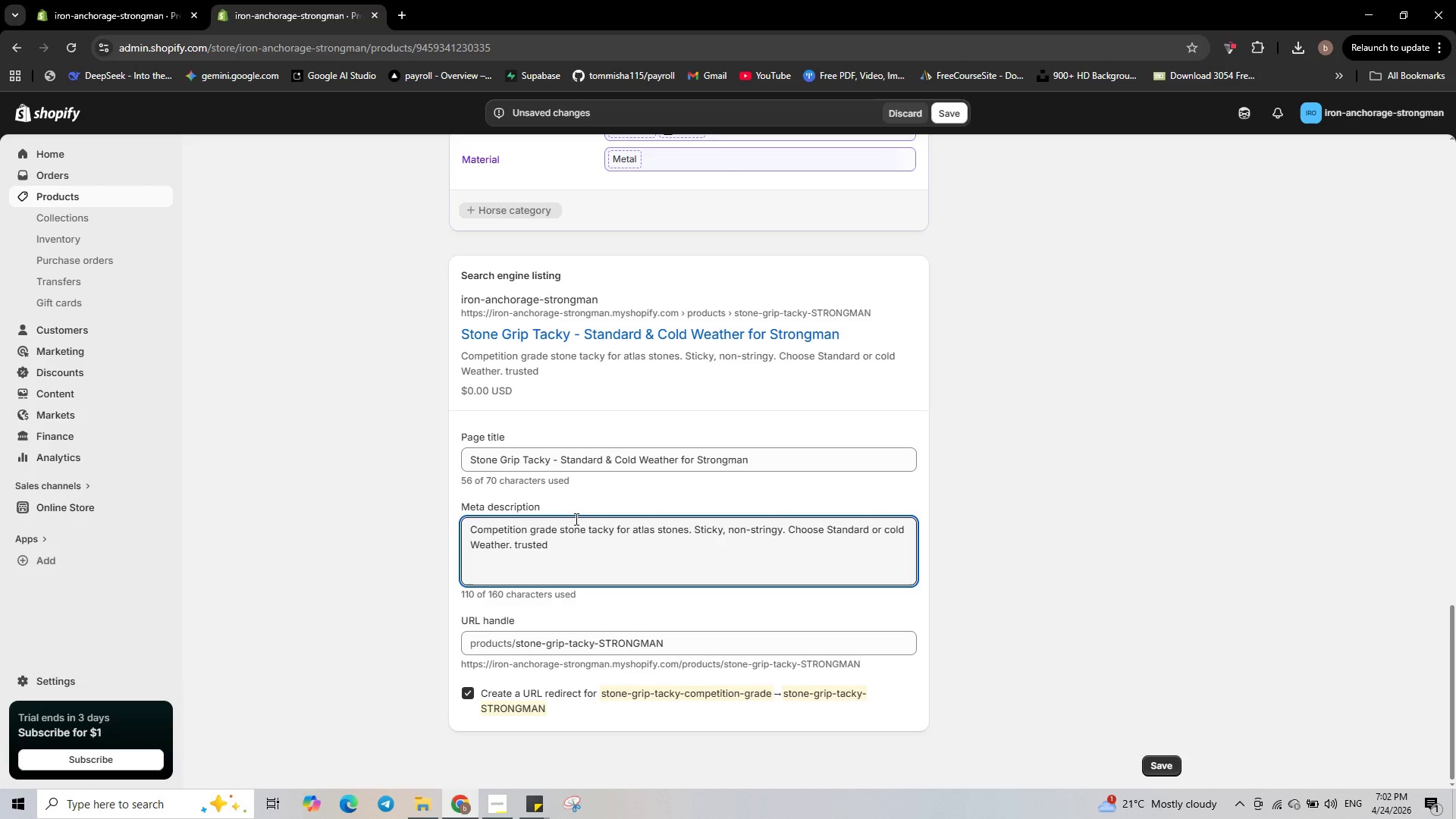 
key(Backspace)
 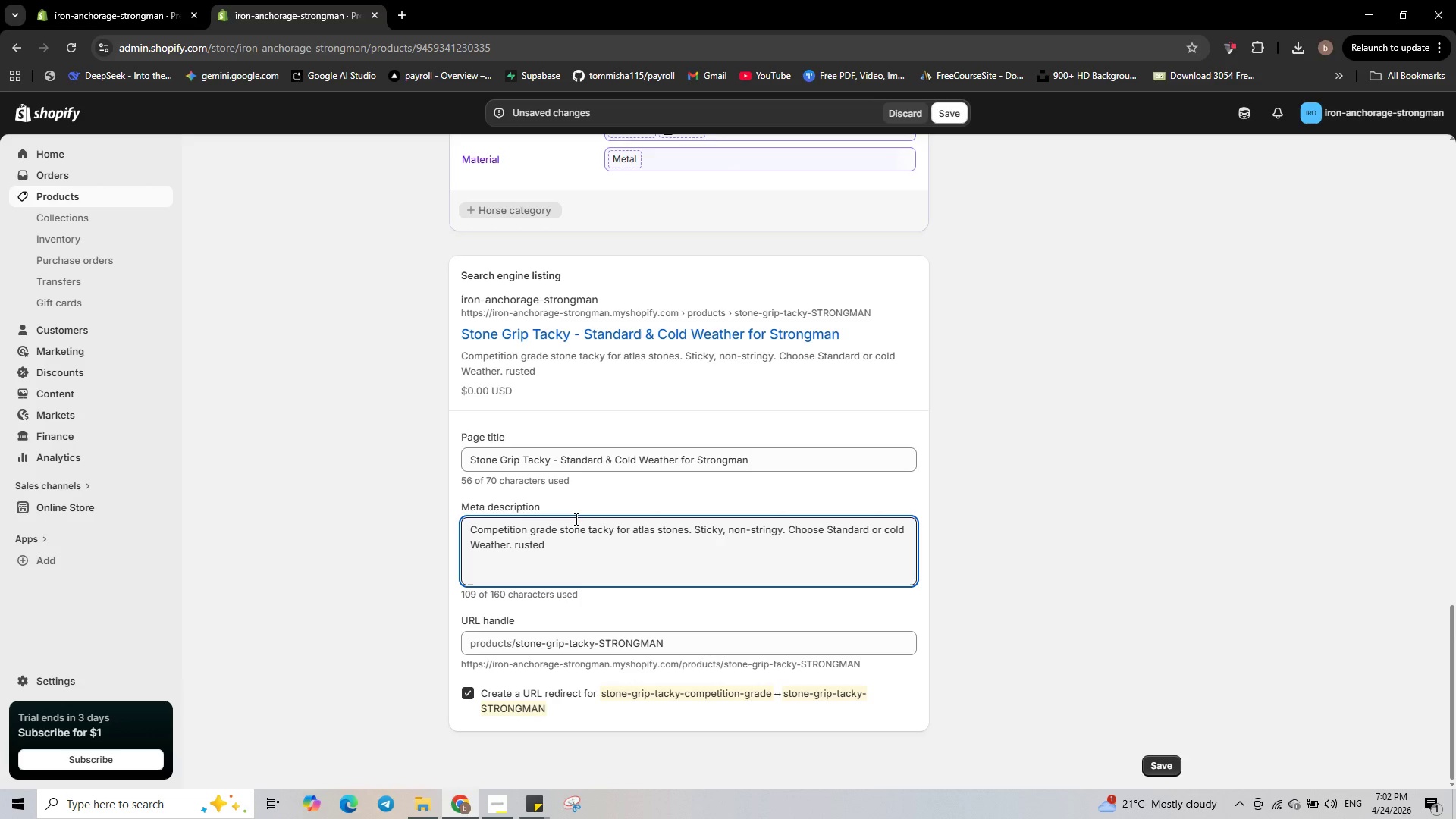 
key(Shift+T)
 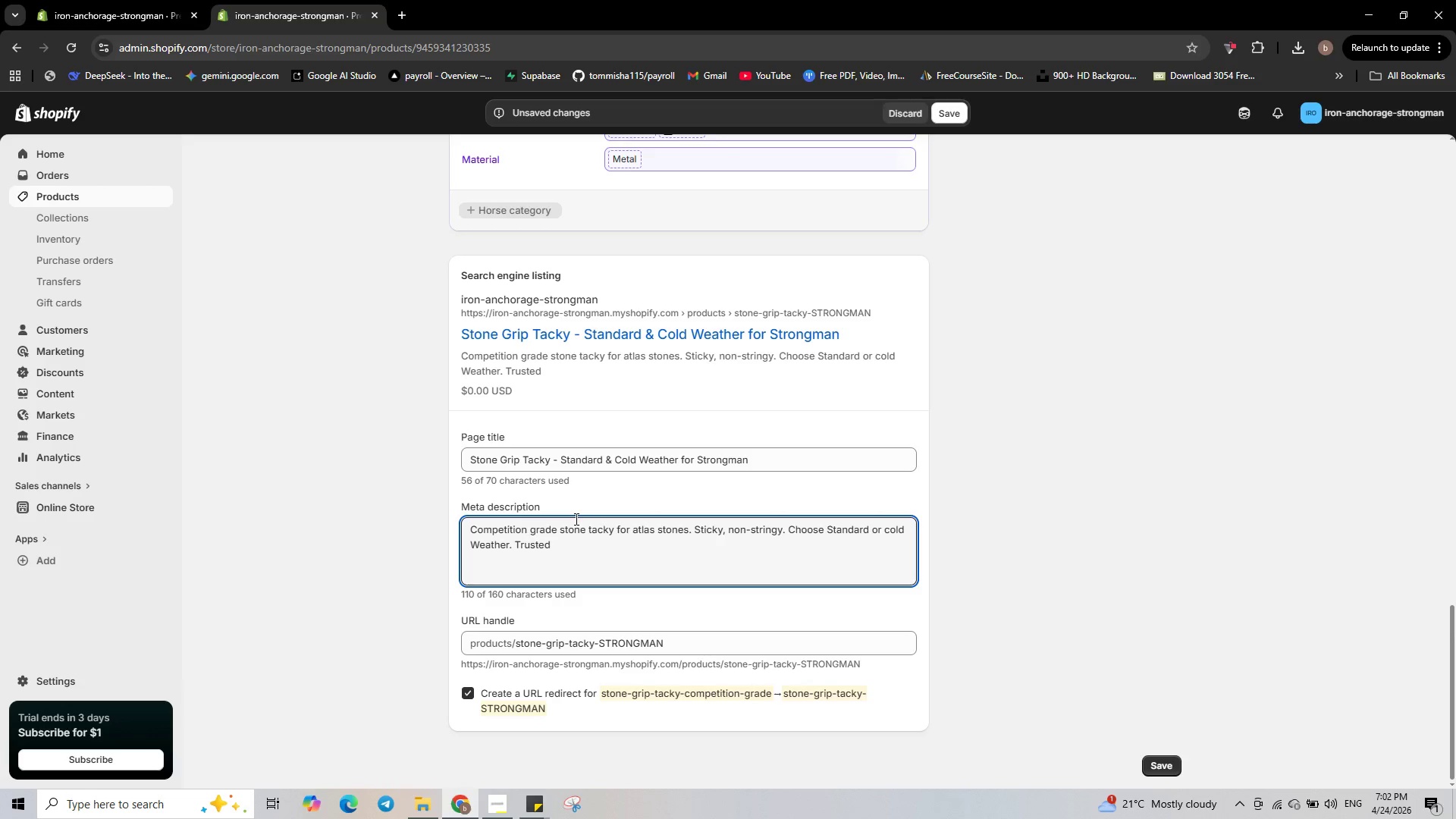 
key(ArrowRight)
 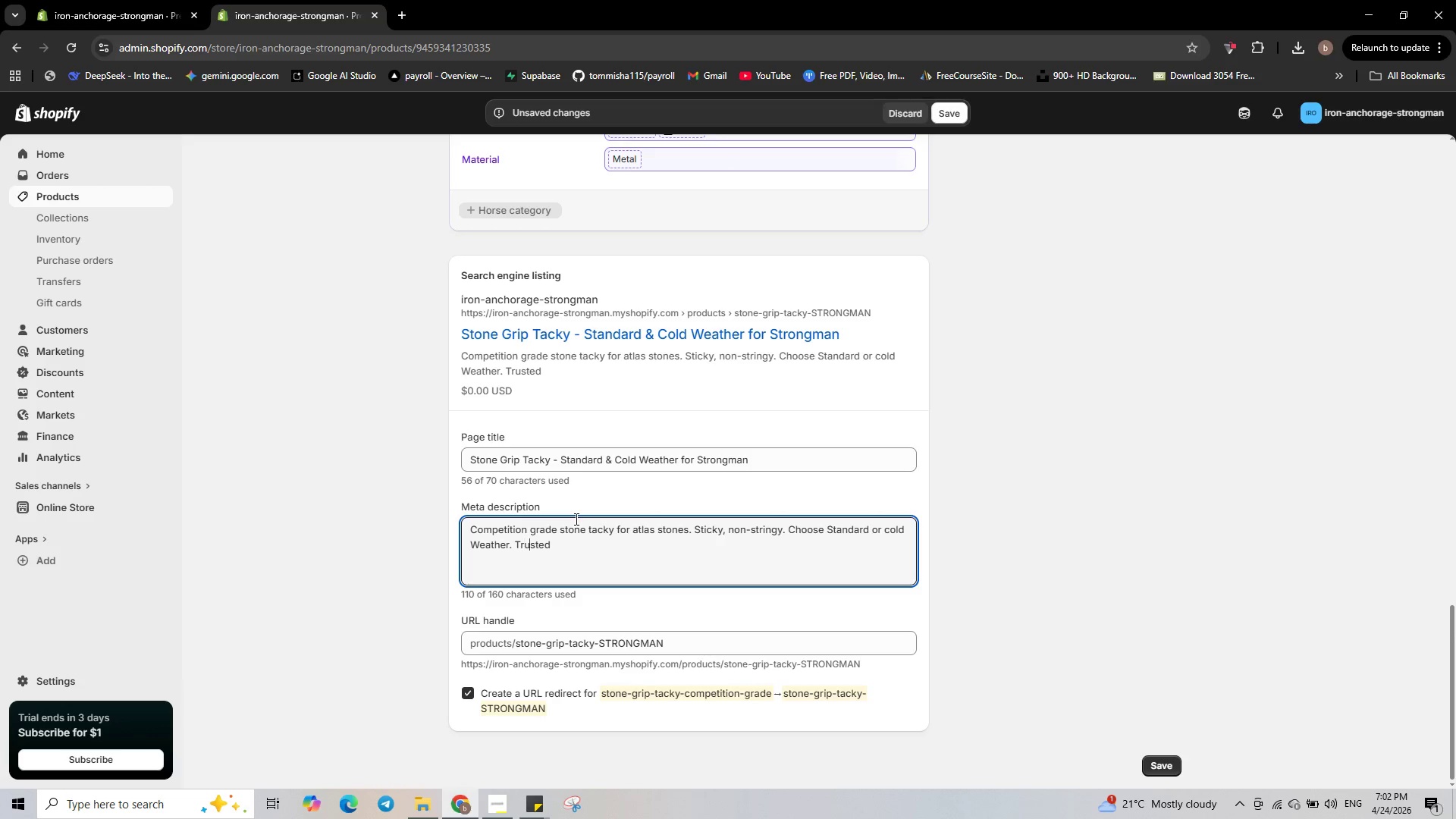 
key(ArrowRight)
 